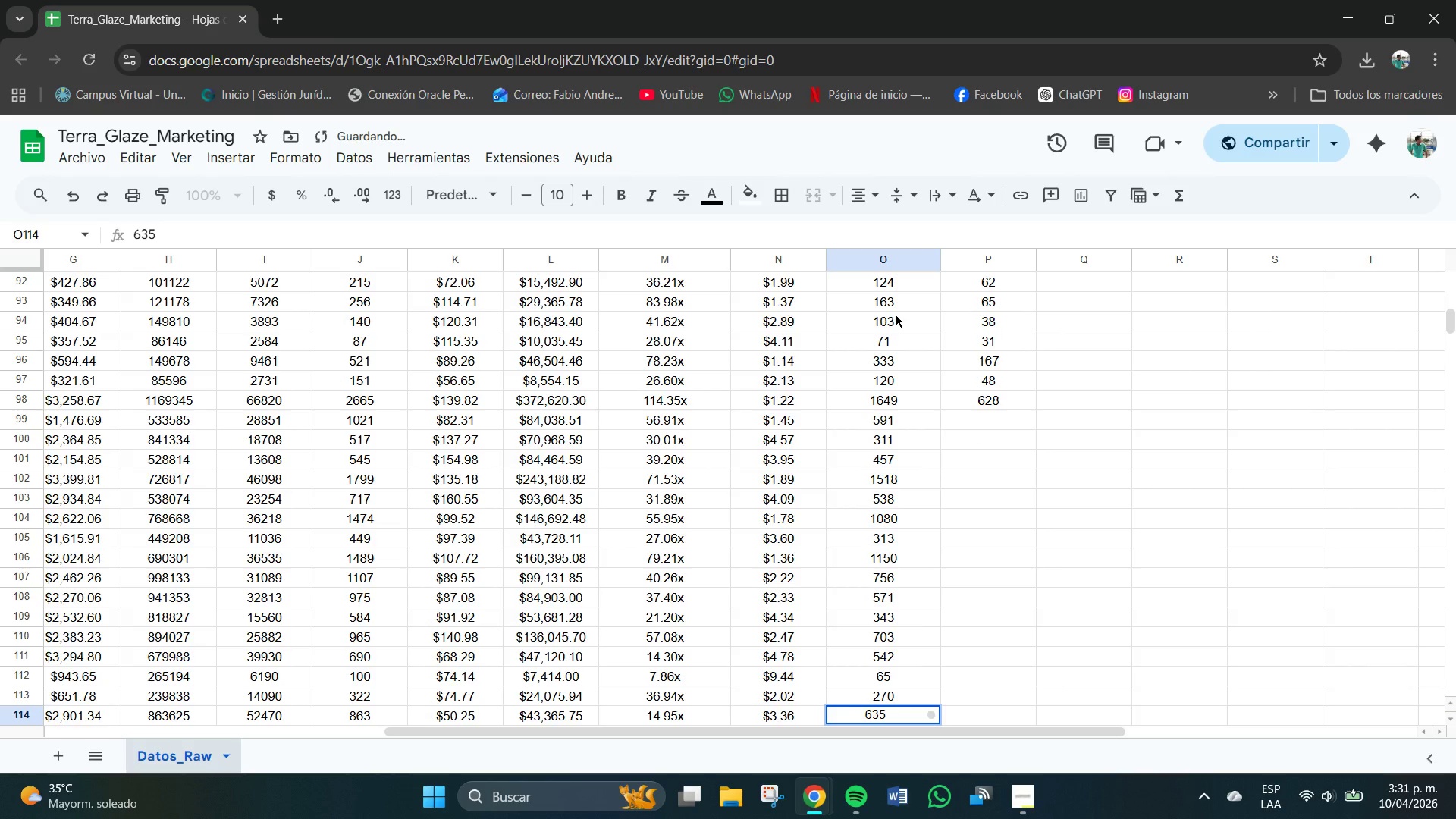 
key(Backspace)
 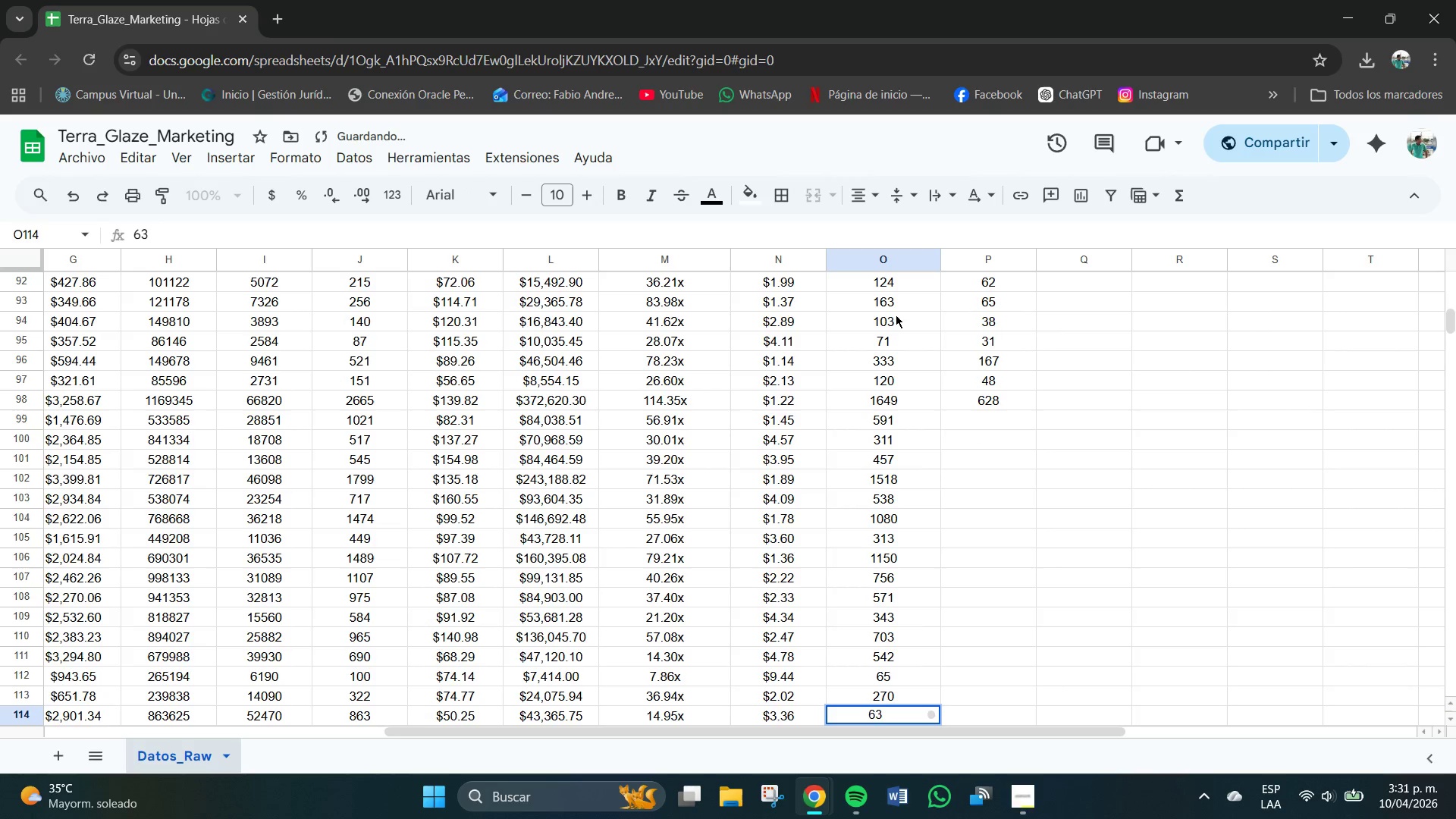 
key(Numpad2)
 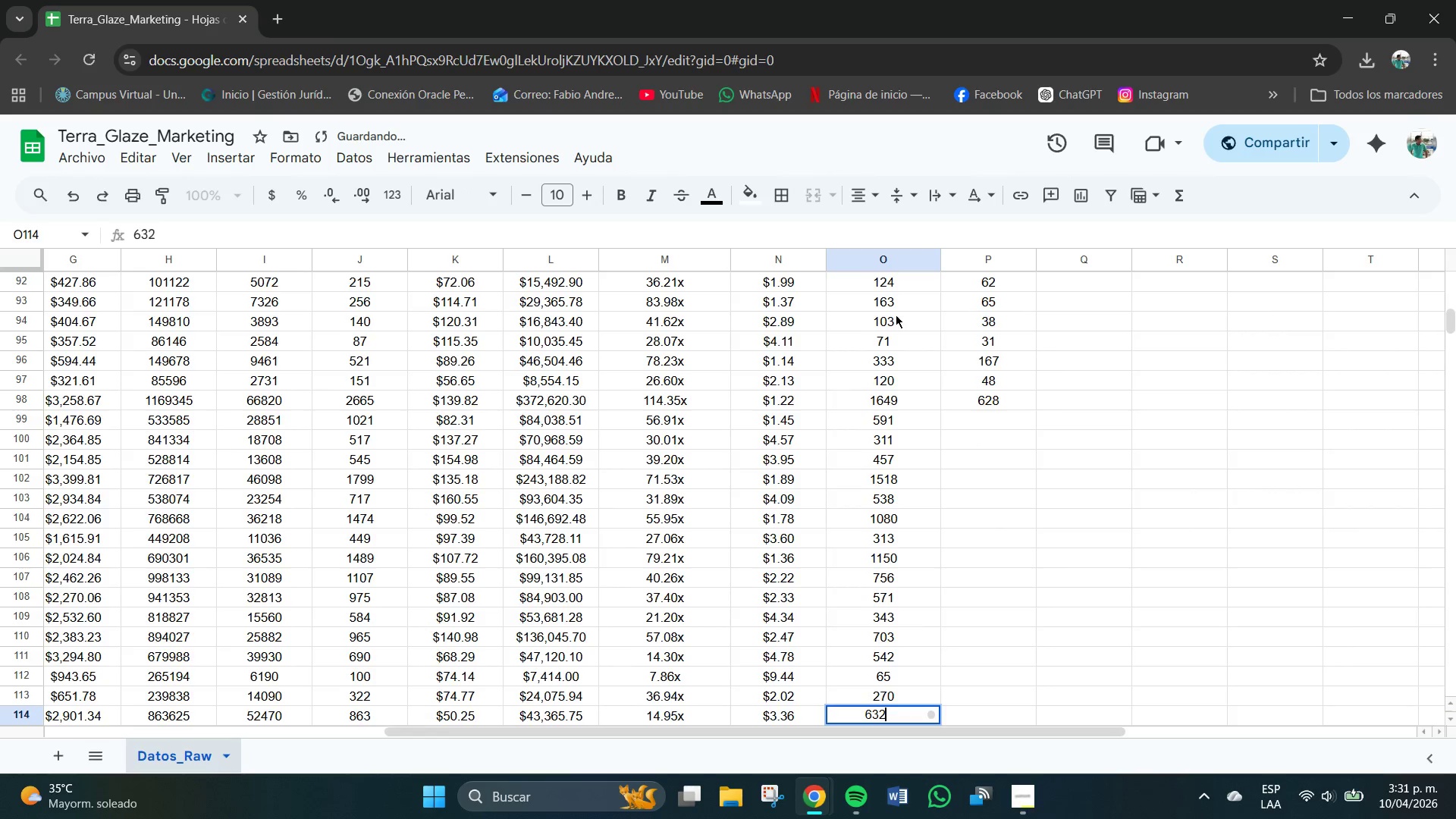 
key(NumpadEnter)
 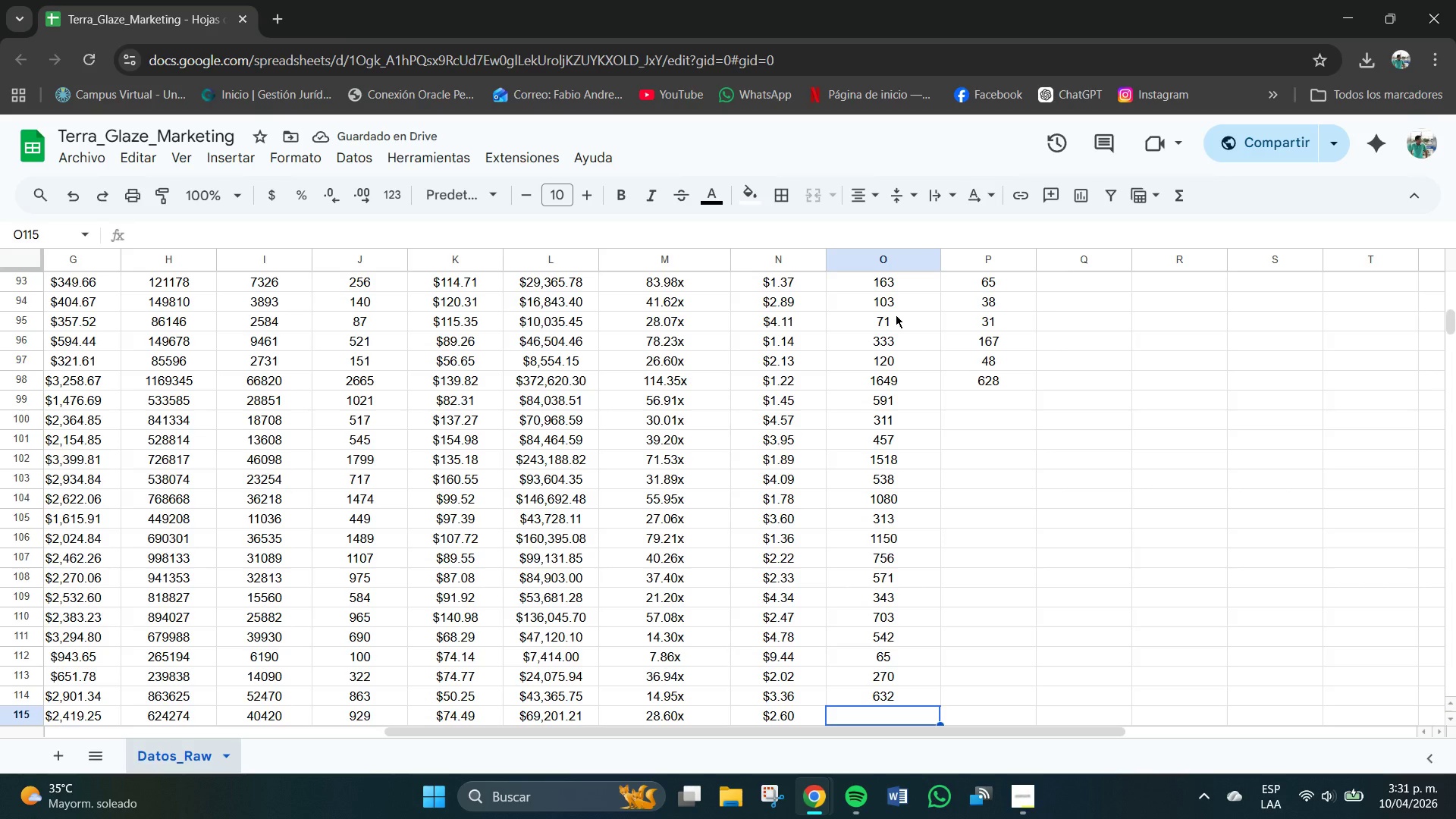 
key(Numpad6)
 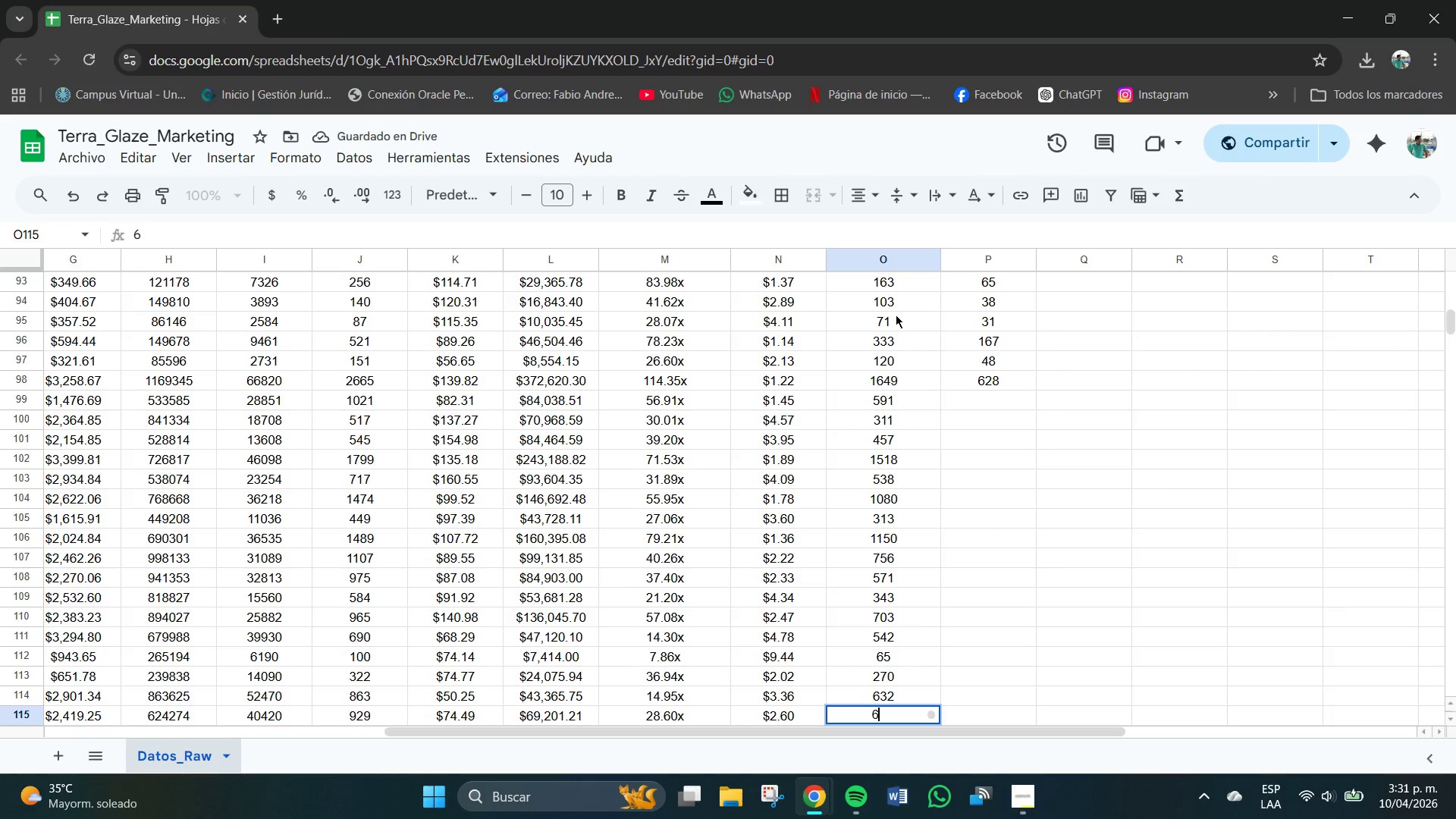 
key(Numpad7)
 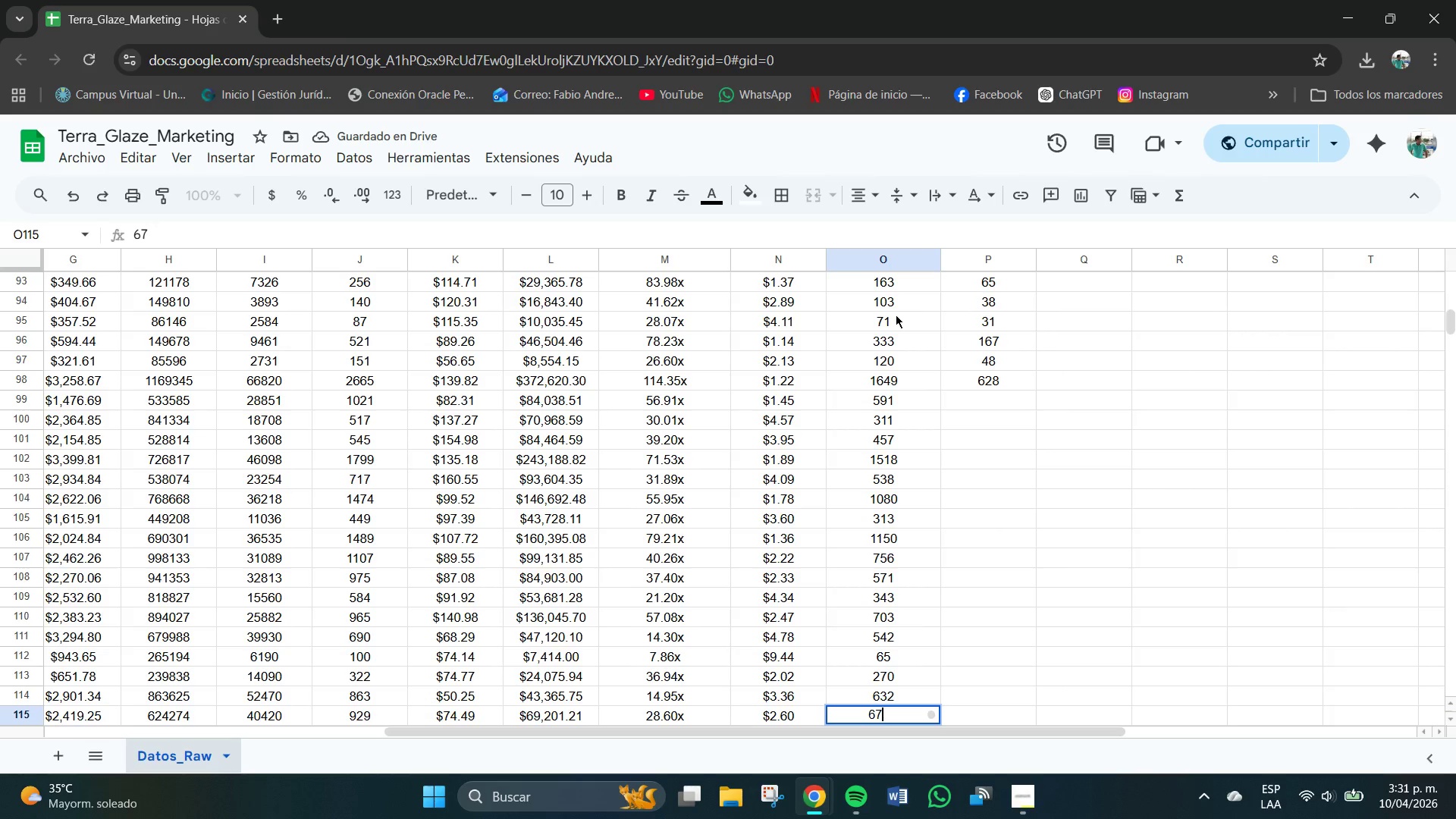 
key(Numpad9)
 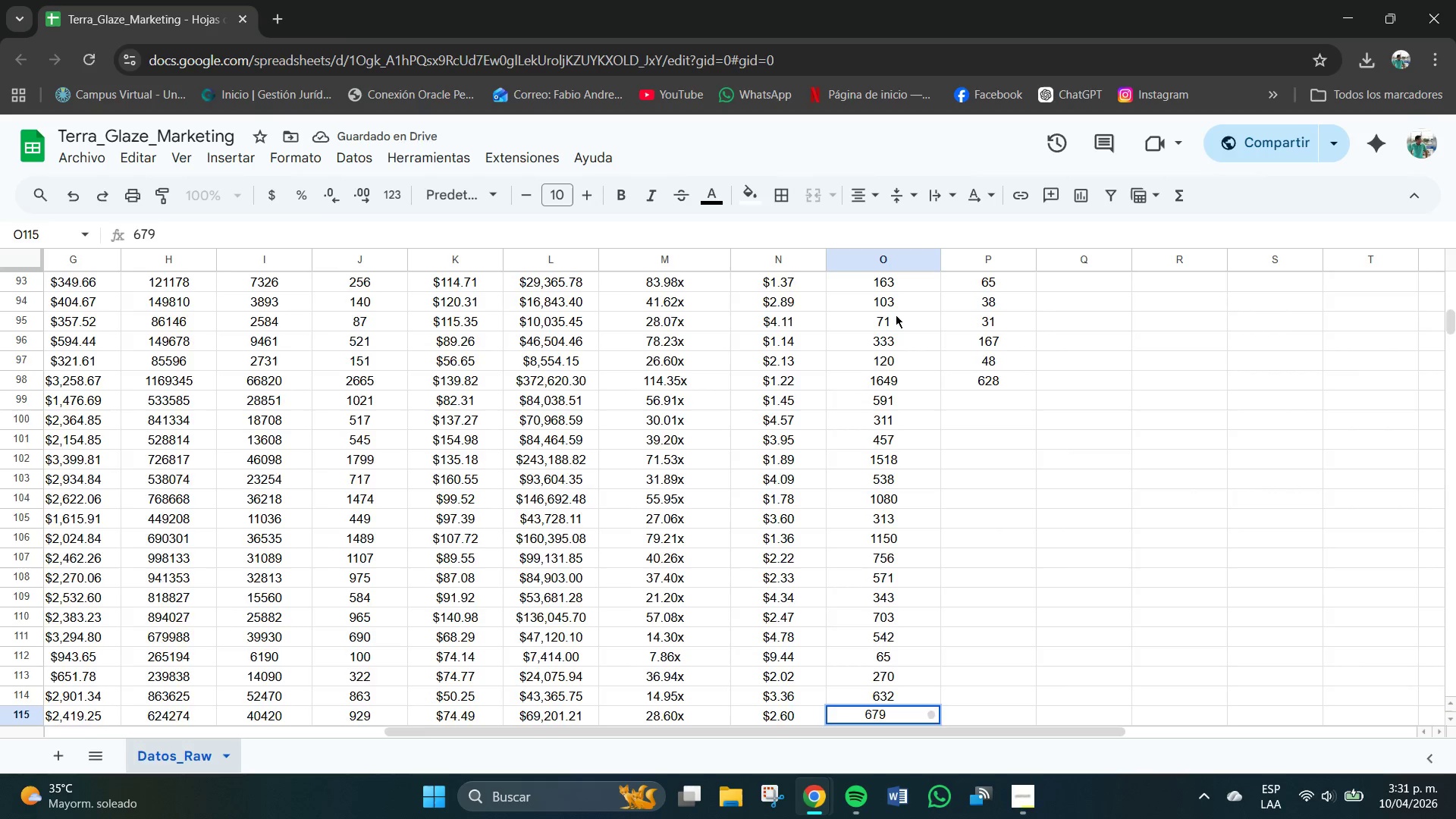 
key(NumpadEnter)
 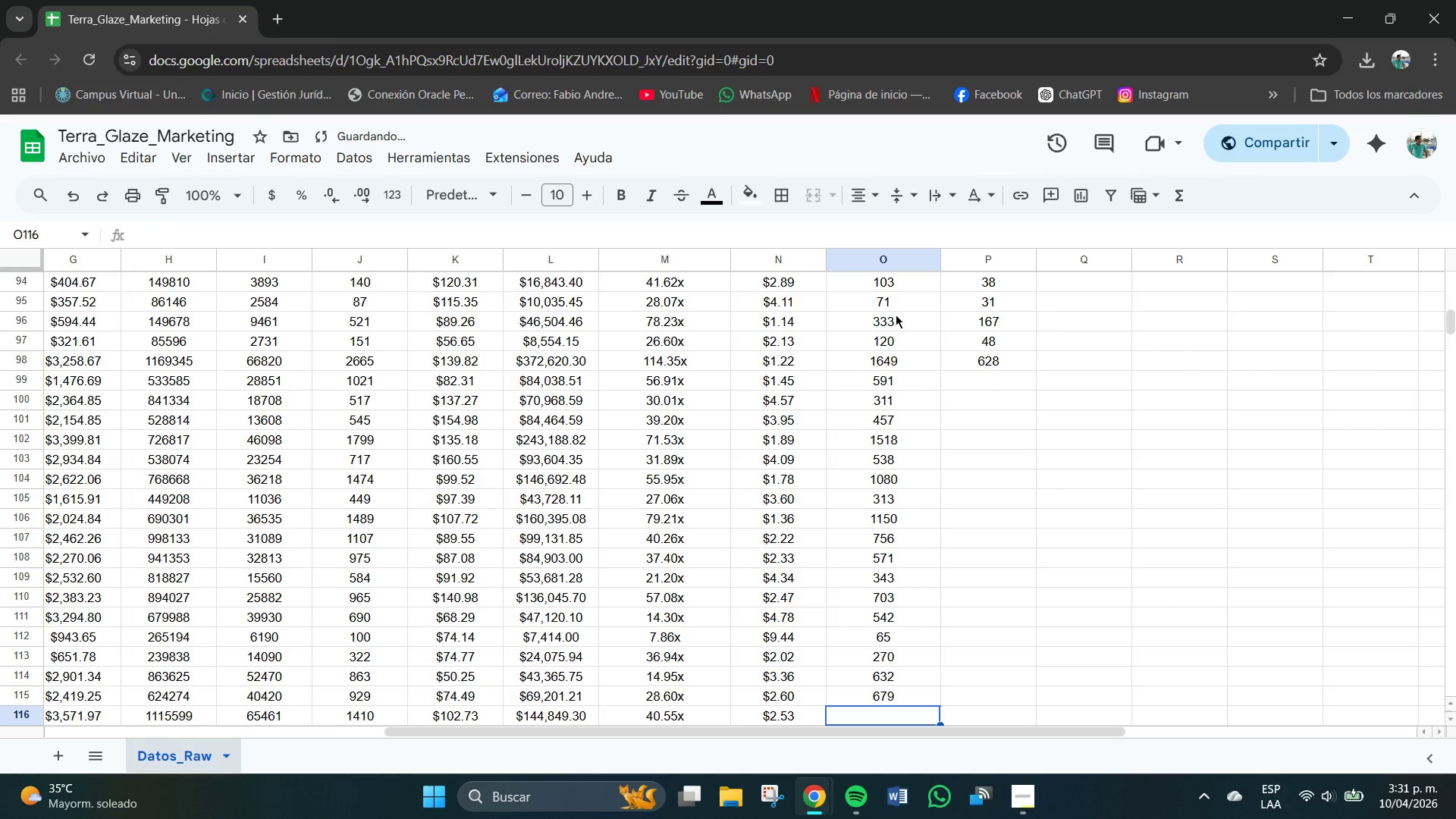 
key(Numpad9)
 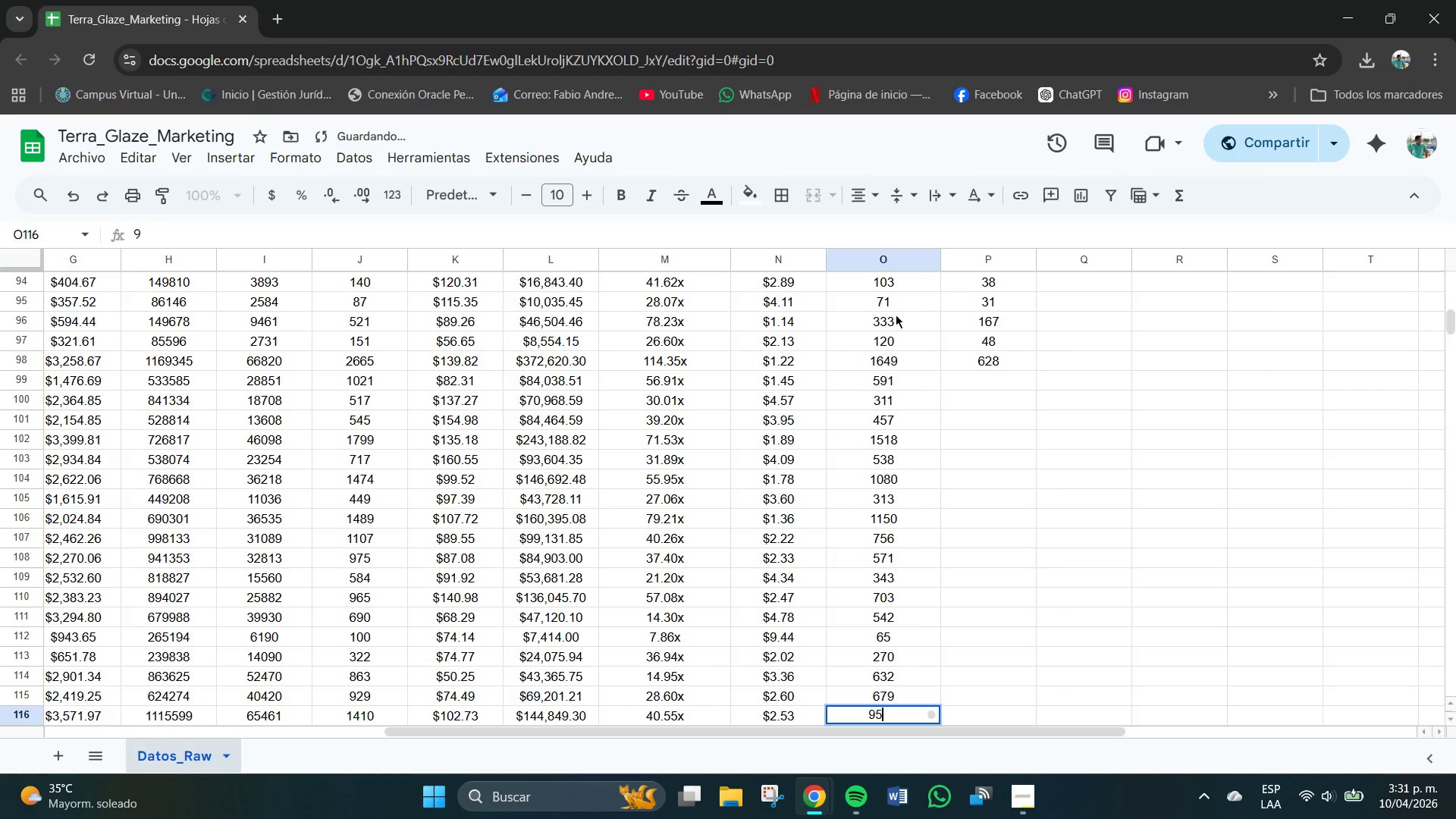 
key(Numpad5)
 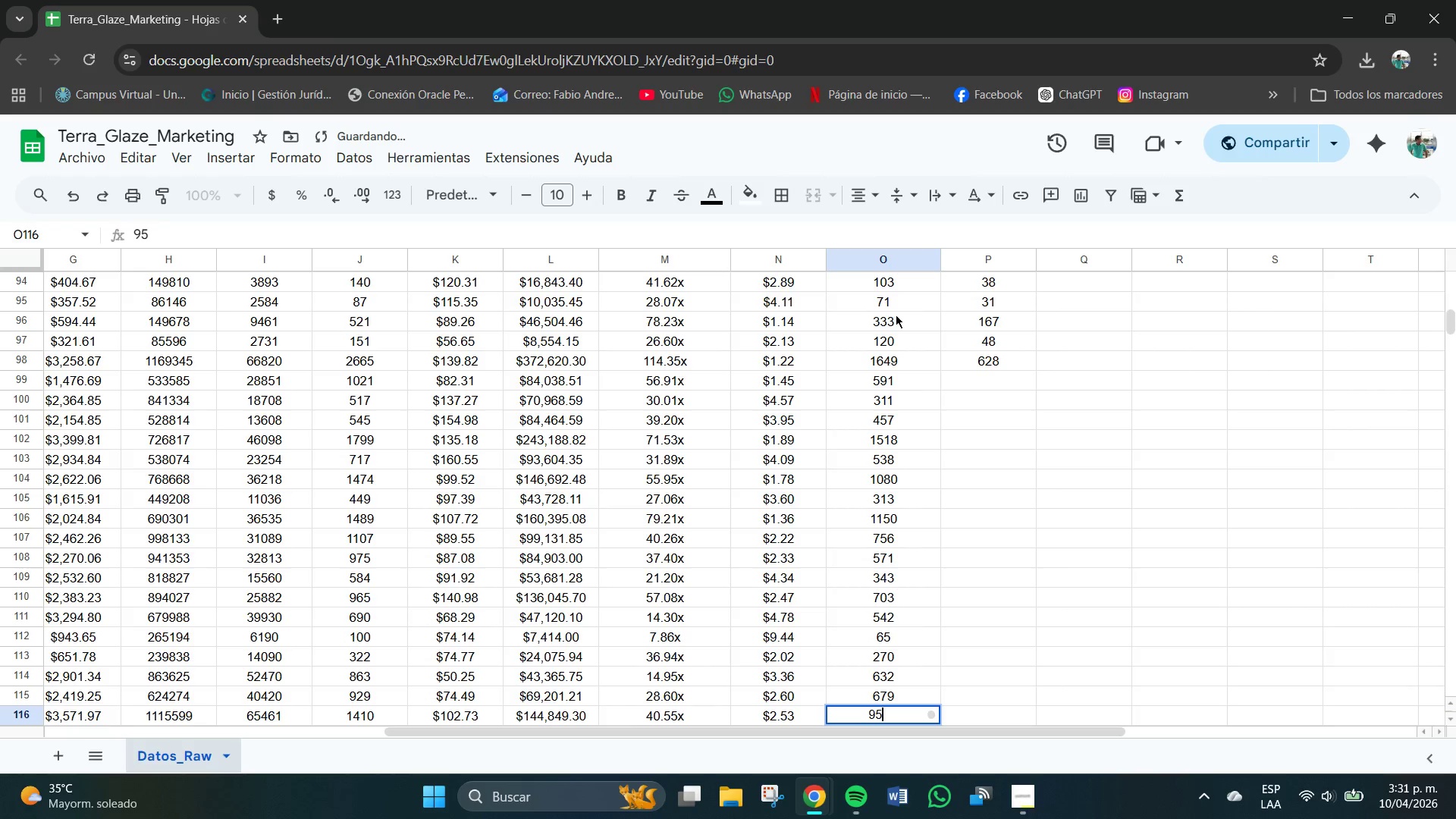 
key(Numpad0)
 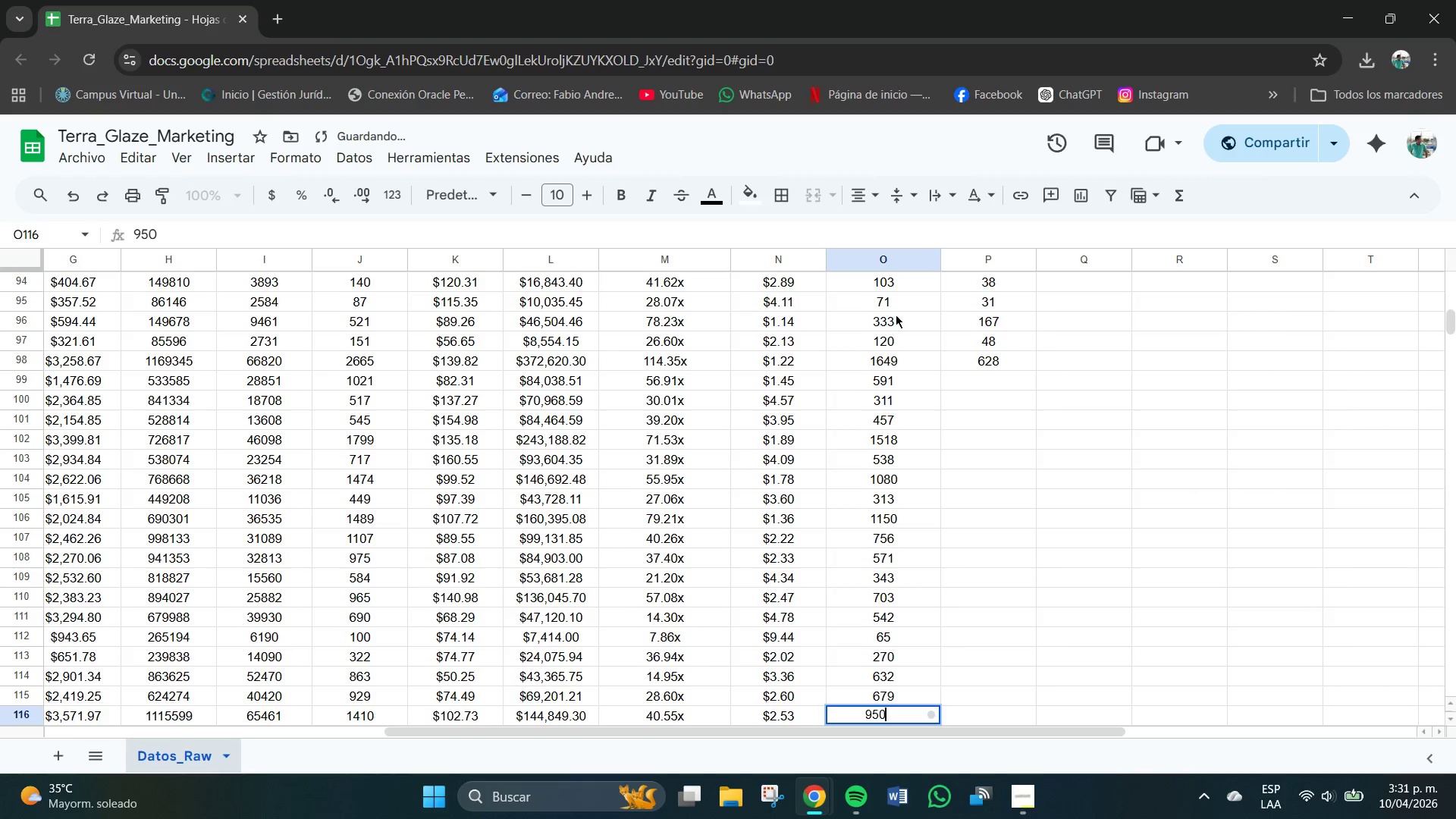 
key(NumpadEnter)
 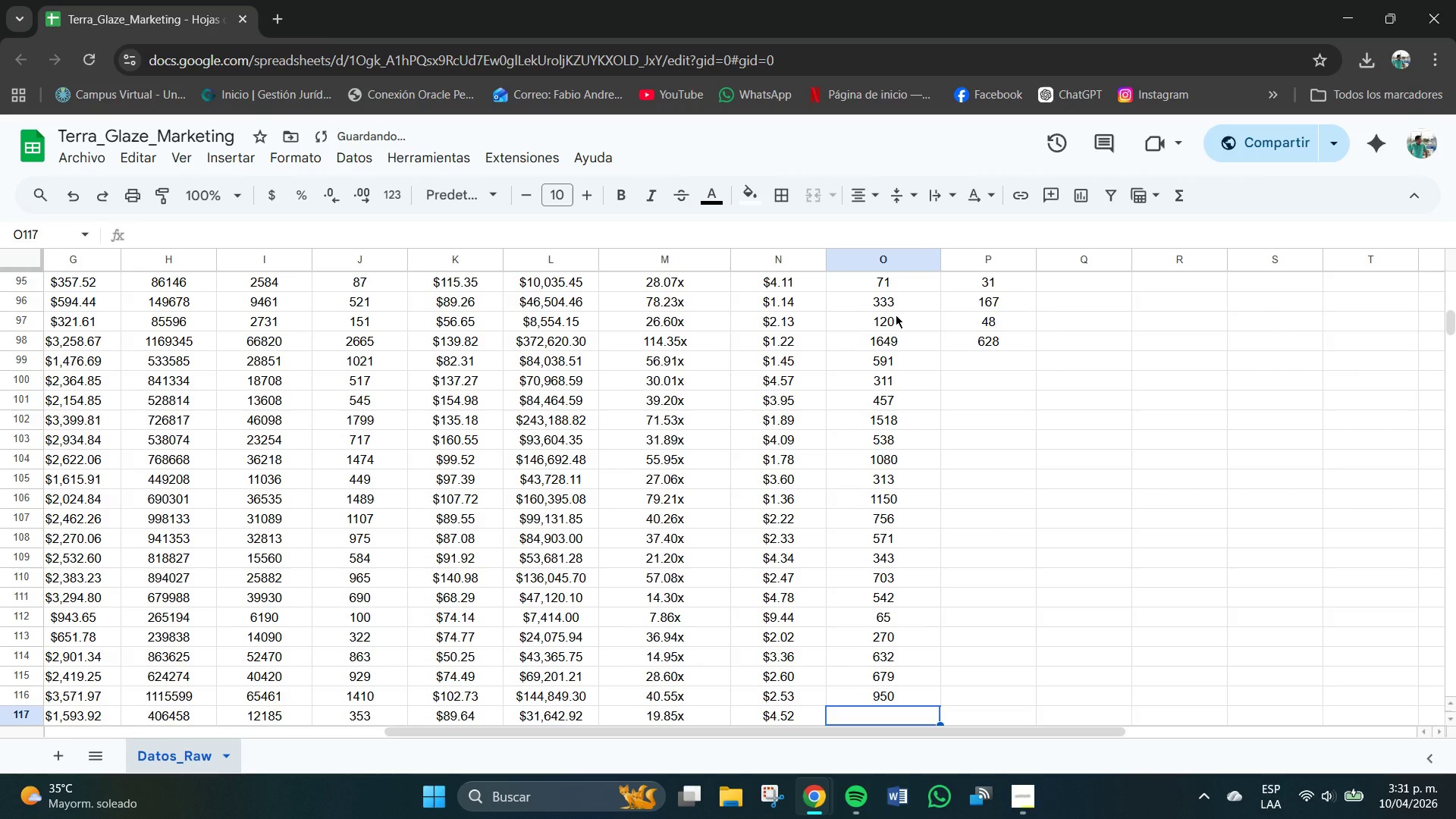 
key(Numpad2)
 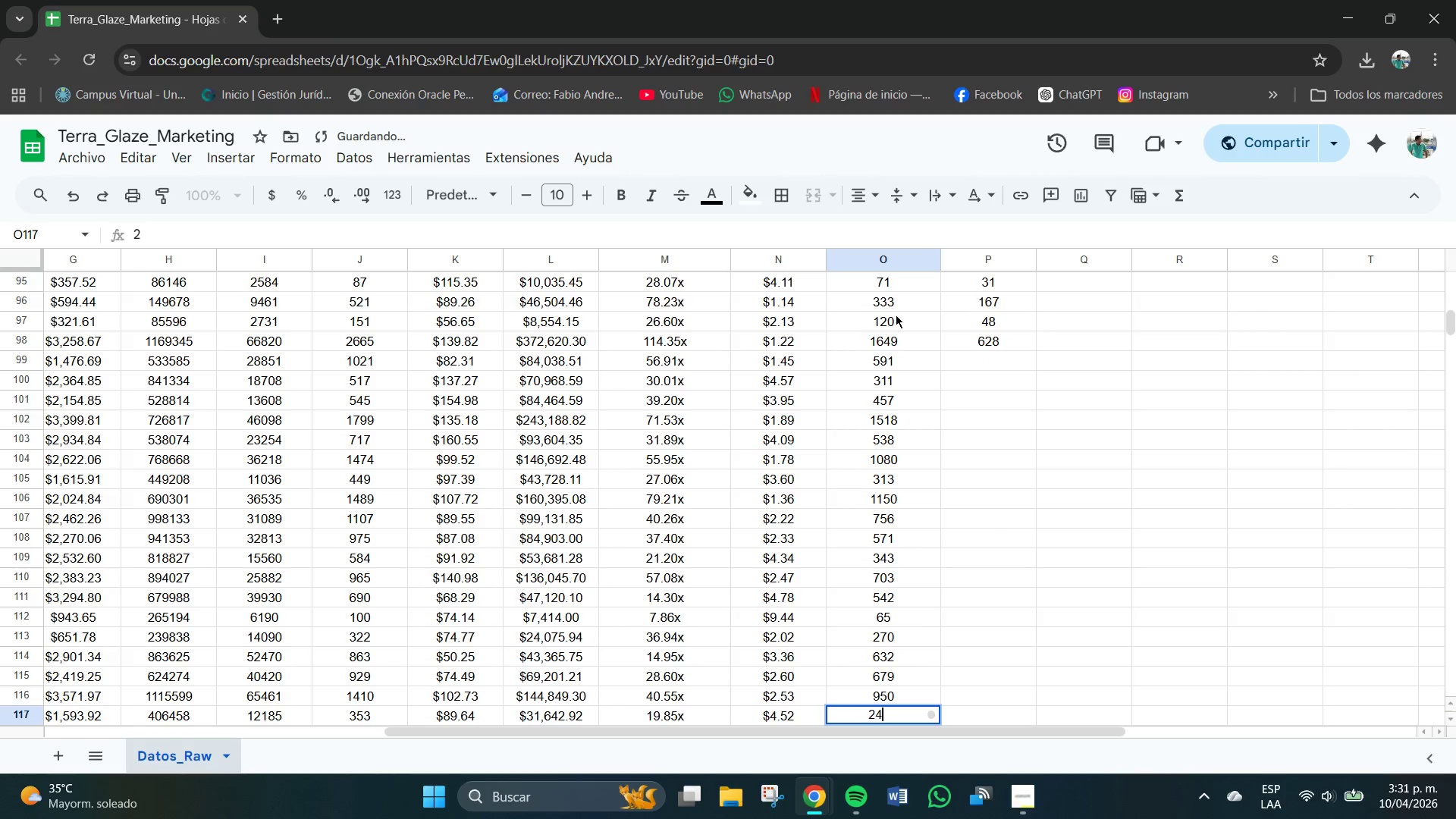 
key(Numpad4)
 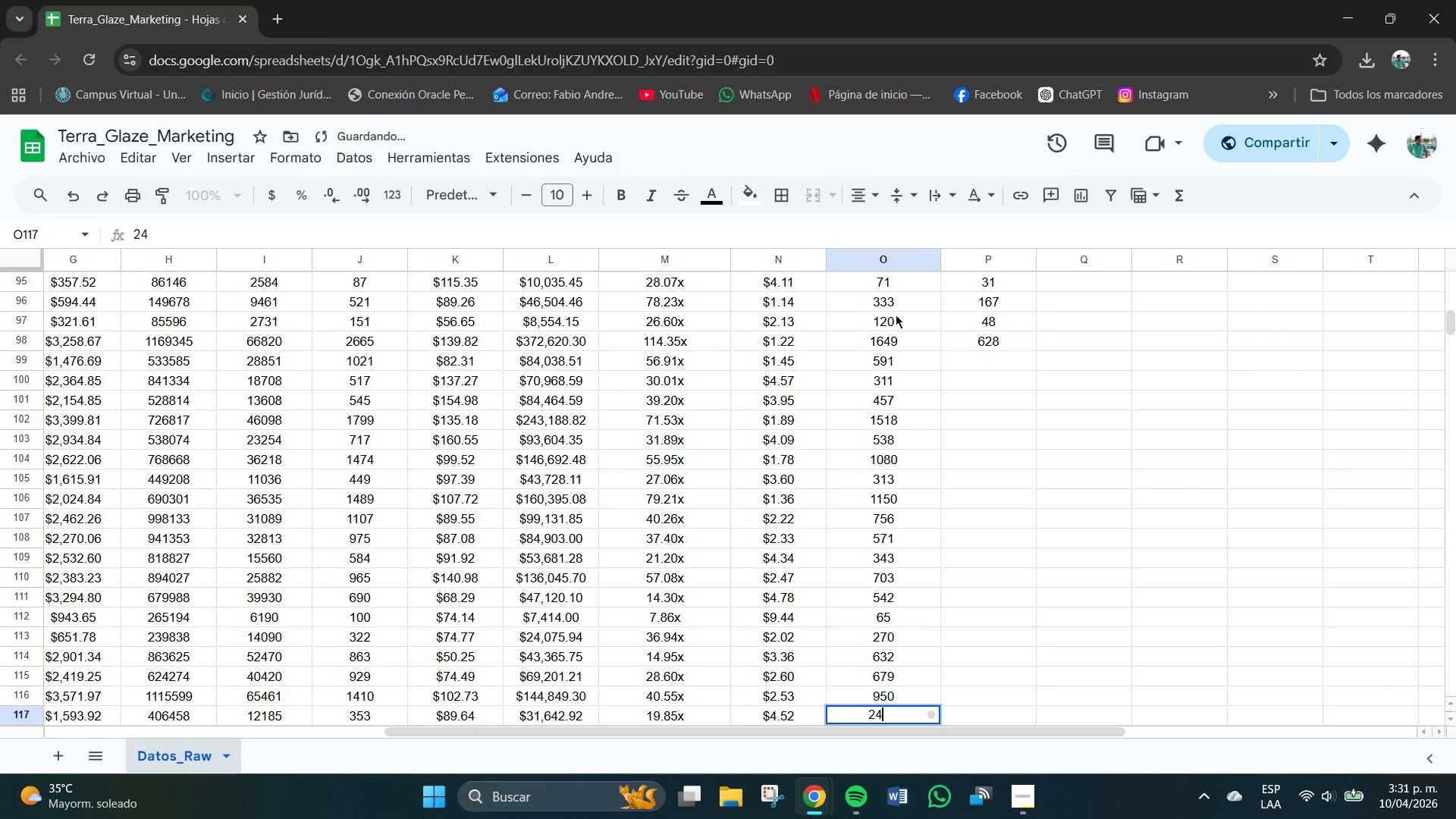 
key(Numpad4)
 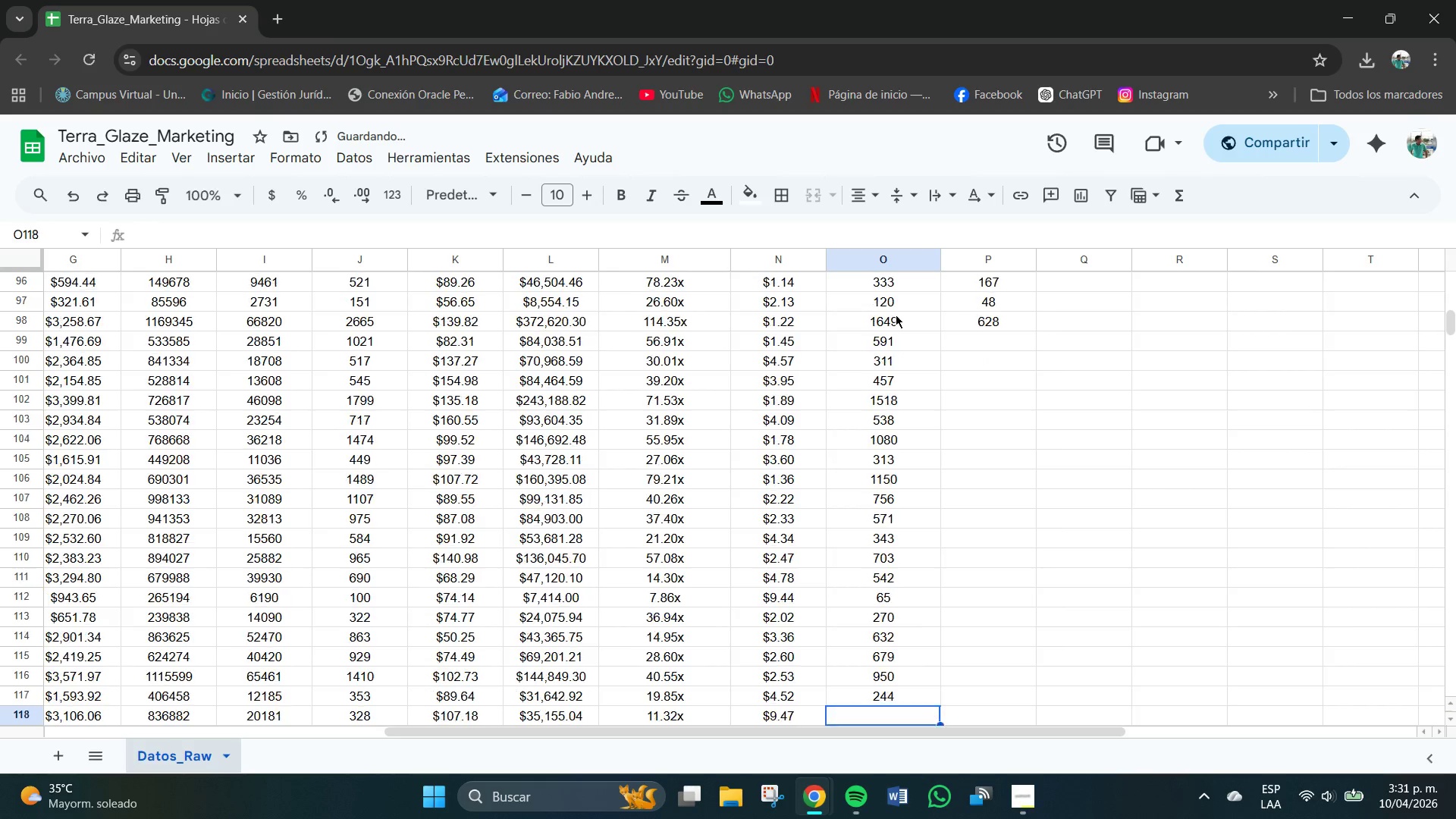 
key(NumpadEnter)
 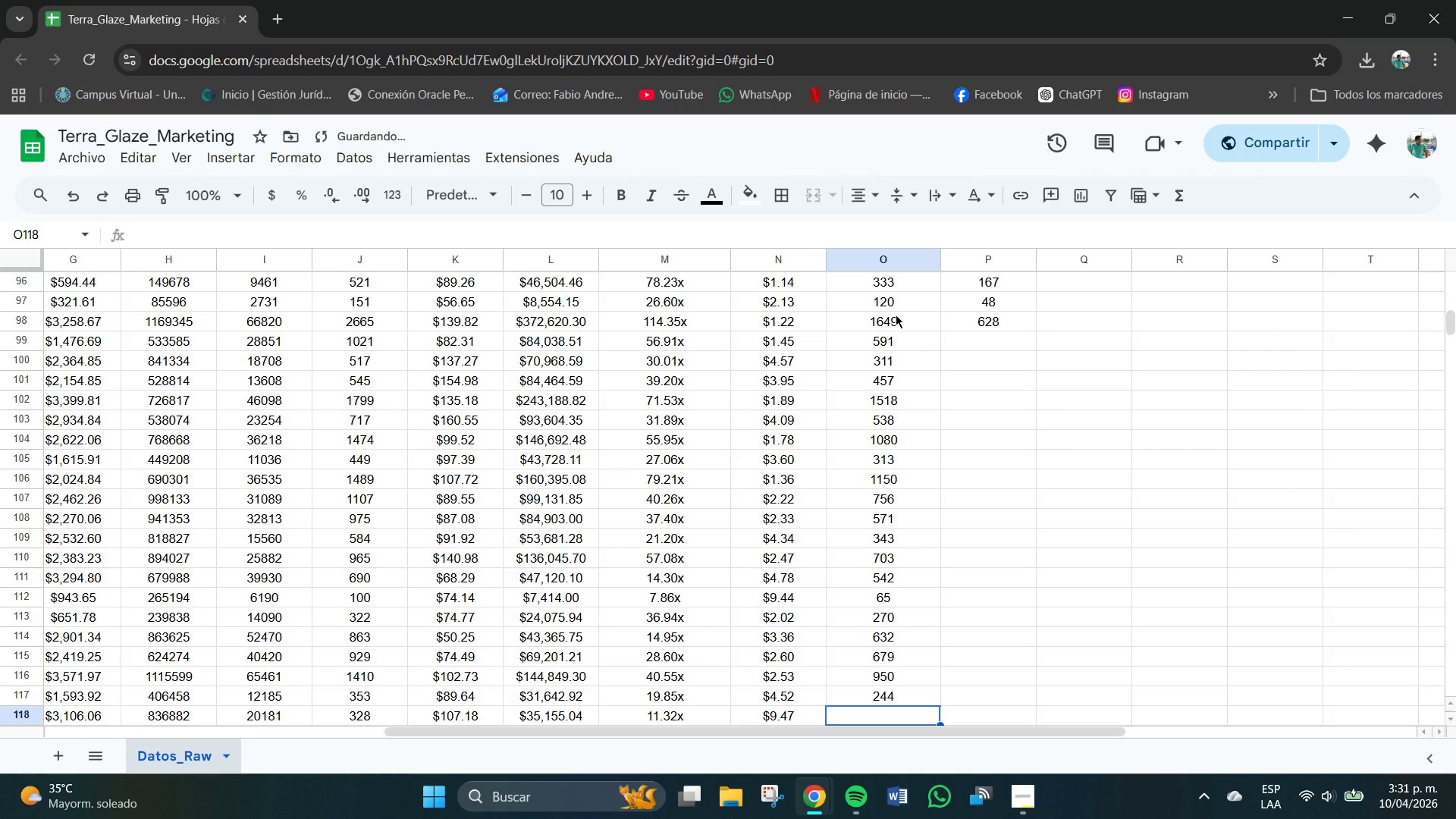 
key(Numpad3)
 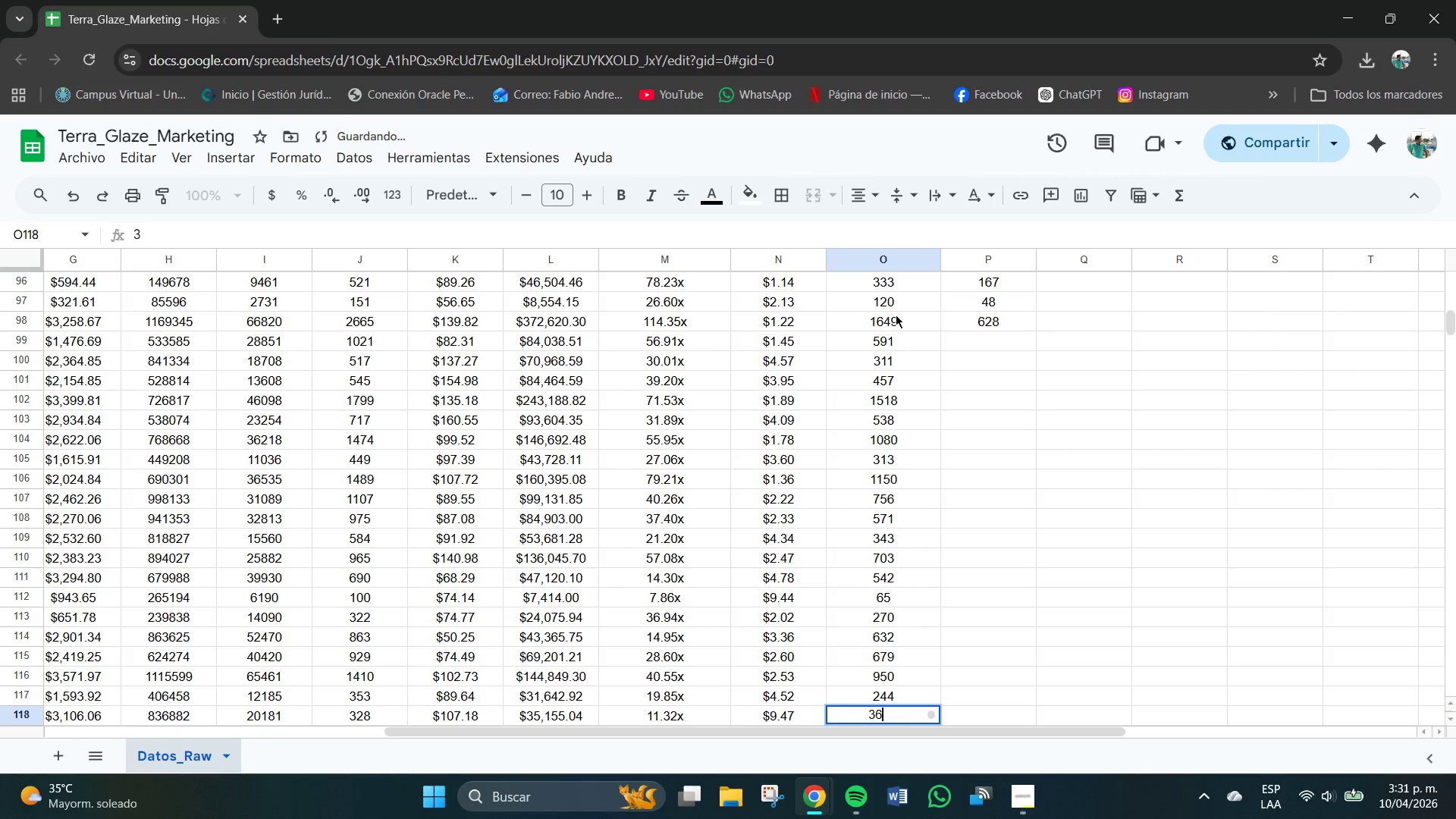 
key(Numpad6)
 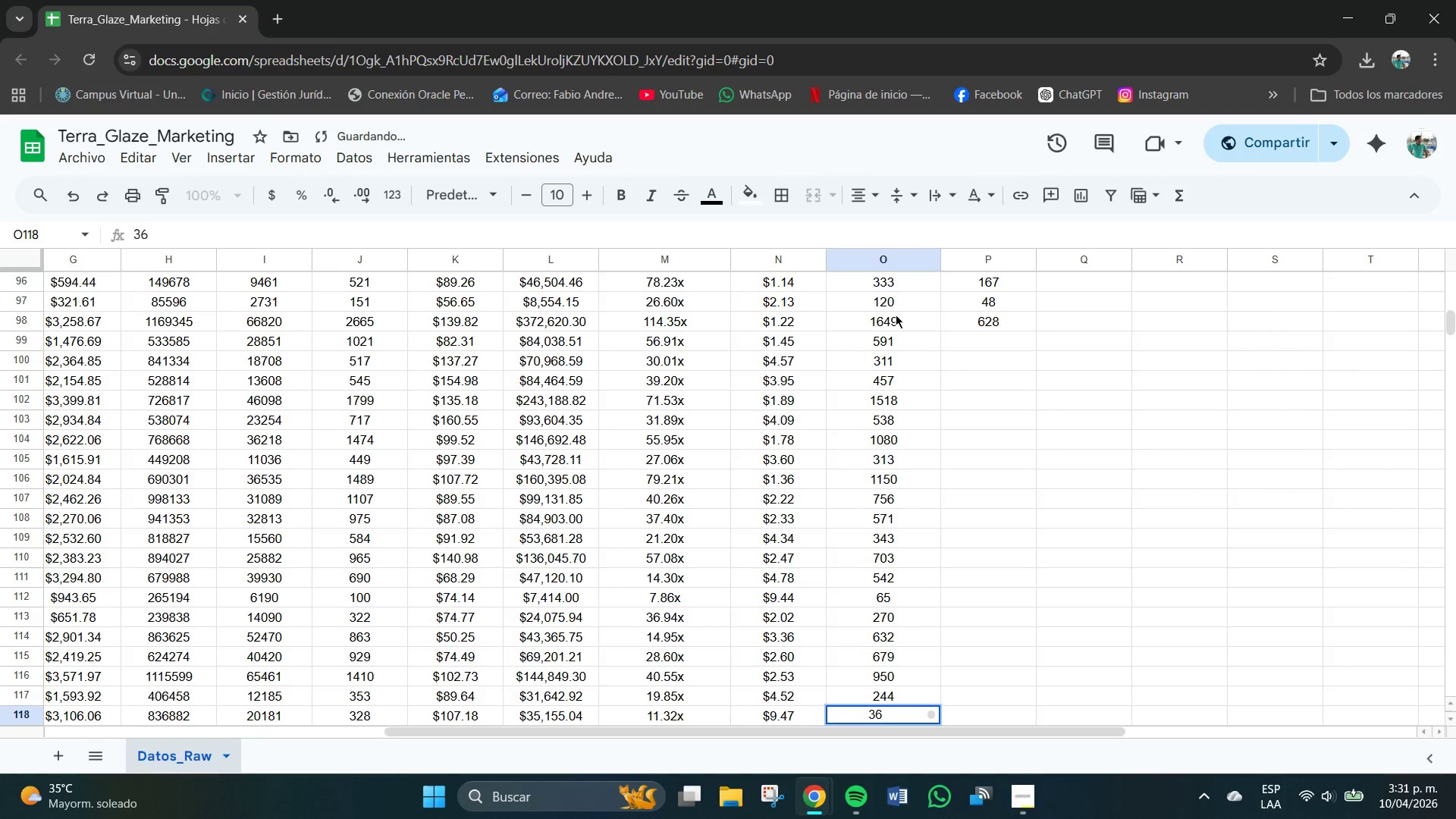 
key(Backspace)
 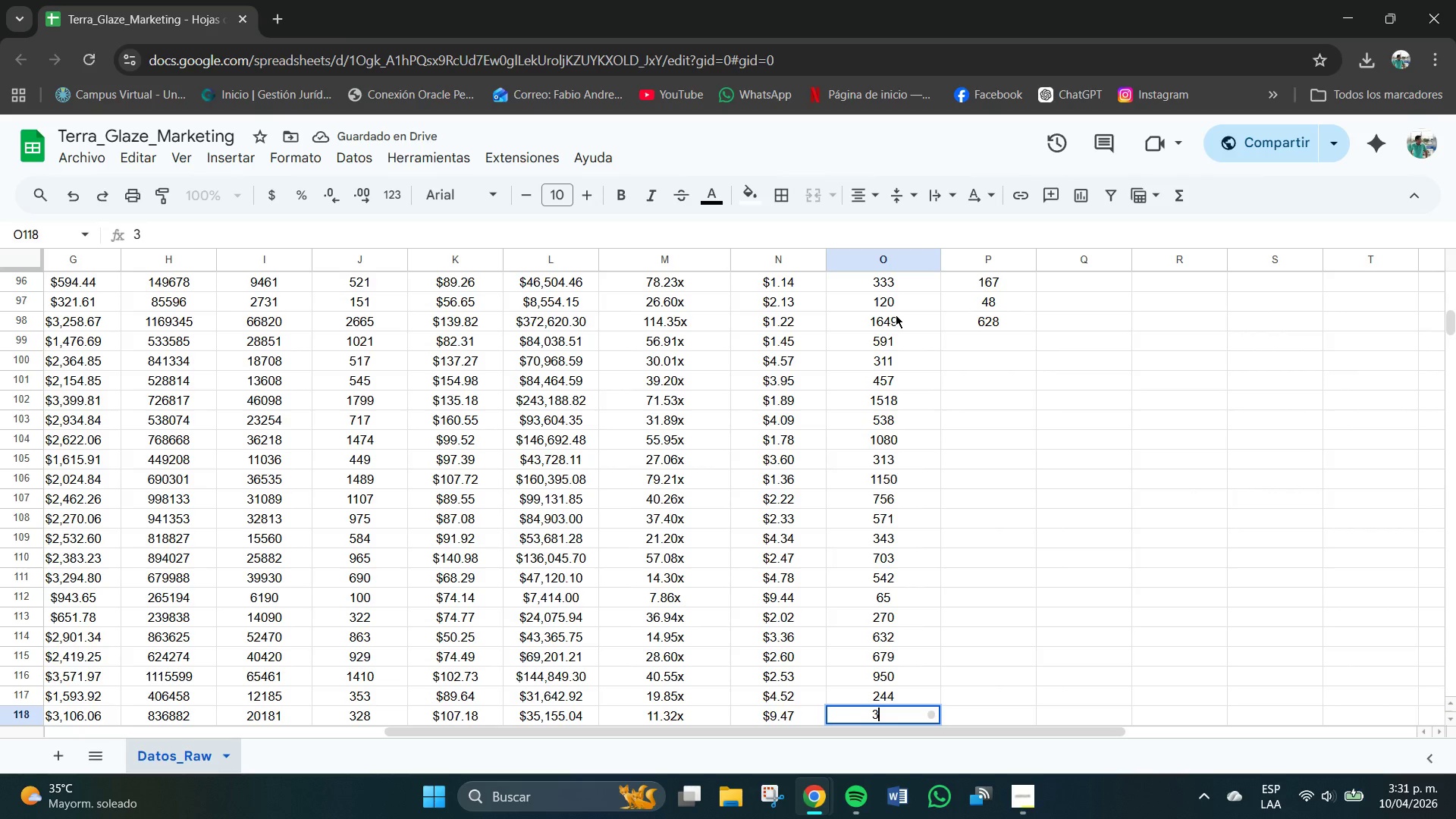 
key(Backspace)
 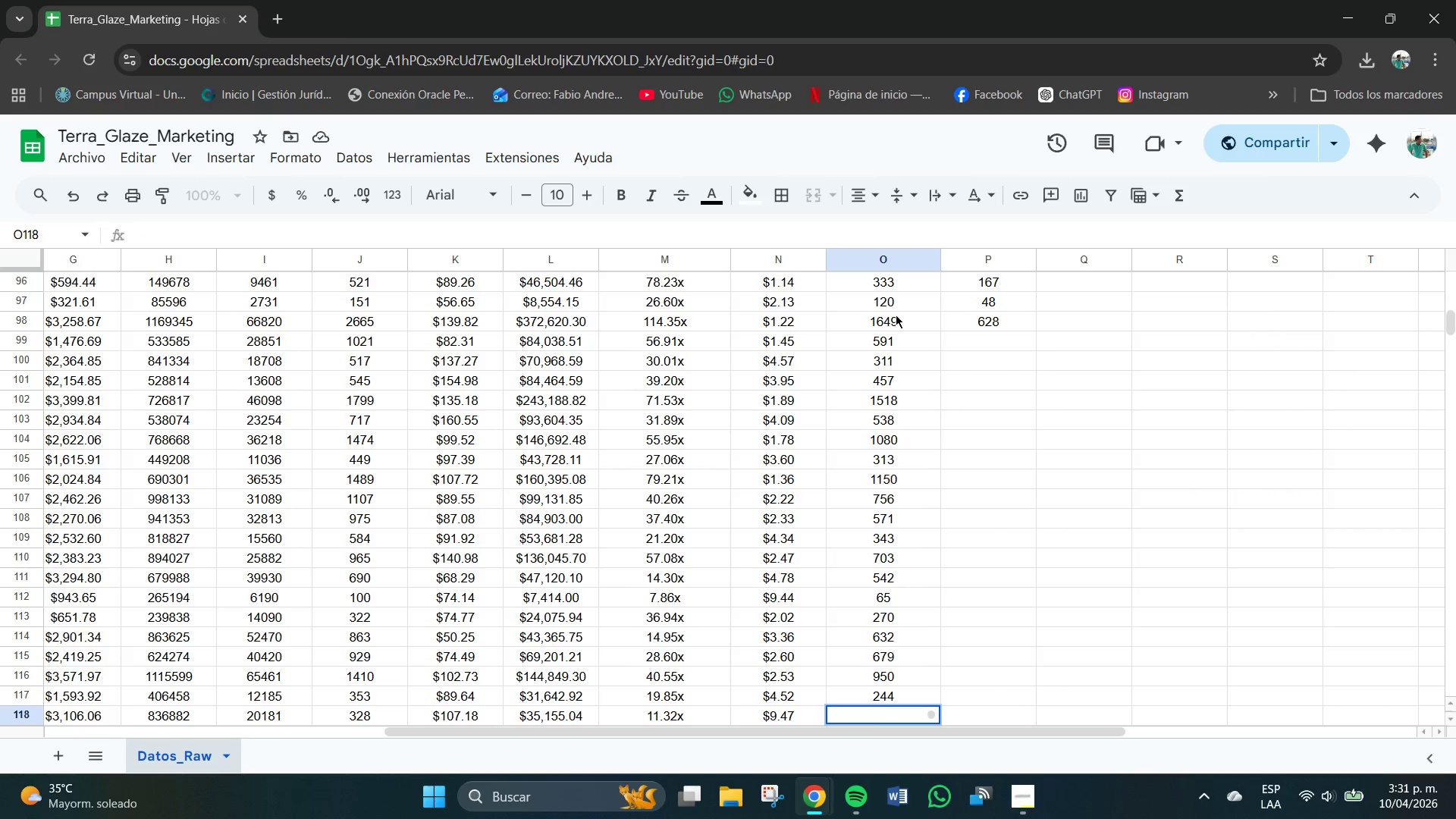 
key(Numpad2)
 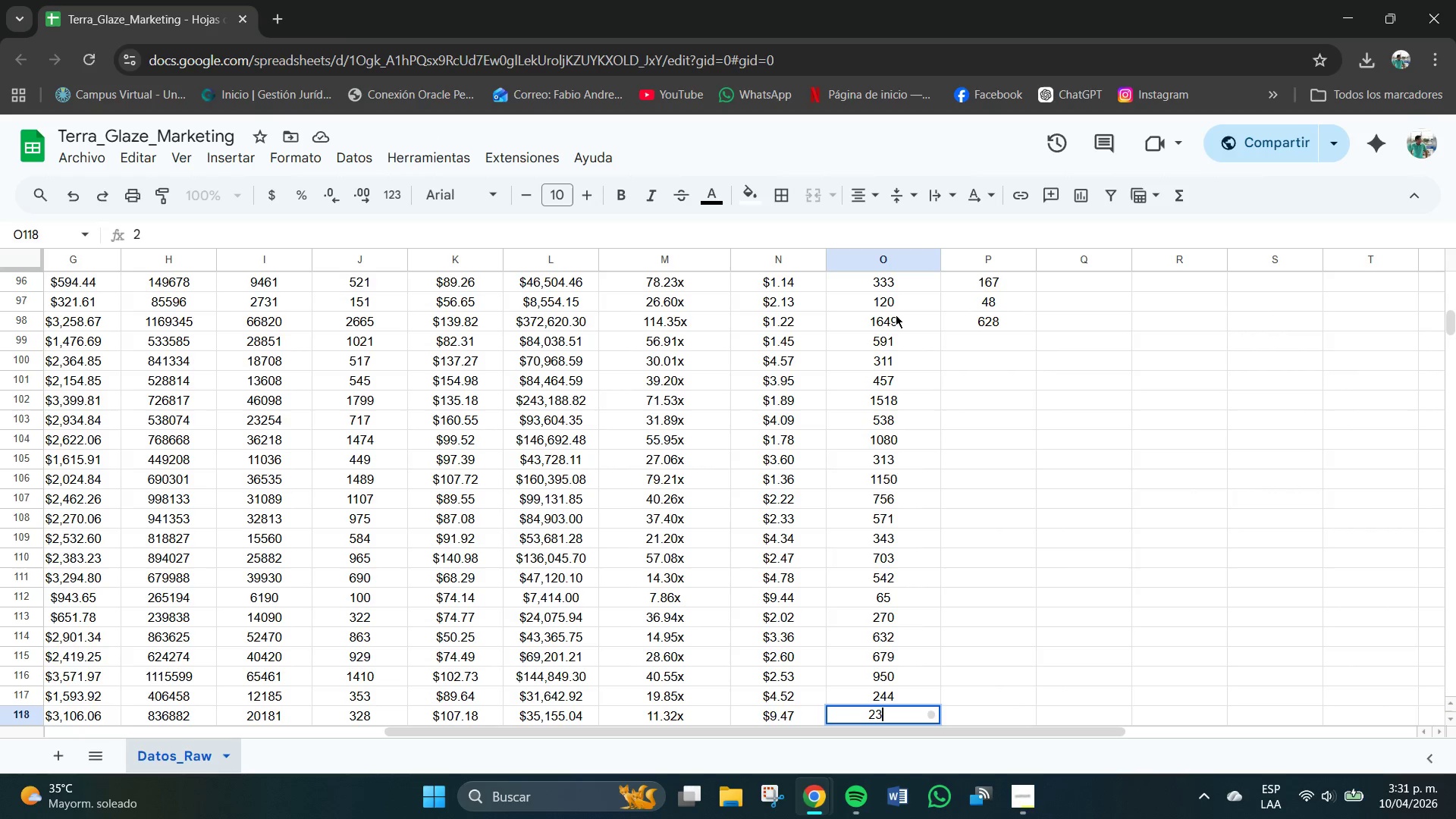 
key(Numpad3)
 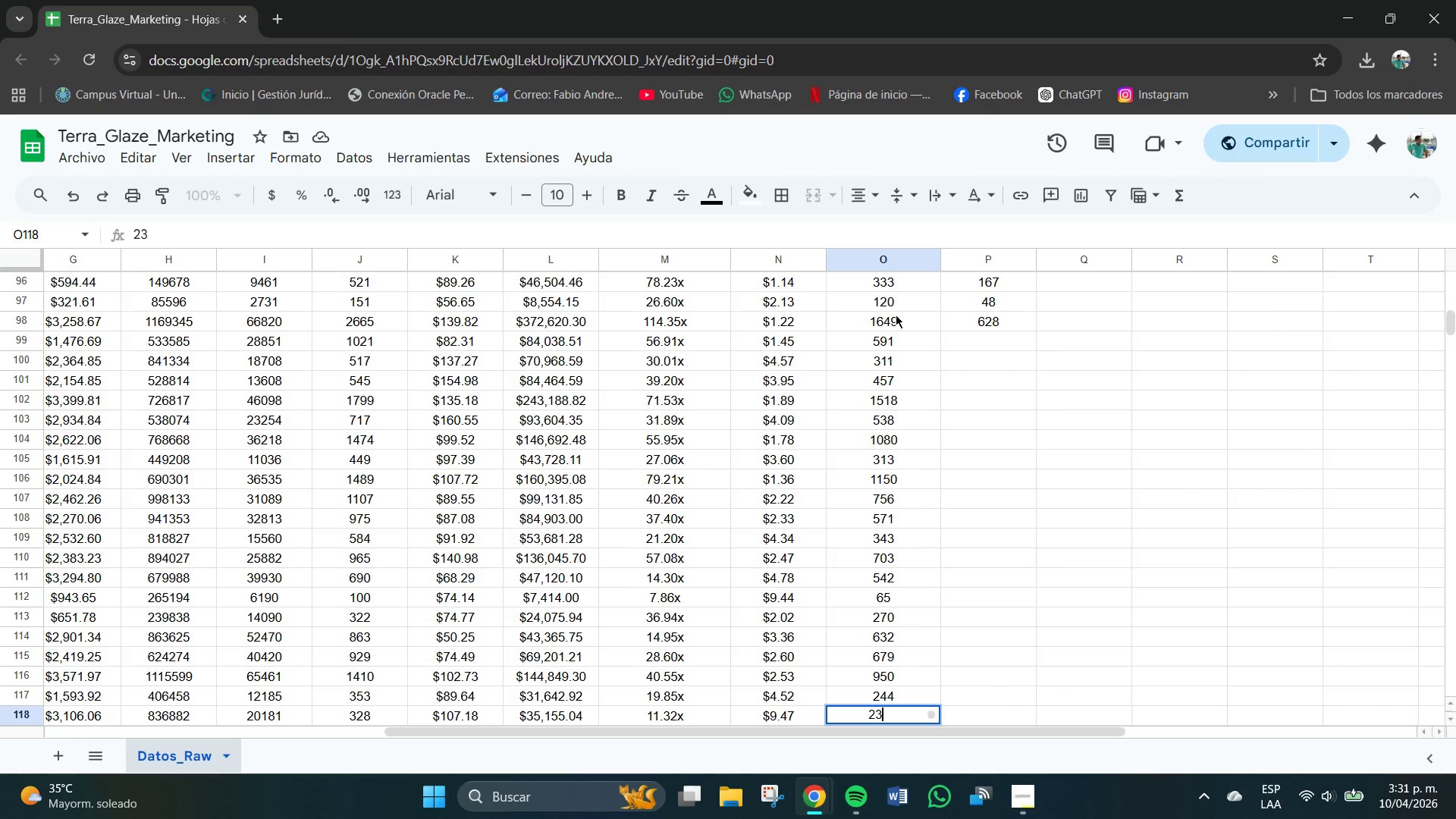 
key(Numpad5)
 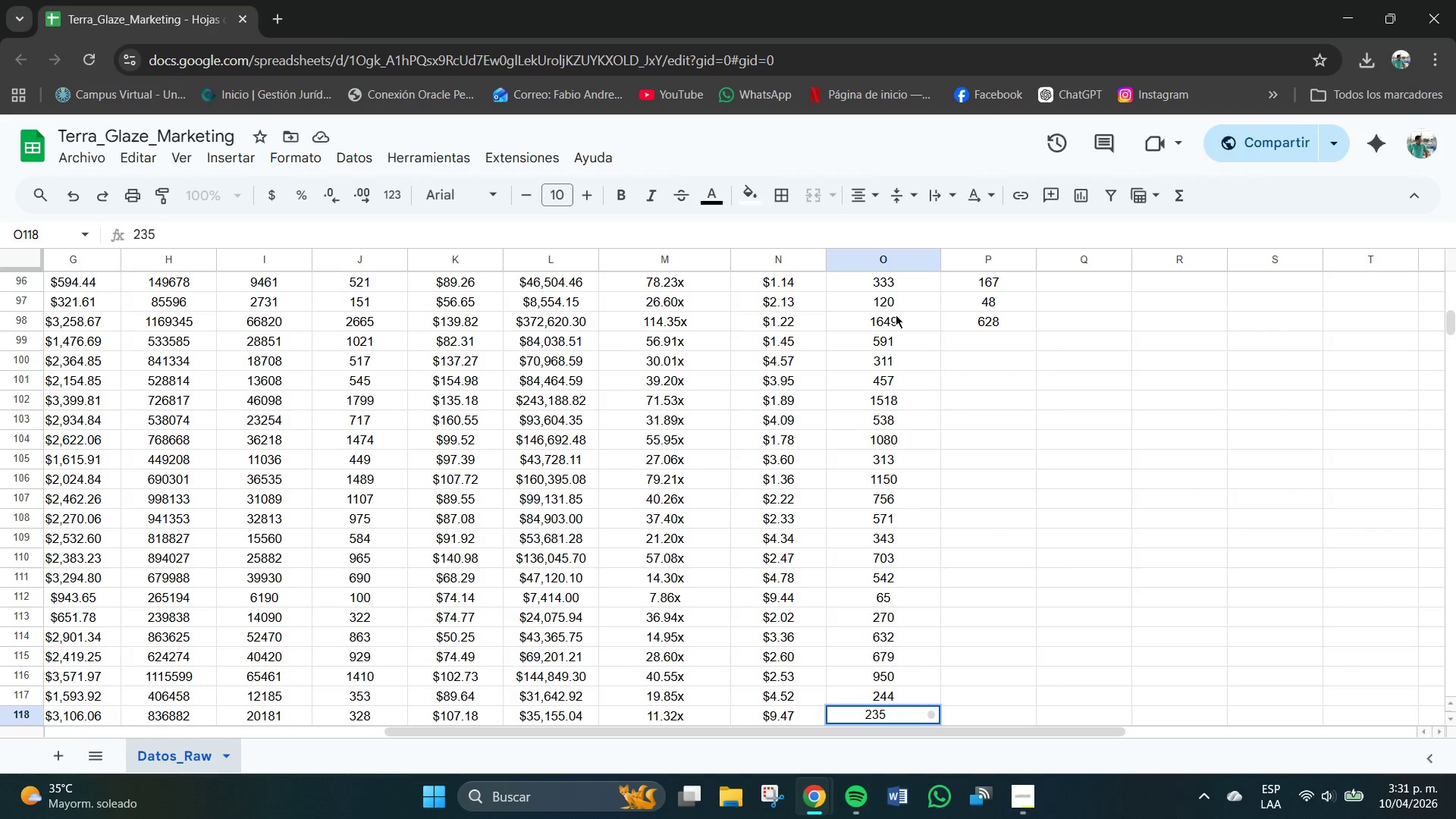 
key(NumpadEnter)
 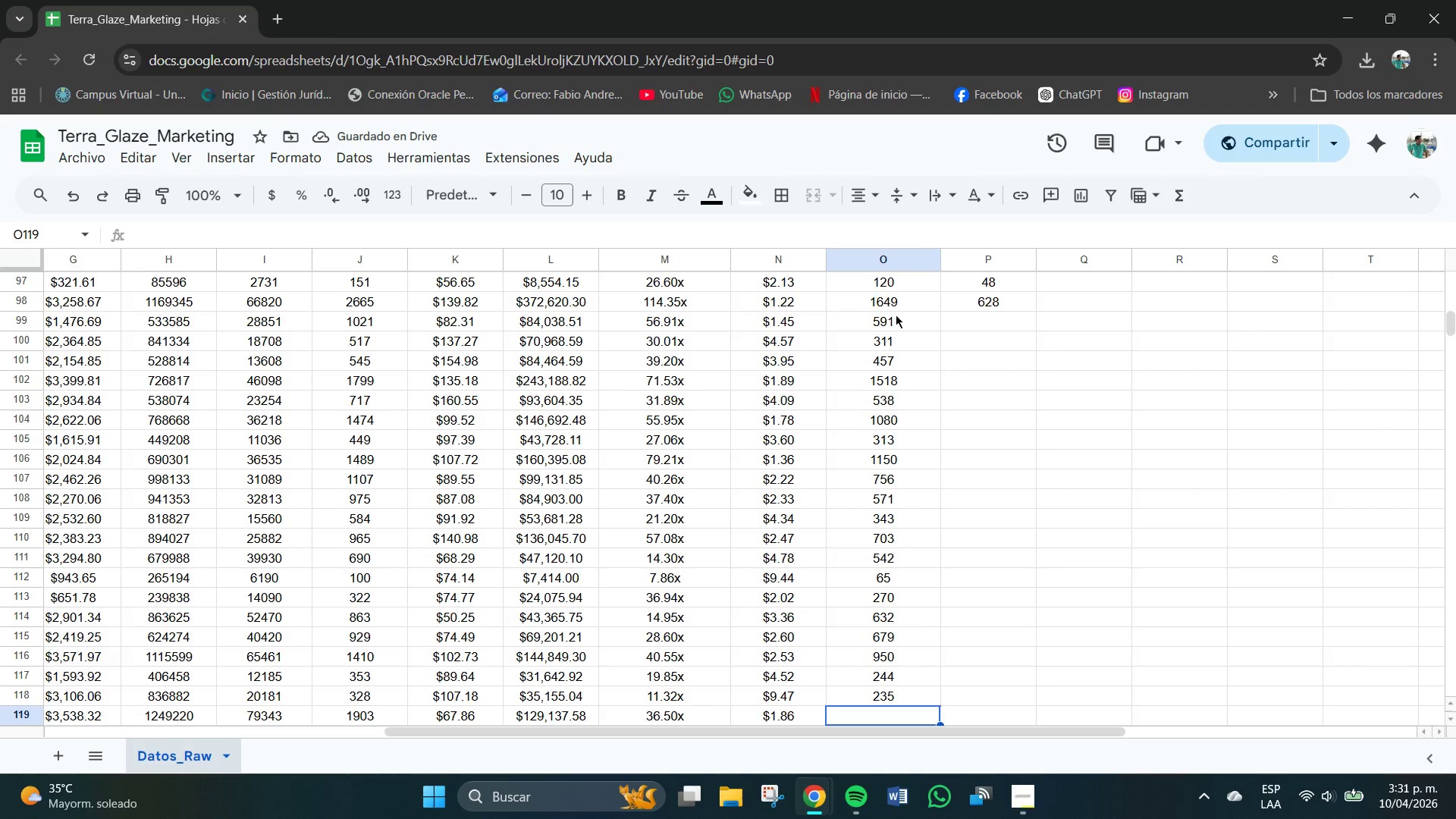 
wait(6.03)
 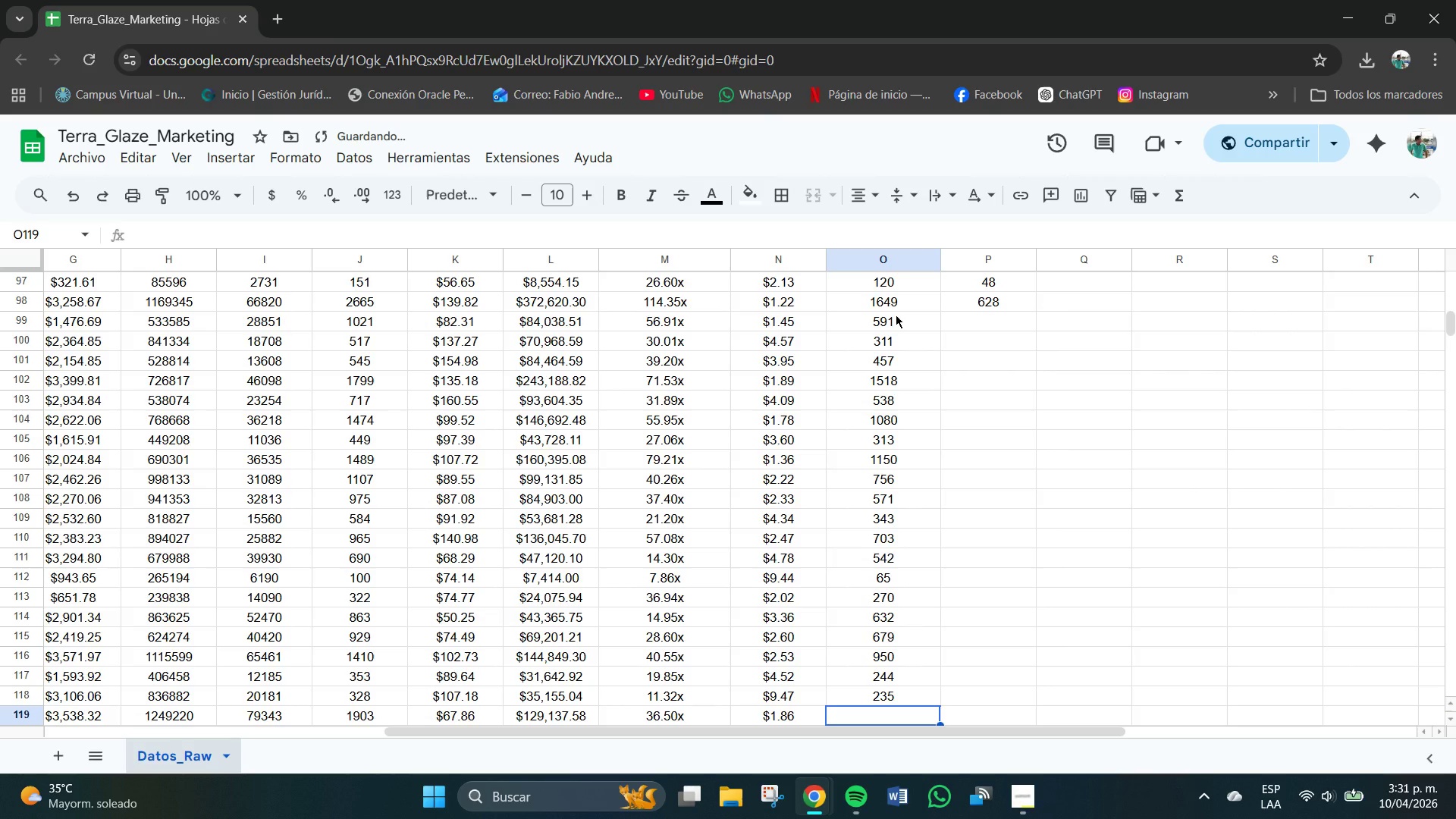 
key(Numpad1)
 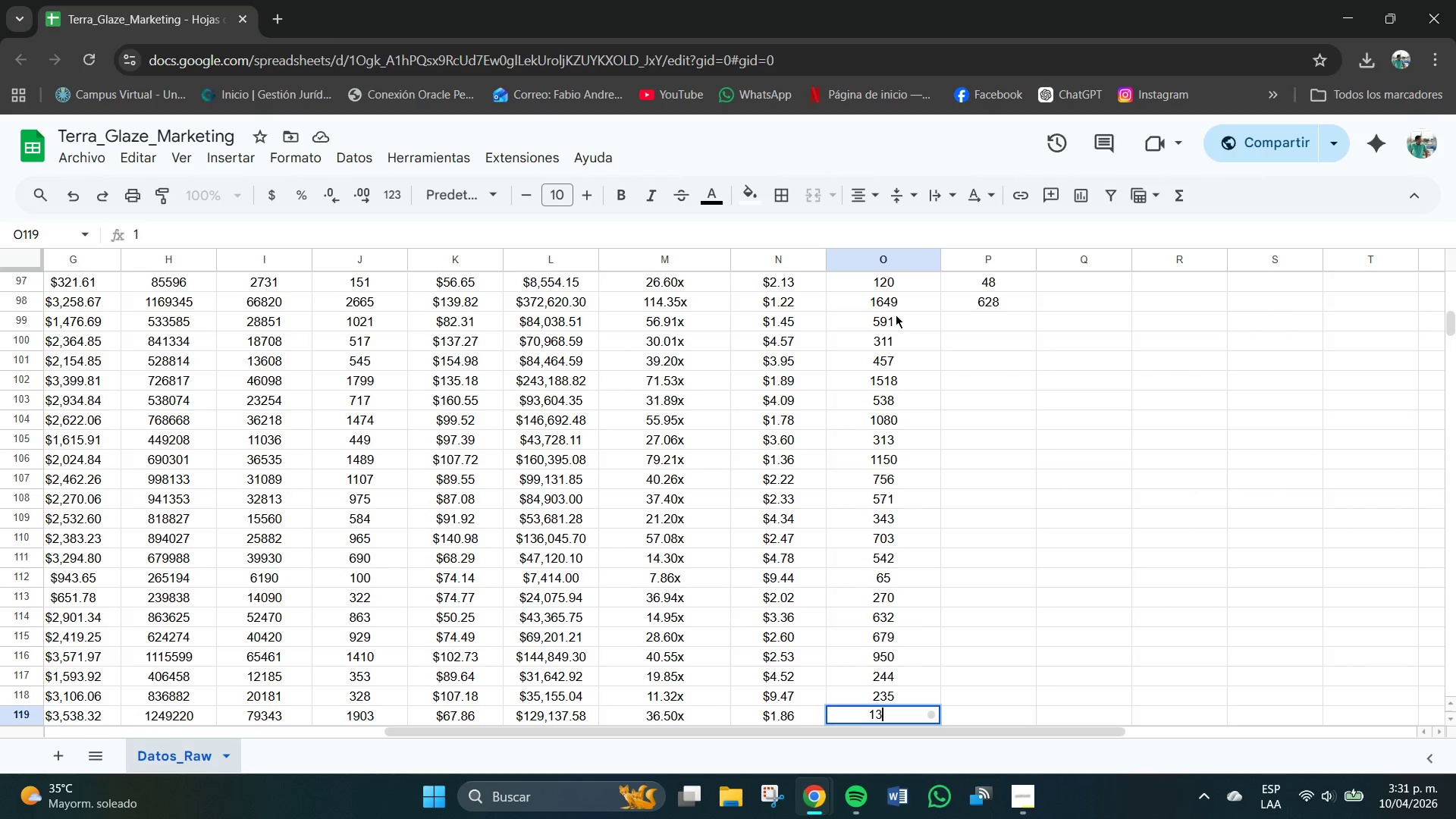 
key(Numpad3)
 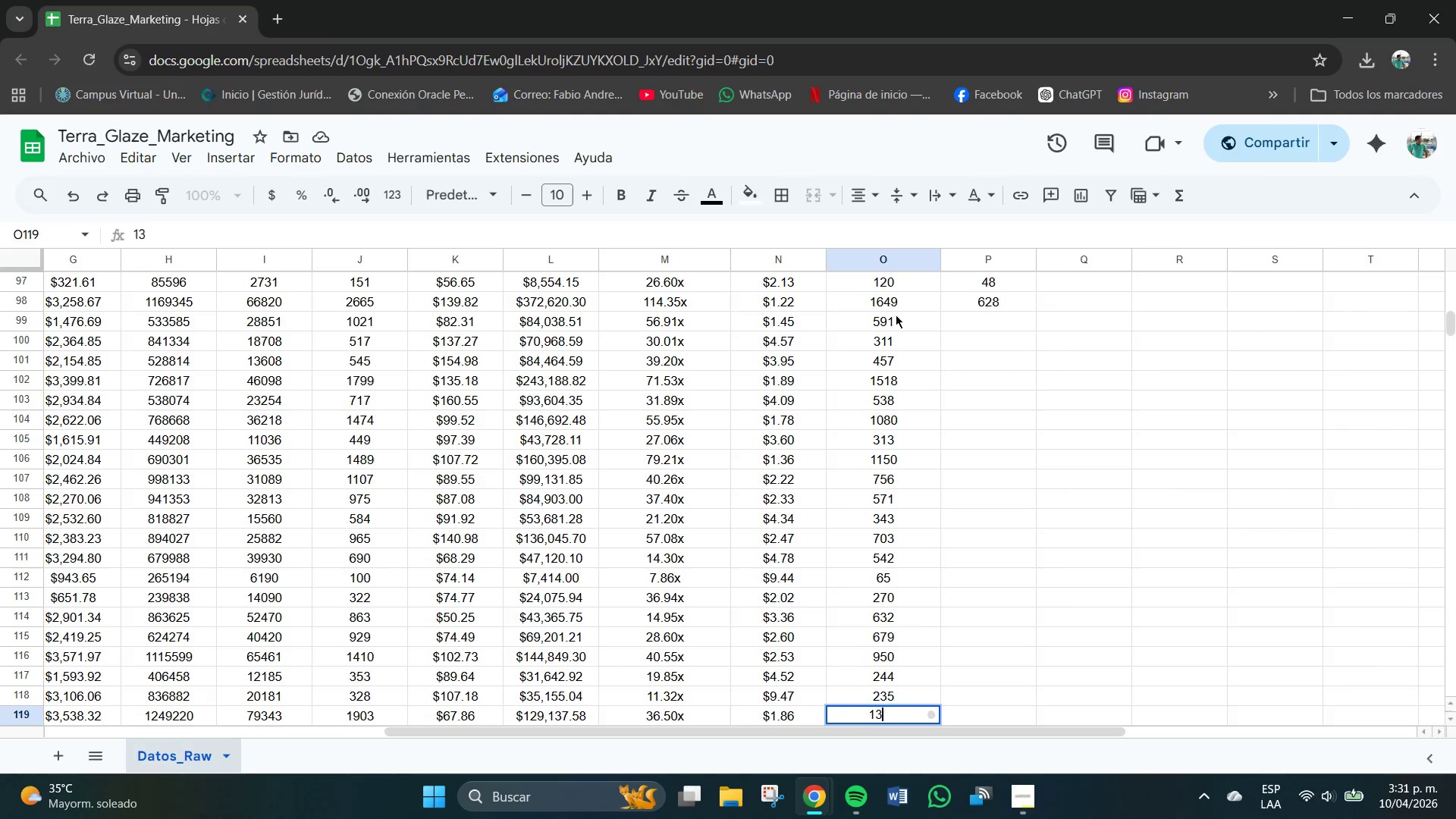 
key(Numpad7)
 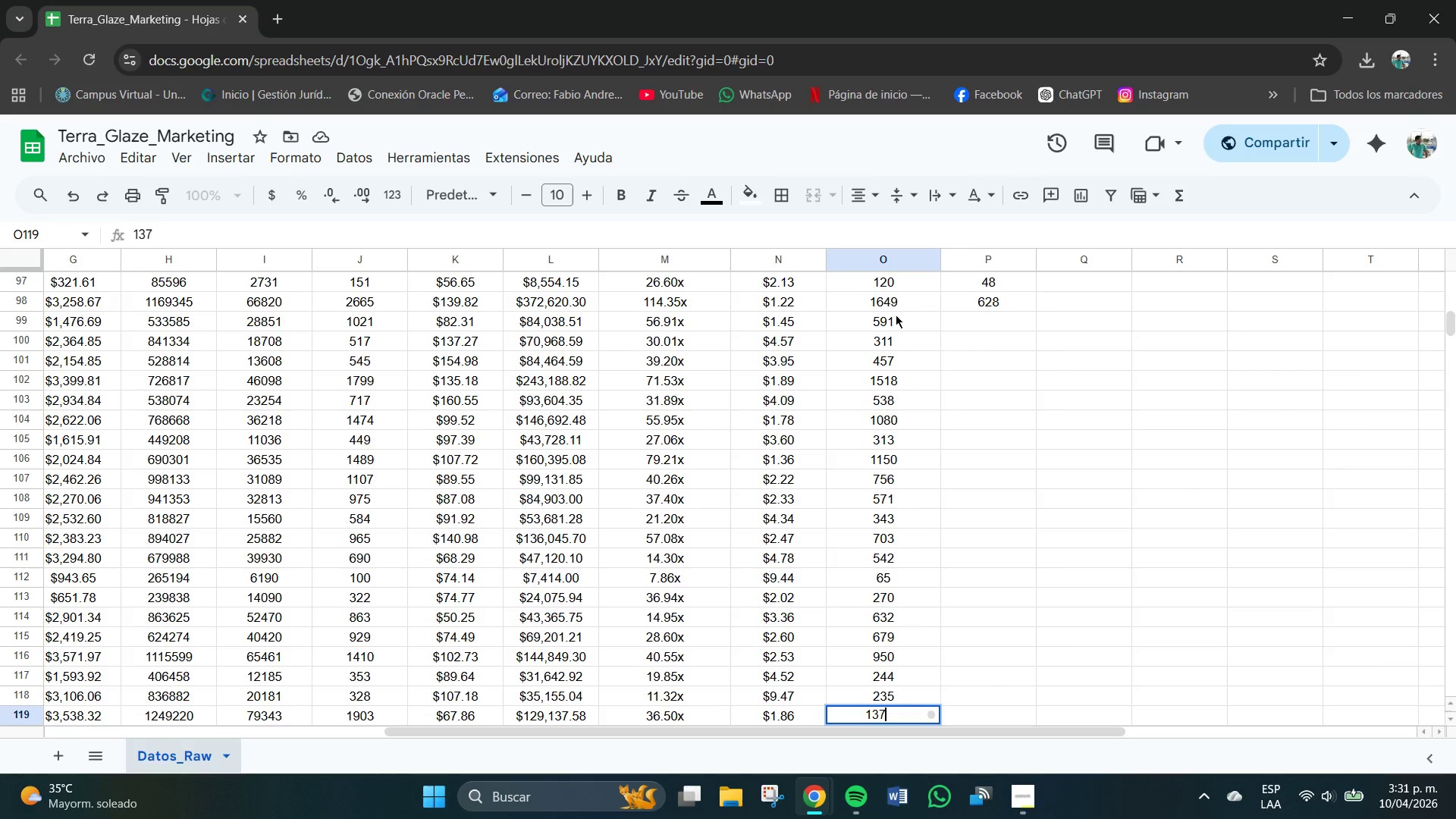 
key(Numpad6)
 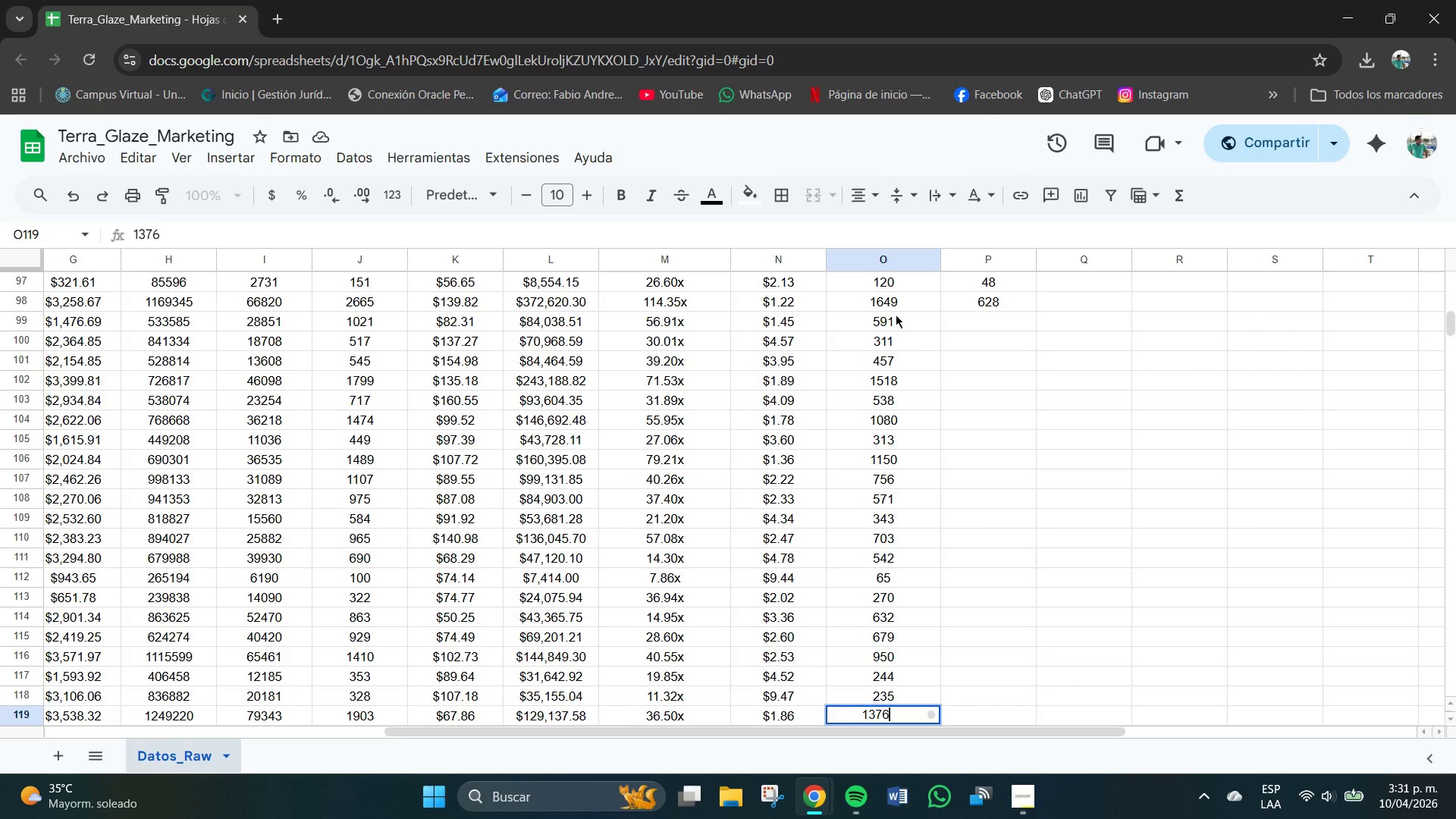 
key(NumpadEnter)
 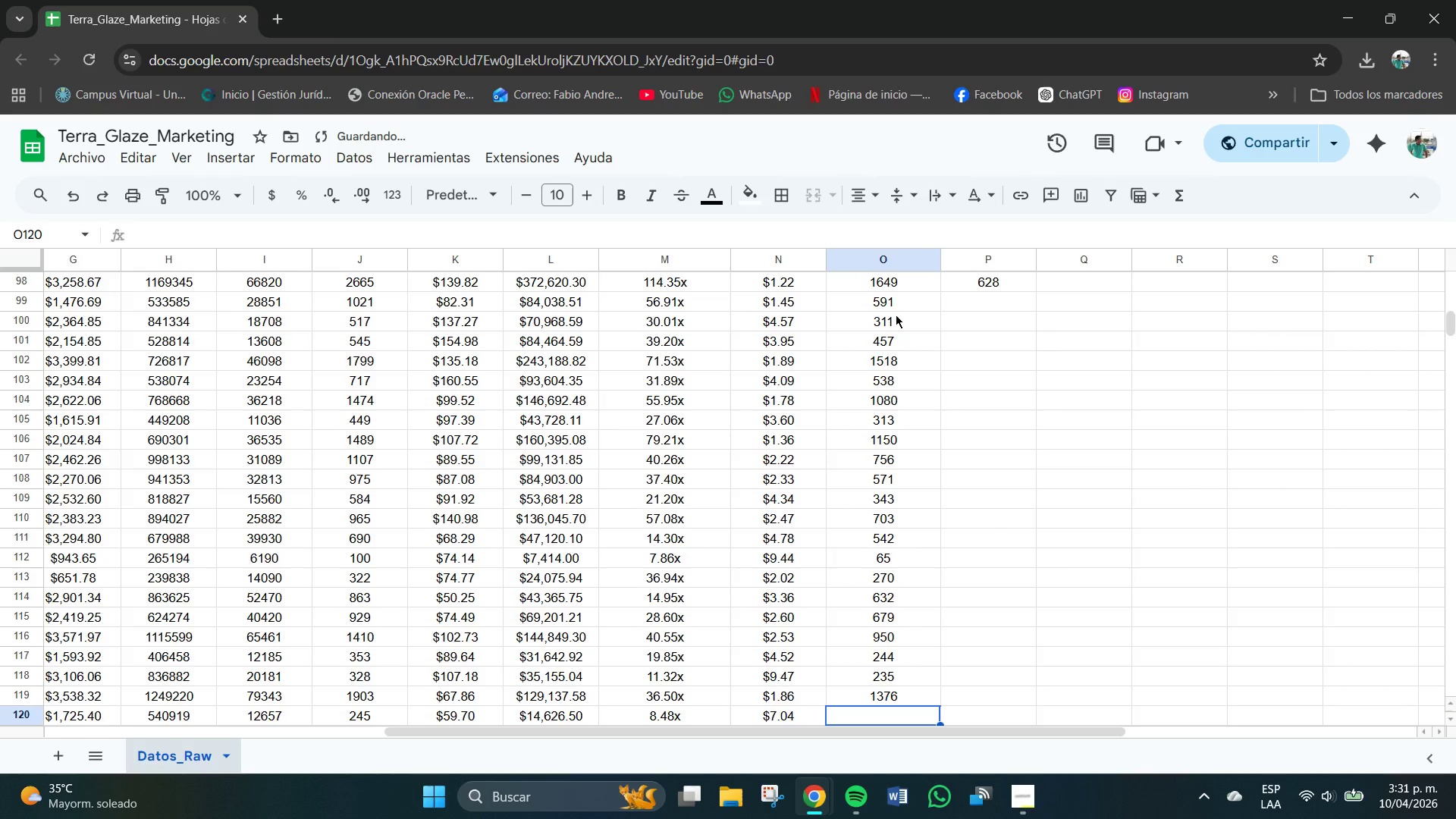 
key(Numpad1)
 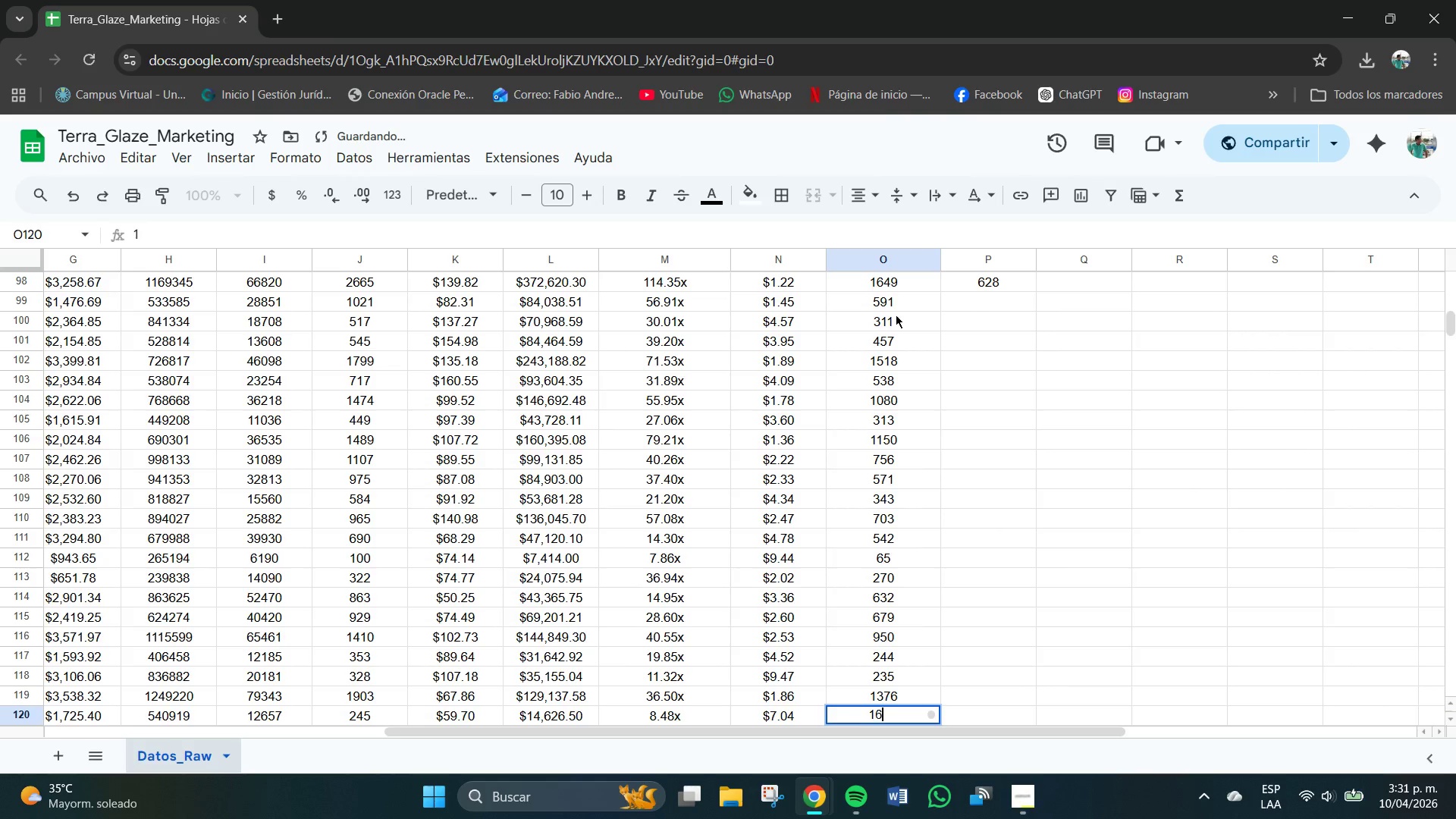 
key(Numpad6)
 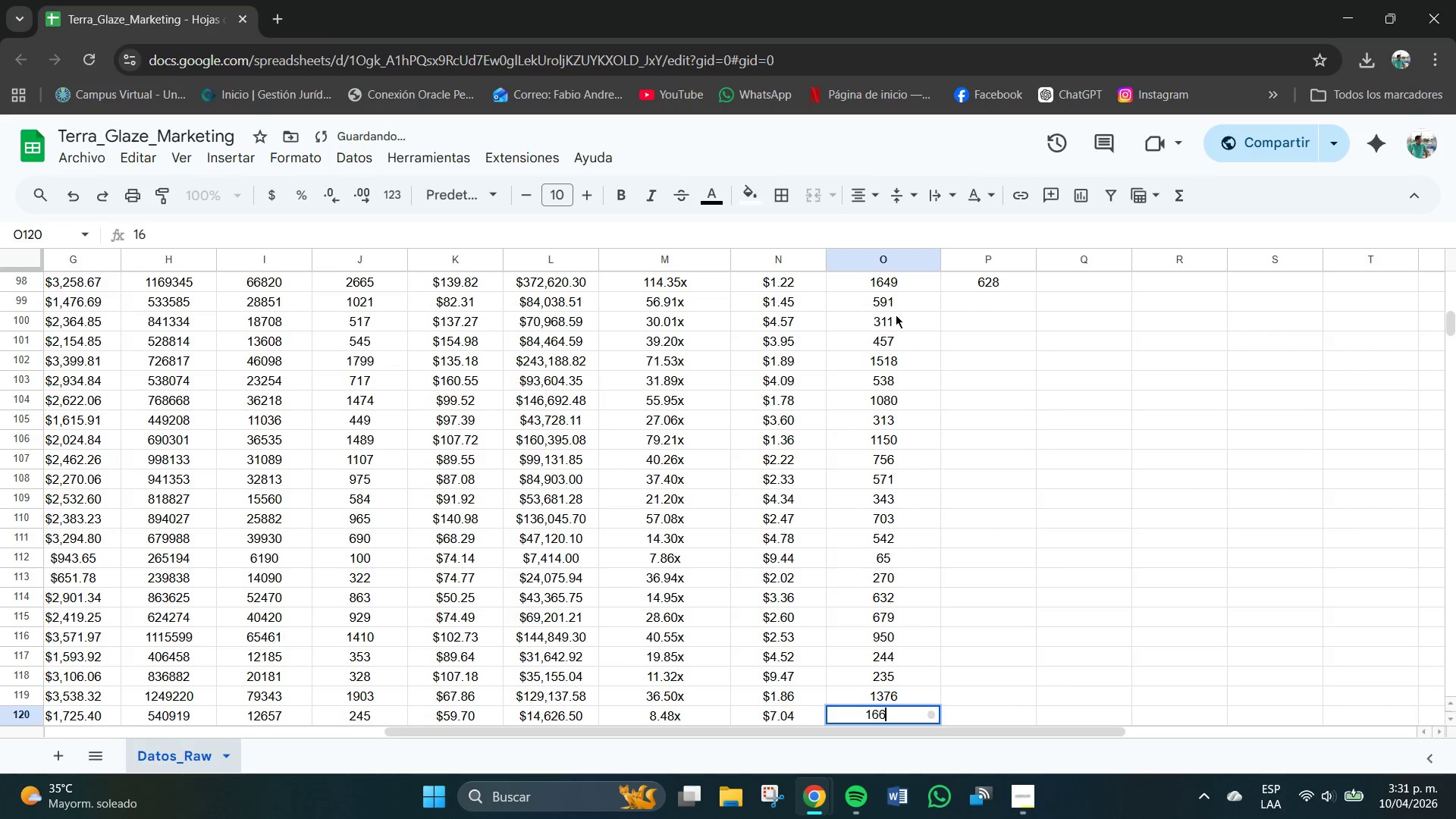 
key(Numpad6)
 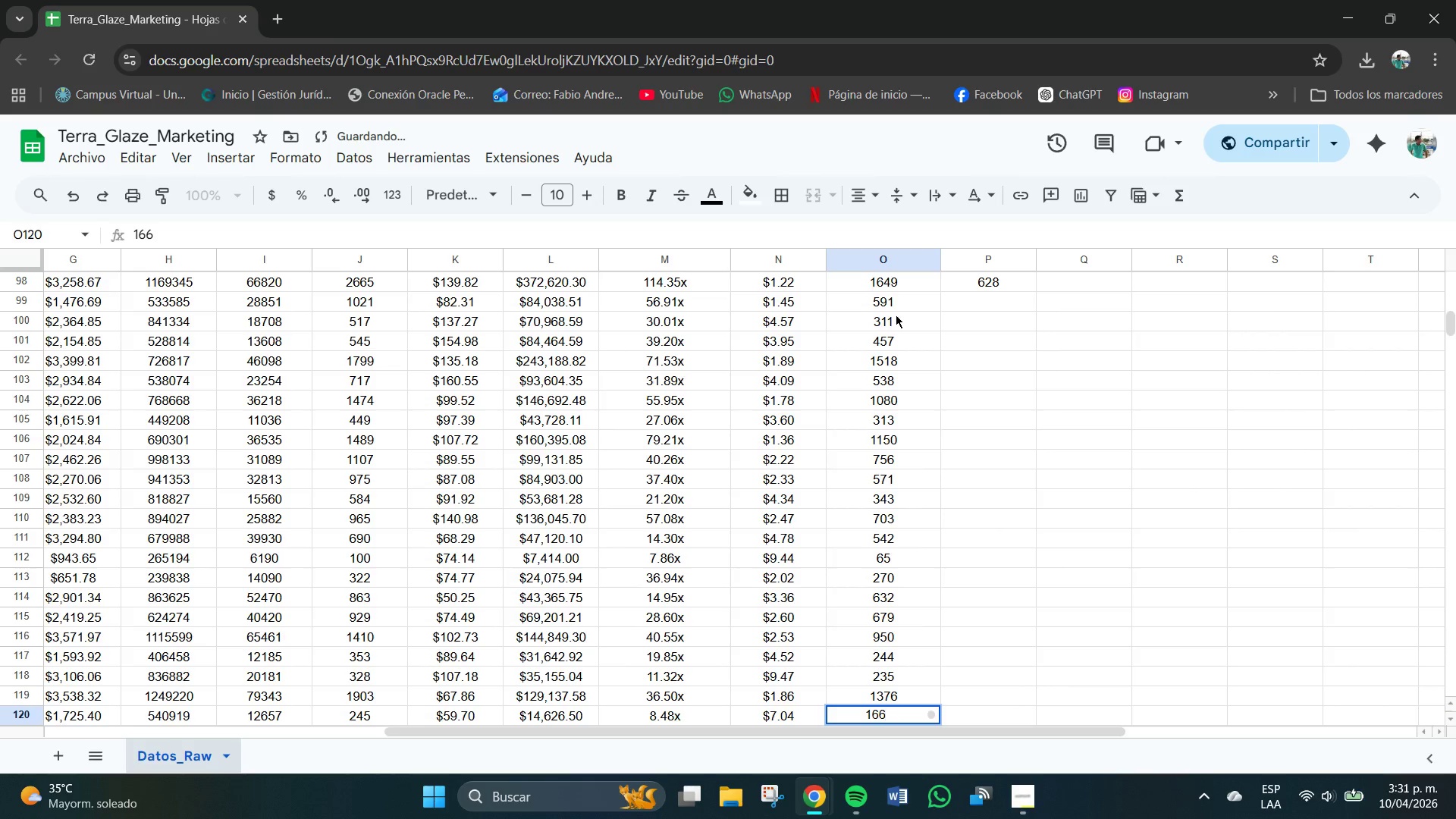 
key(NumpadEnter)
 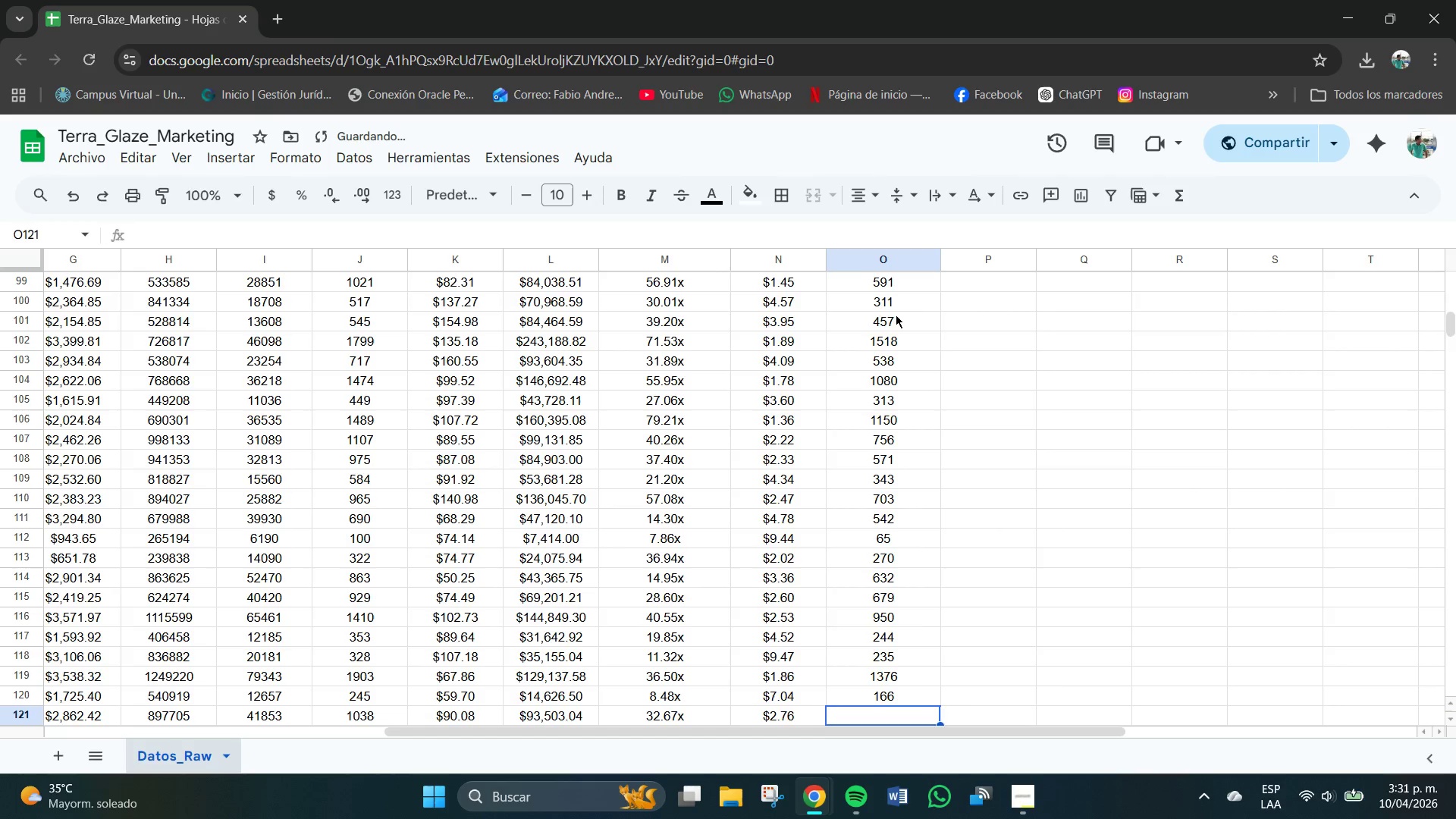 
key(Numpad5)
 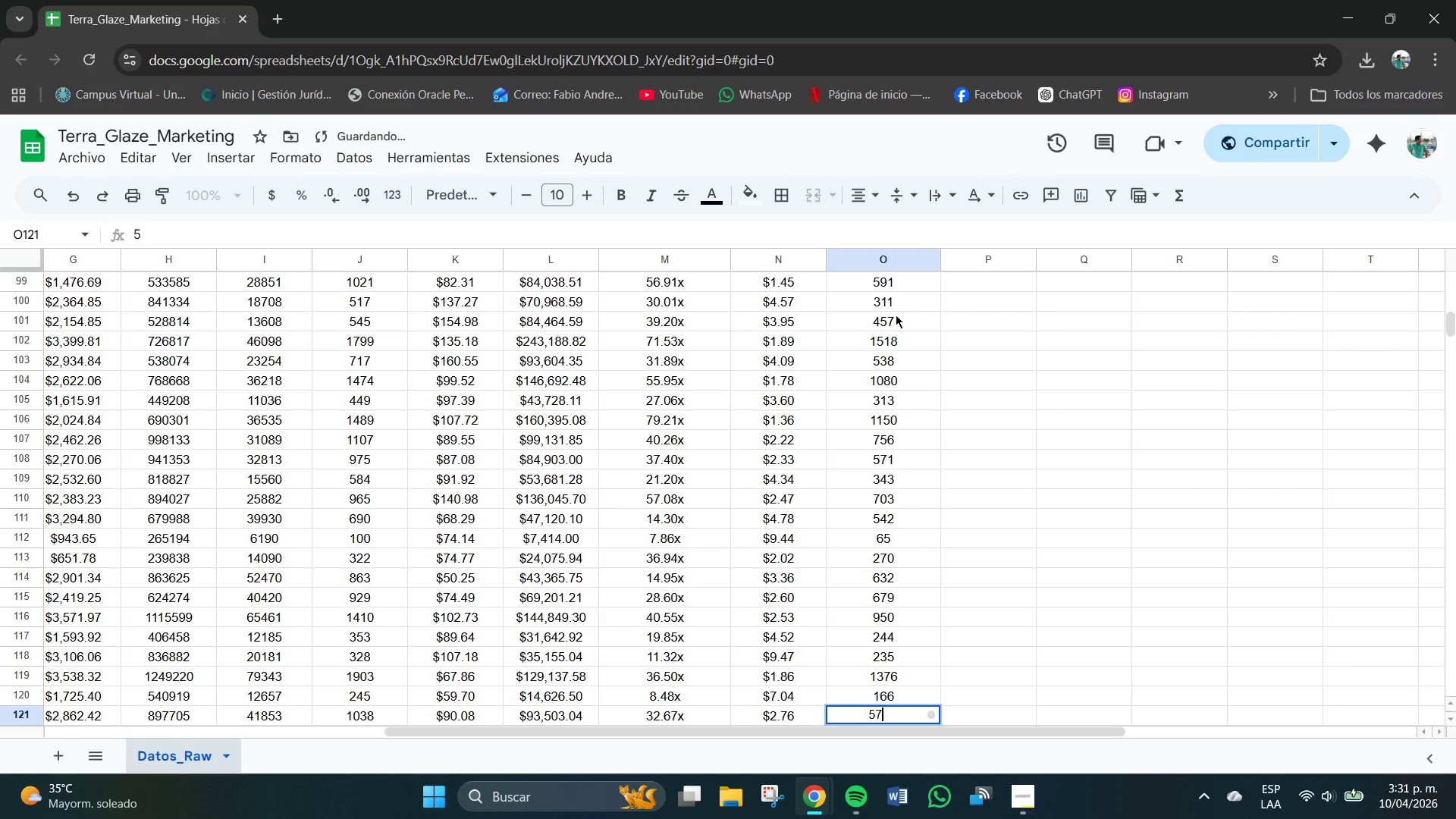 
key(Numpad7)
 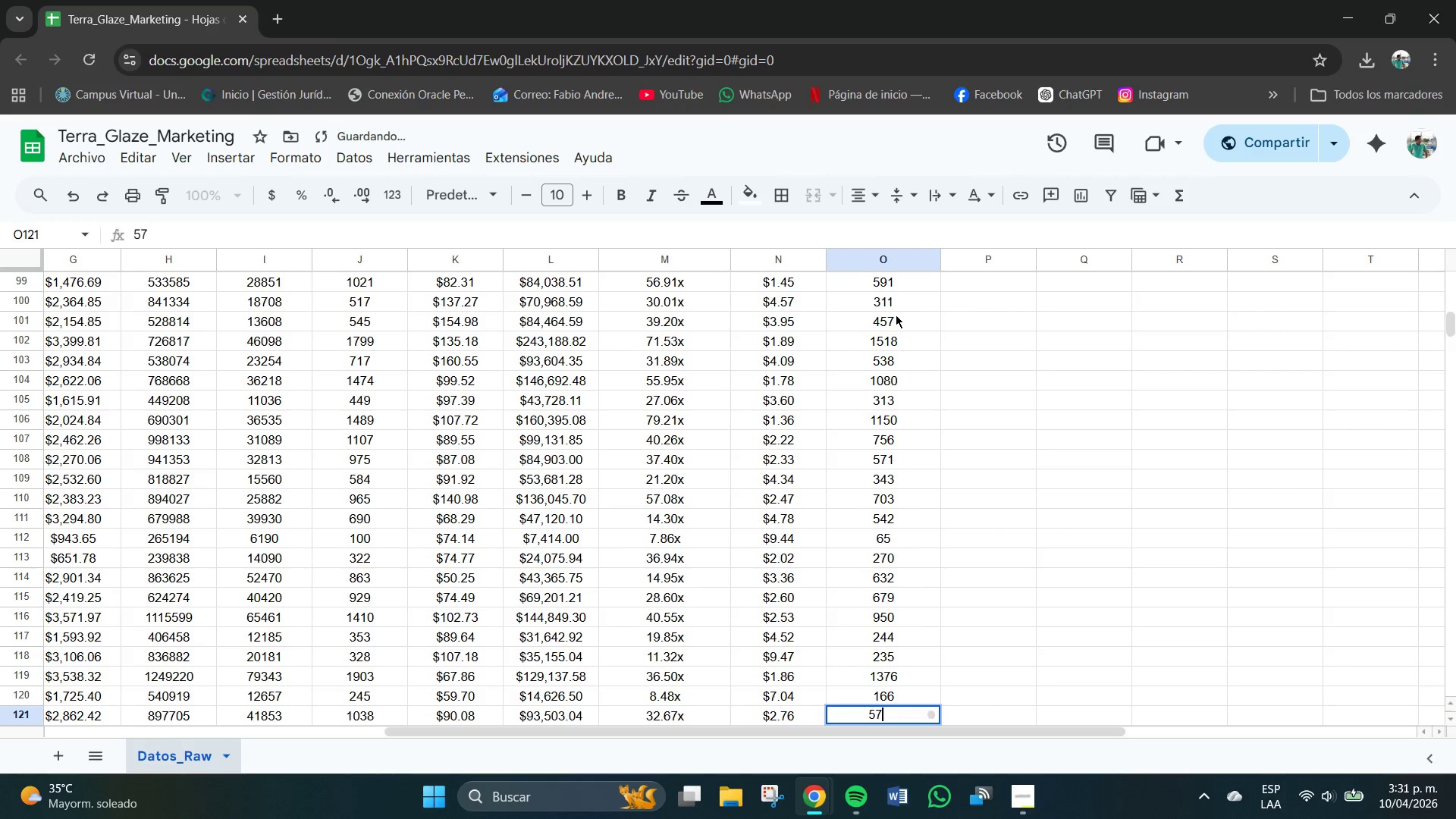 
key(Numpad9)
 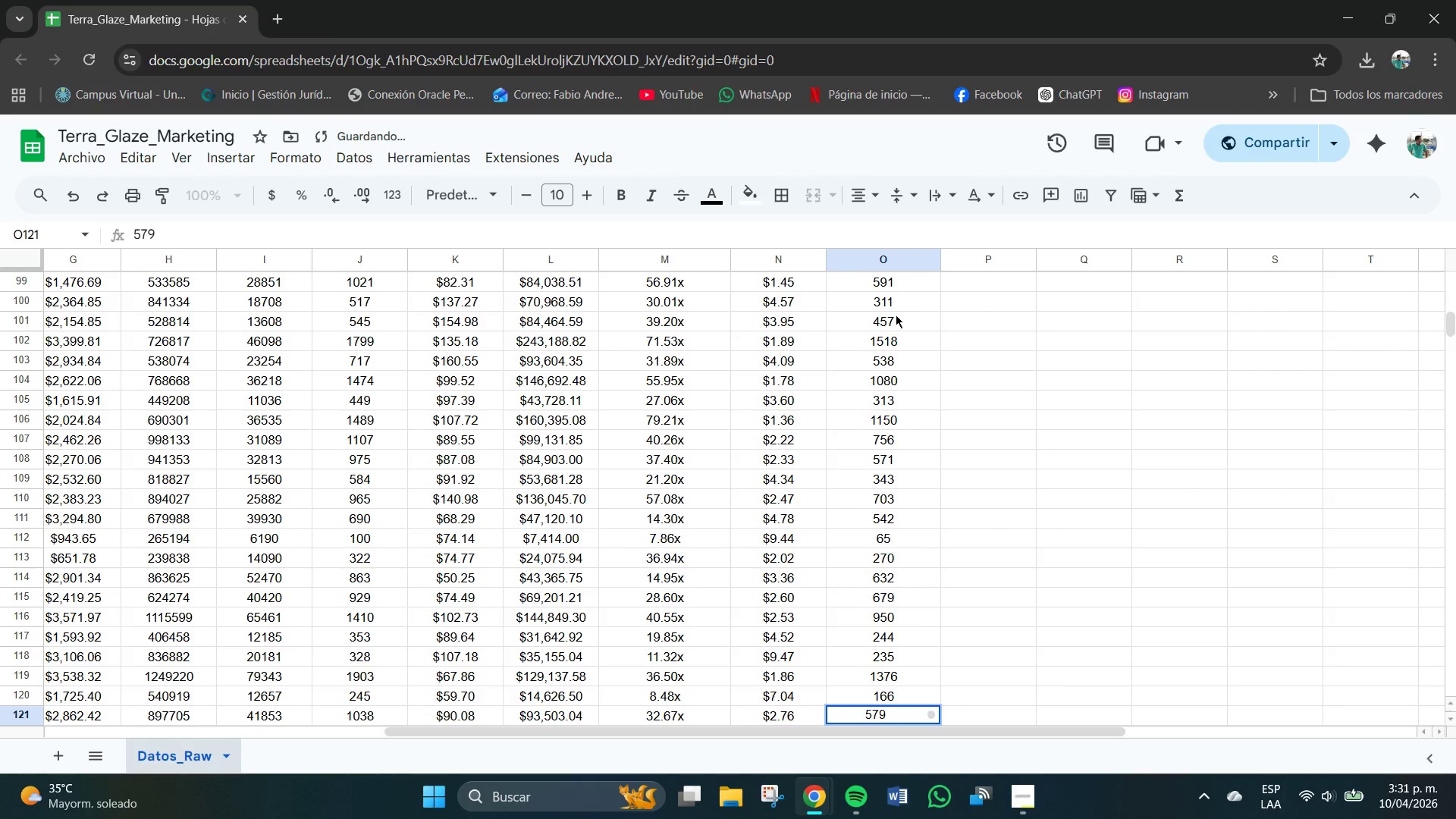 
key(NumpadEnter)
 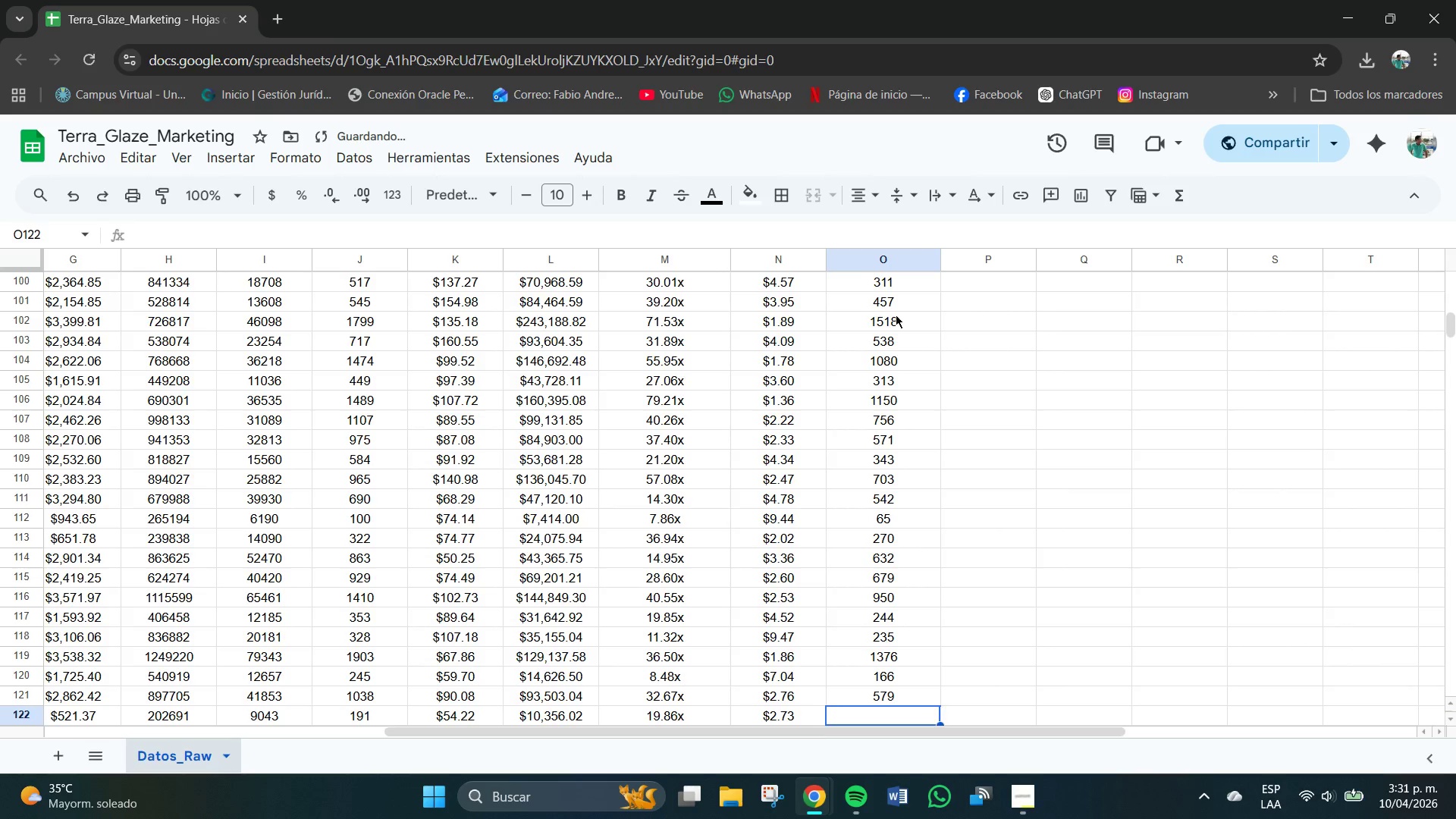 
key(Numpad1)
 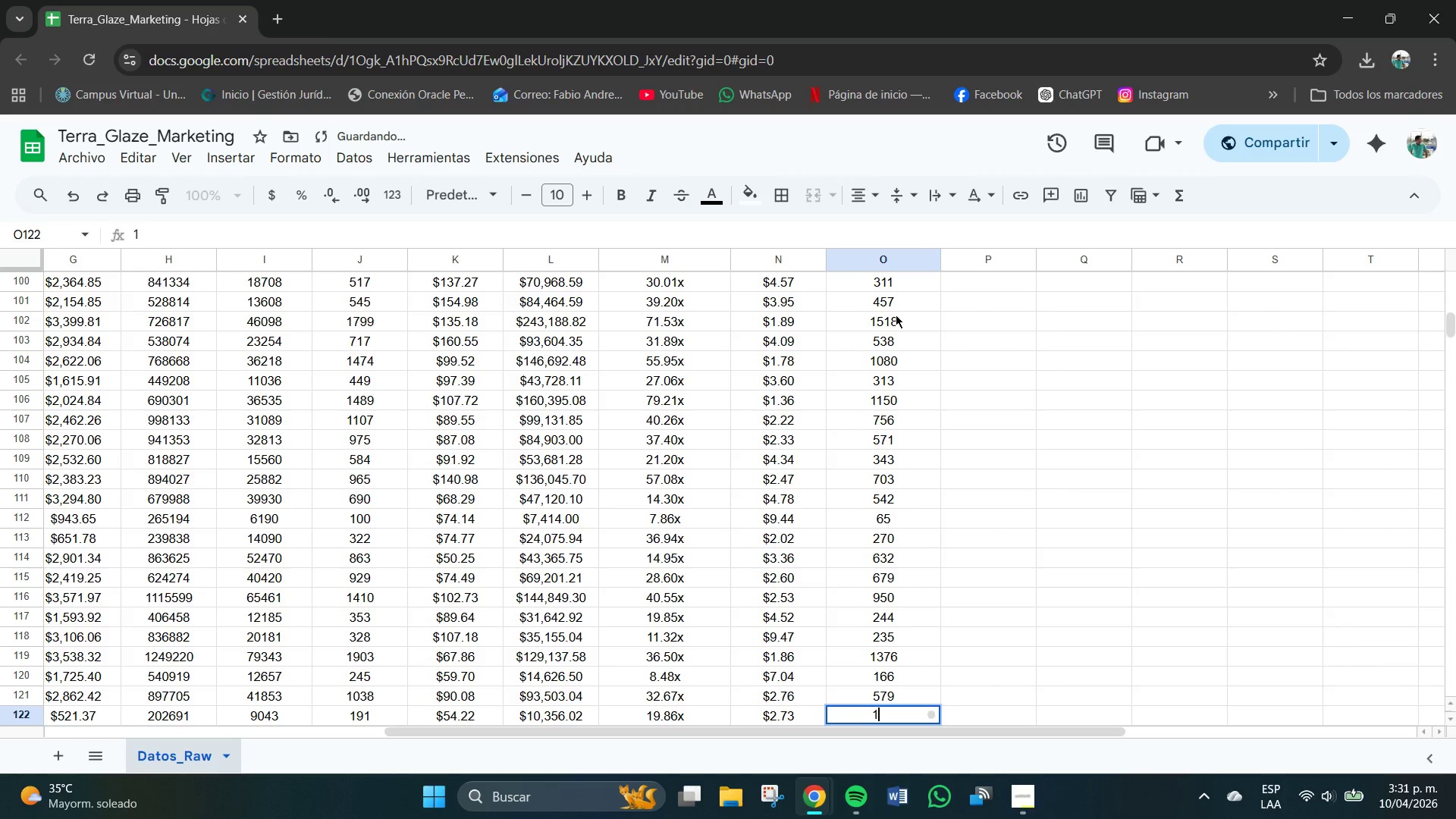 
key(Numpad4)
 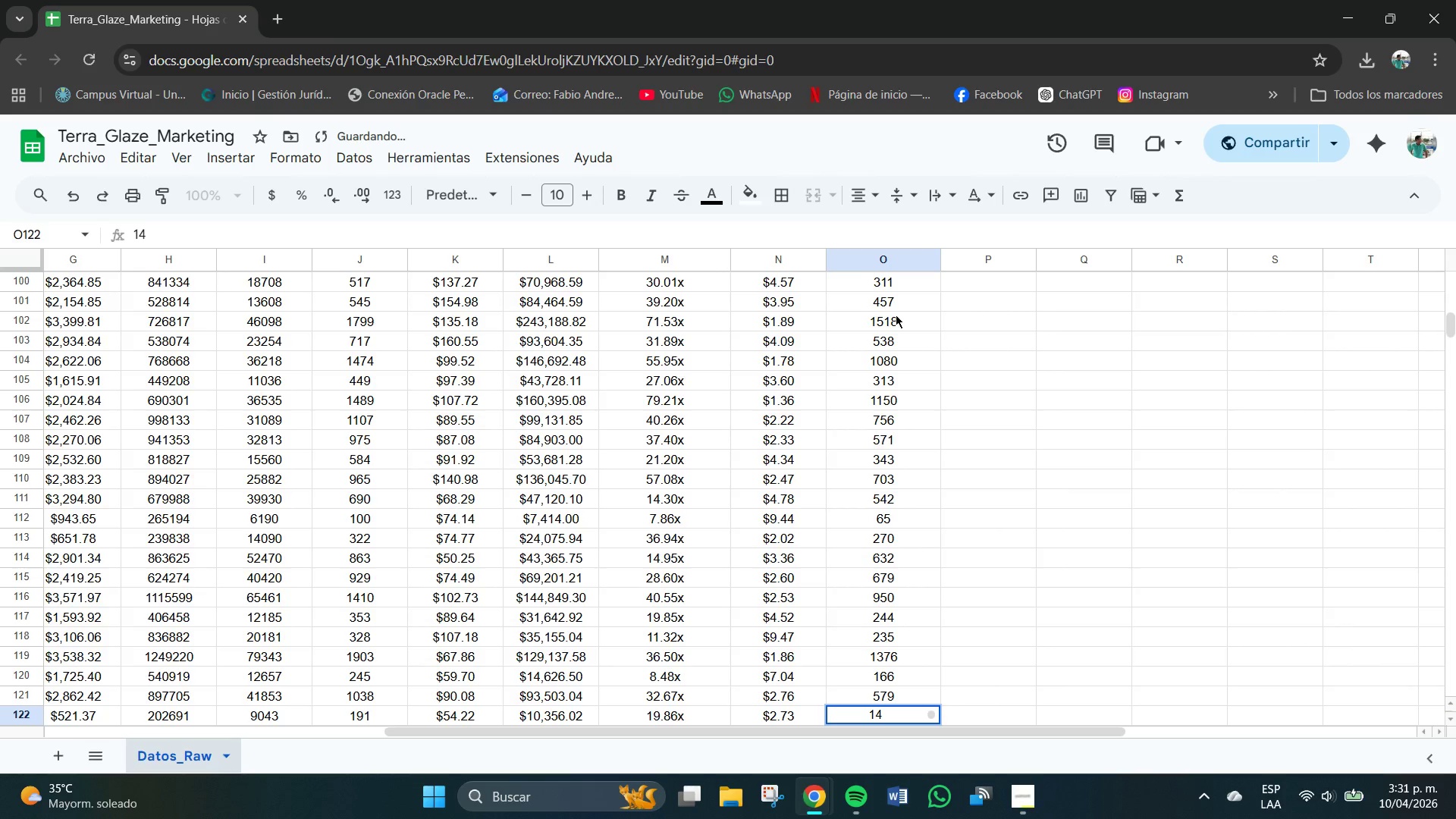 
key(Numpad1)
 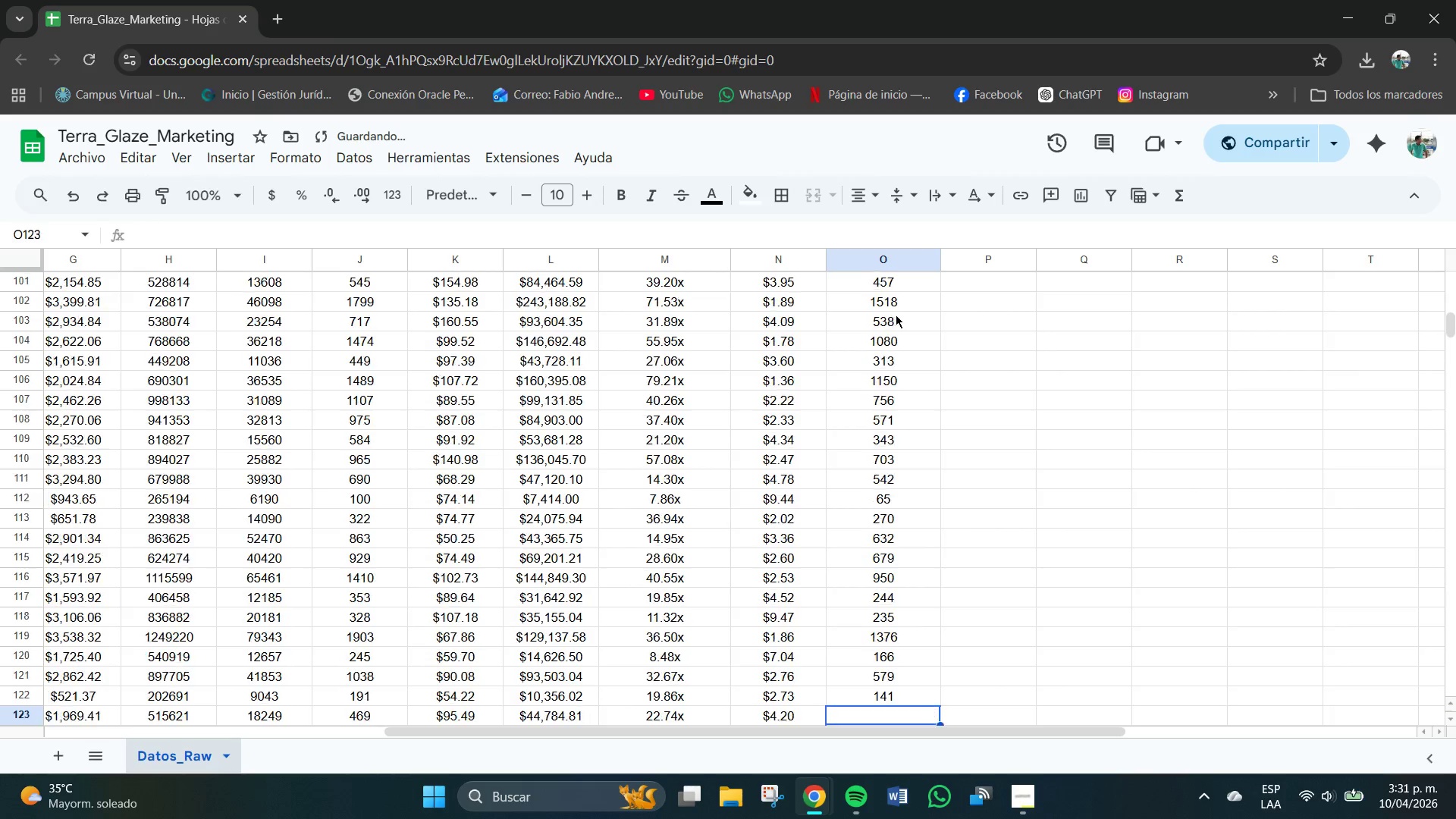 
key(NumpadEnter)
 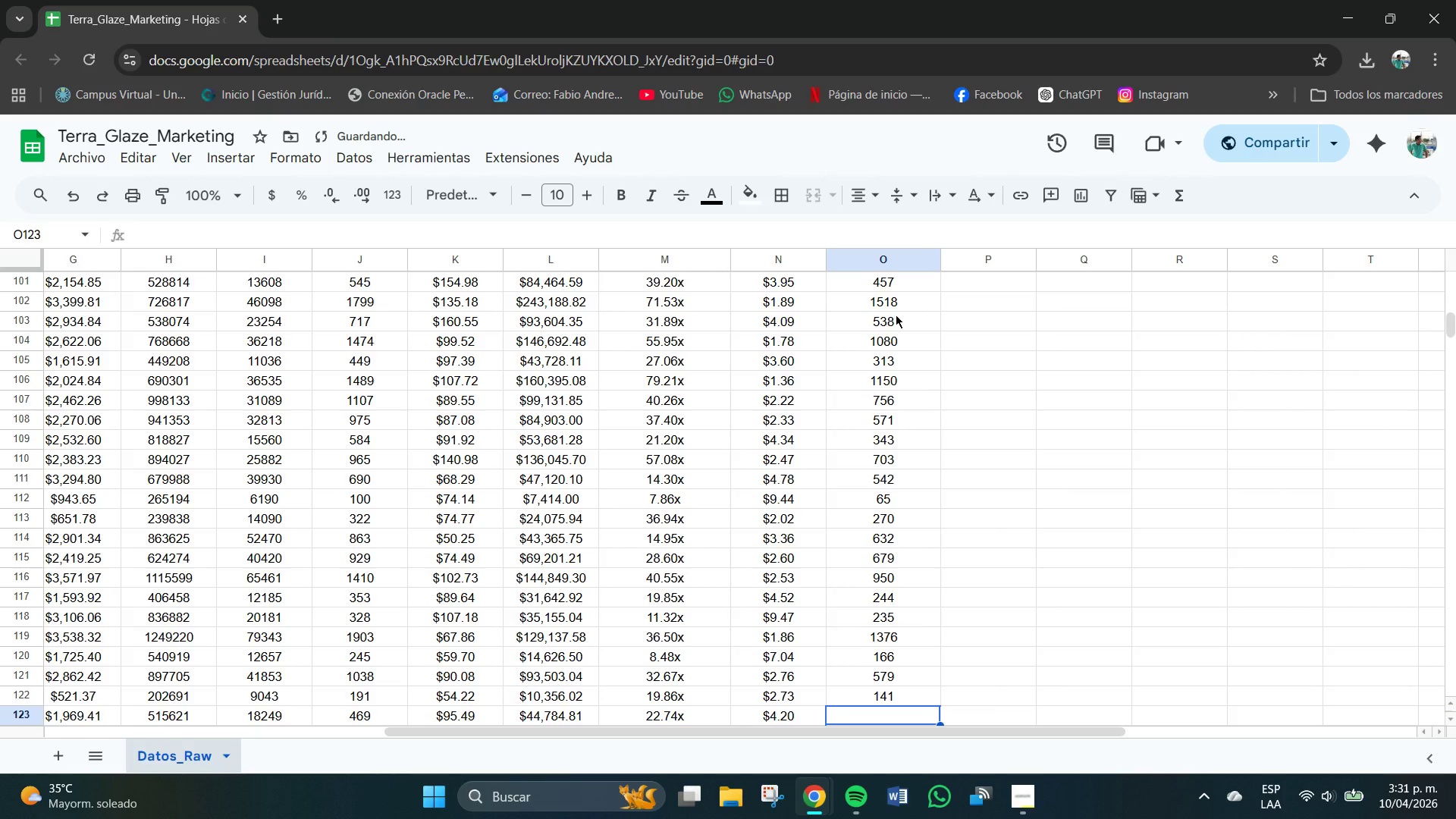 
key(Numpad3)
 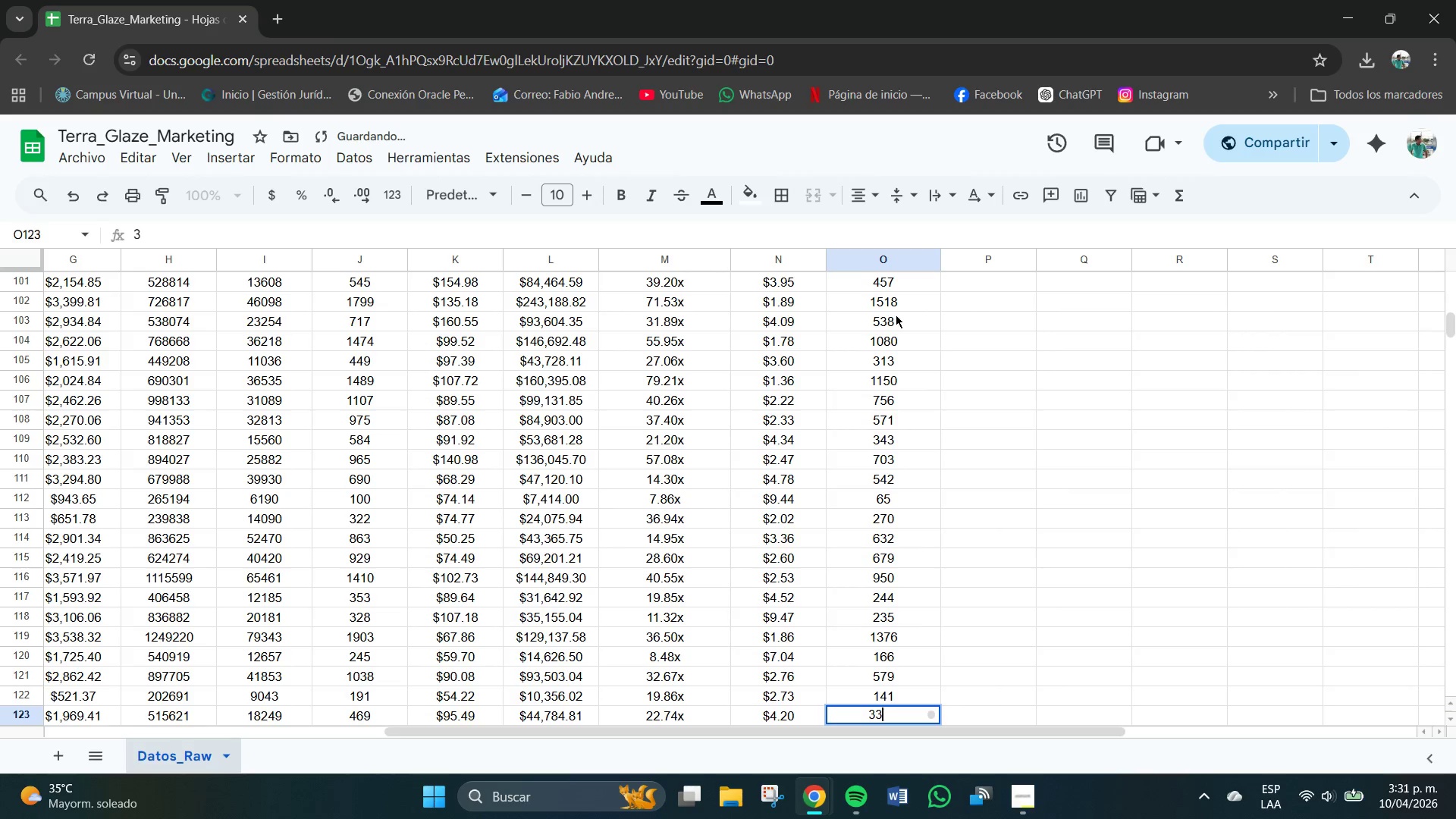 
key(Numpad3)
 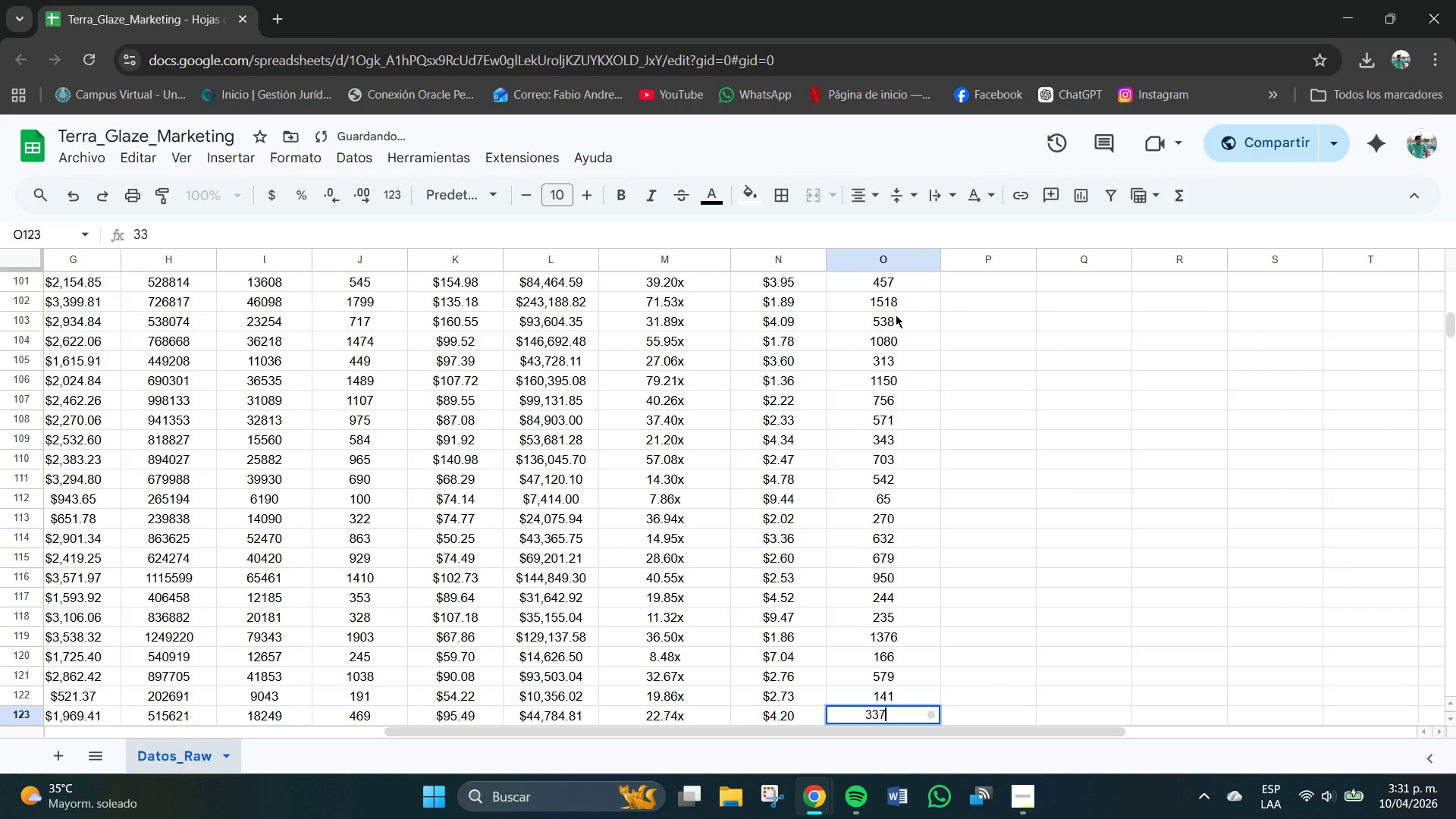 
key(Numpad7)
 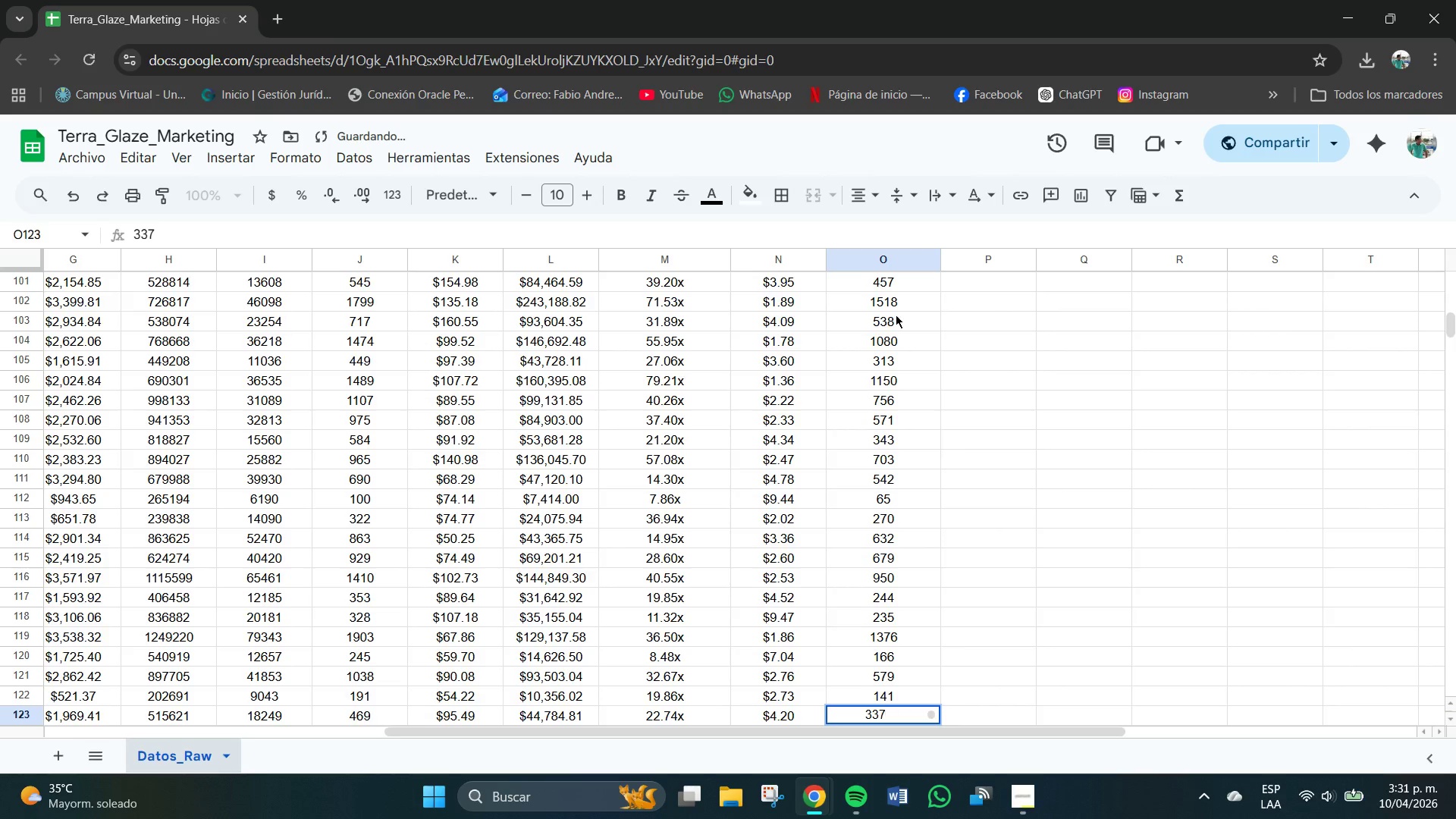 
key(NumpadEnter)
 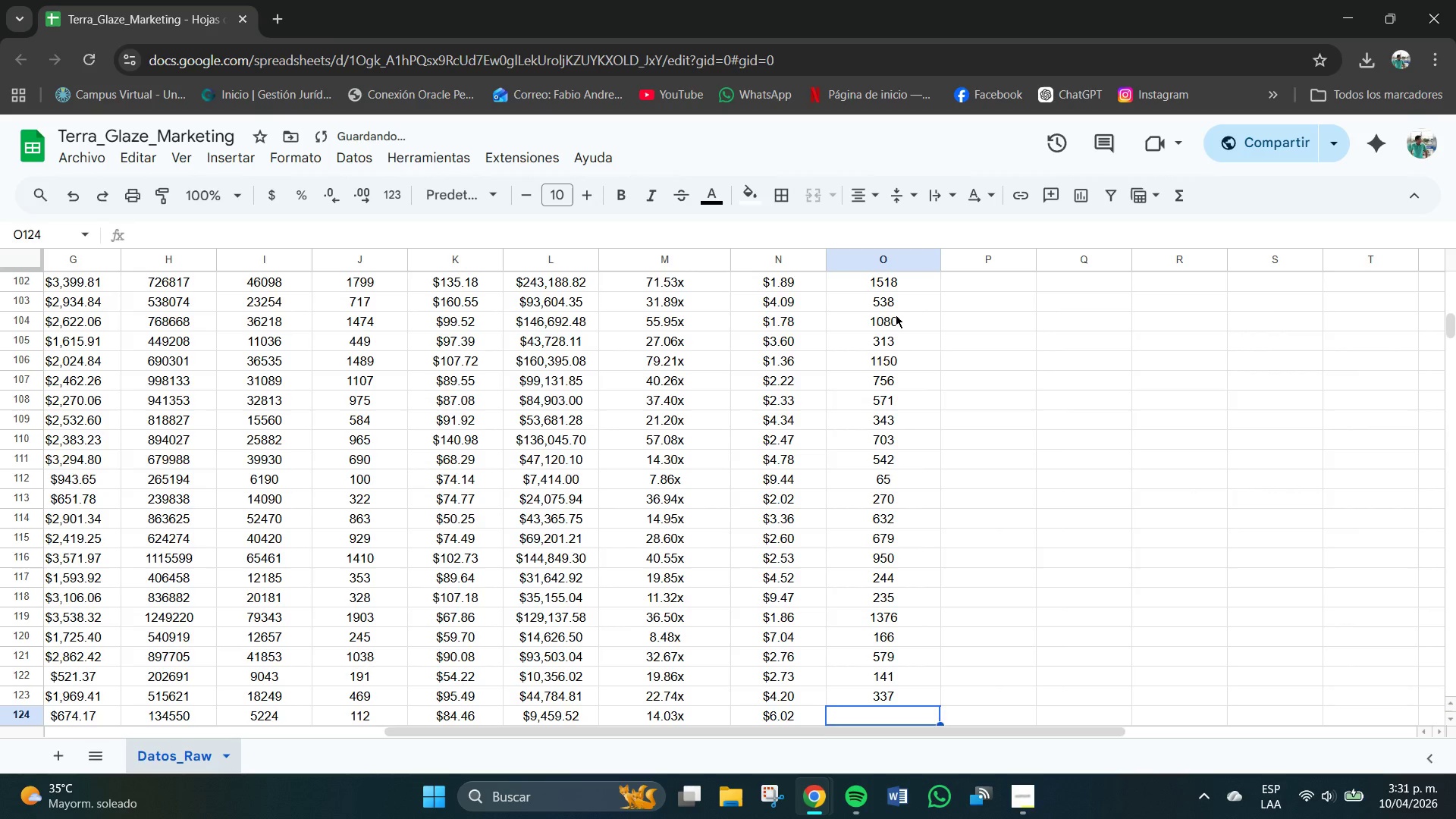 
key(Numpad7)
 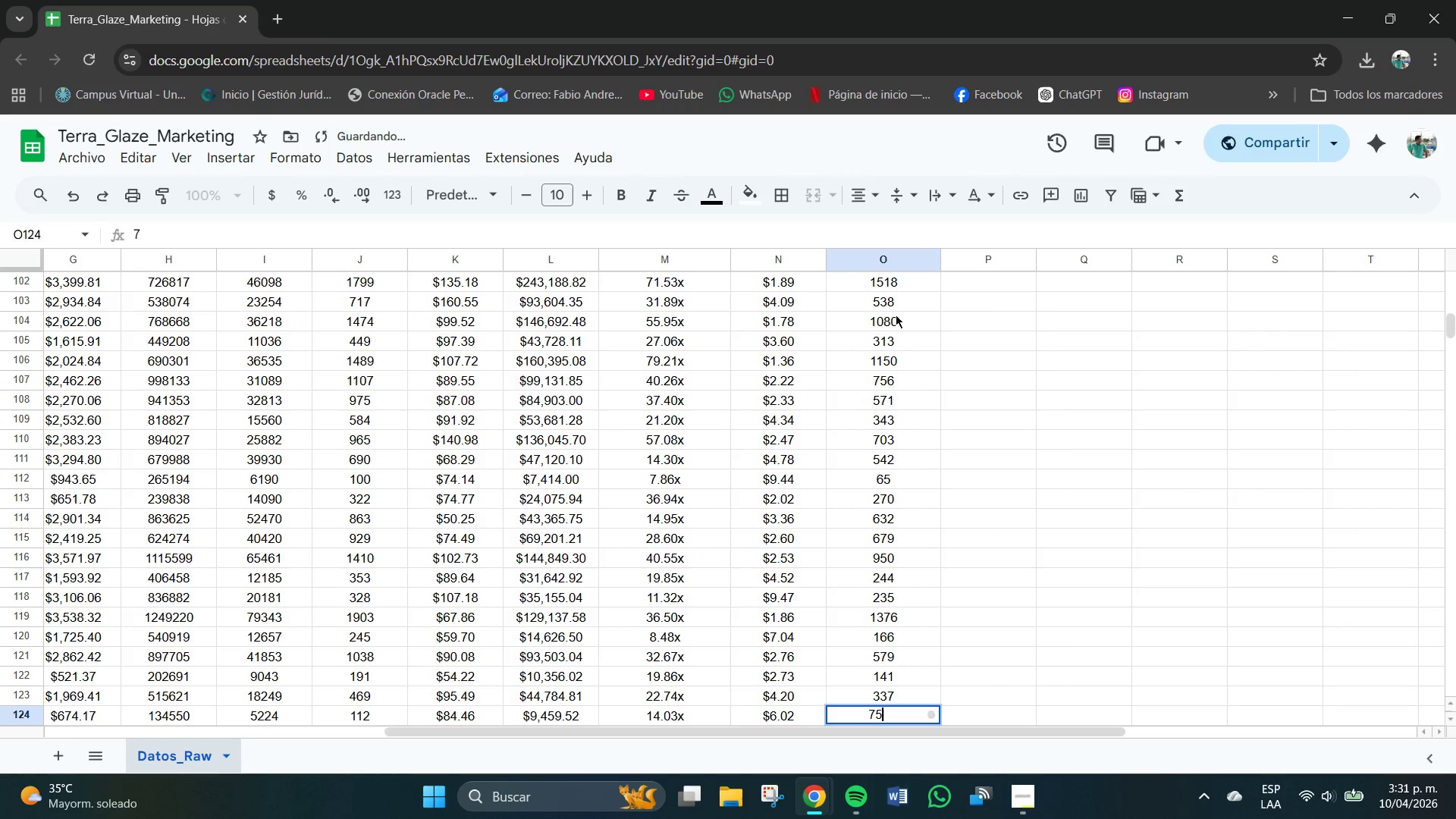 
key(Numpad5)
 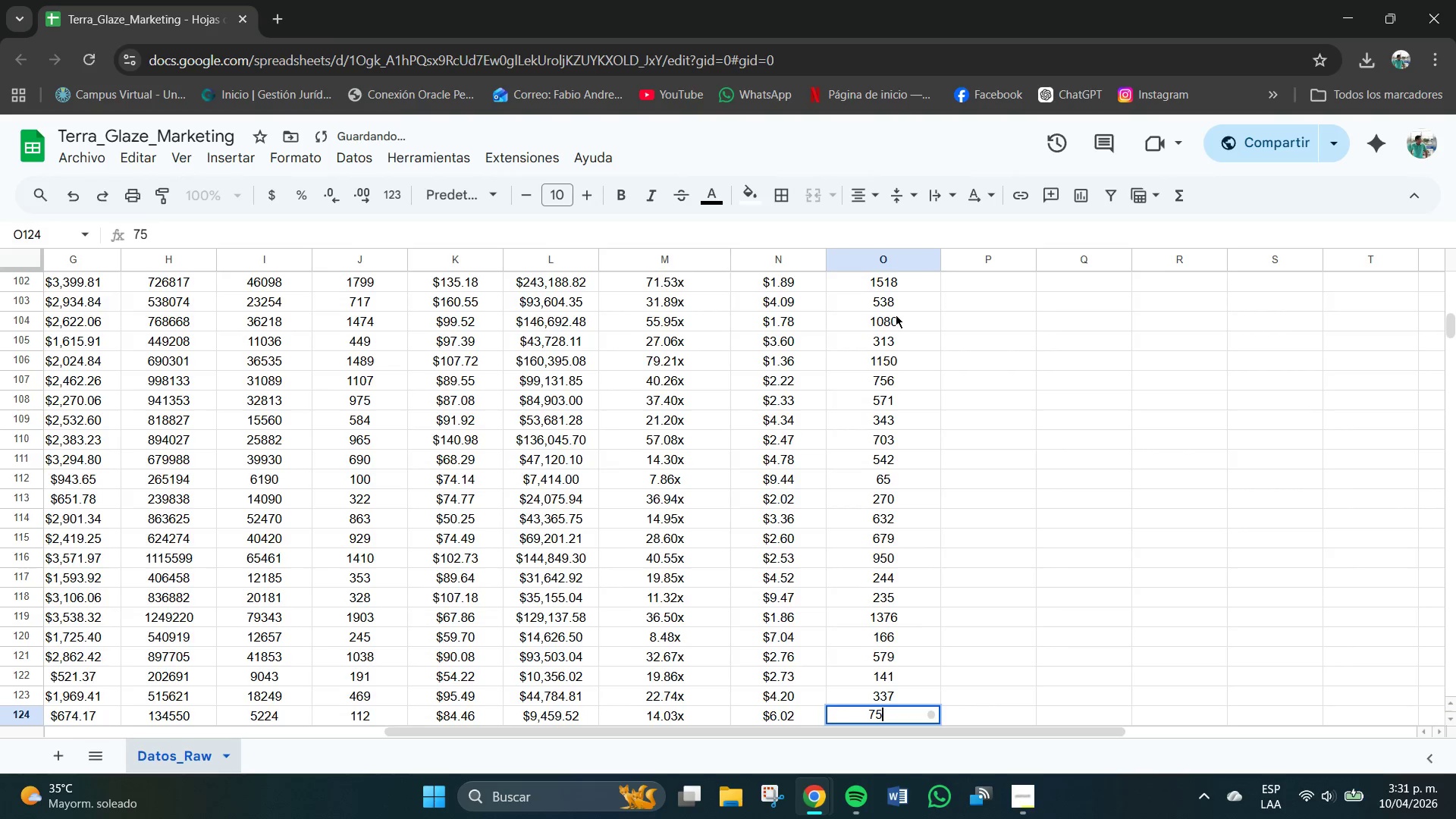 
key(NumpadEnter)
 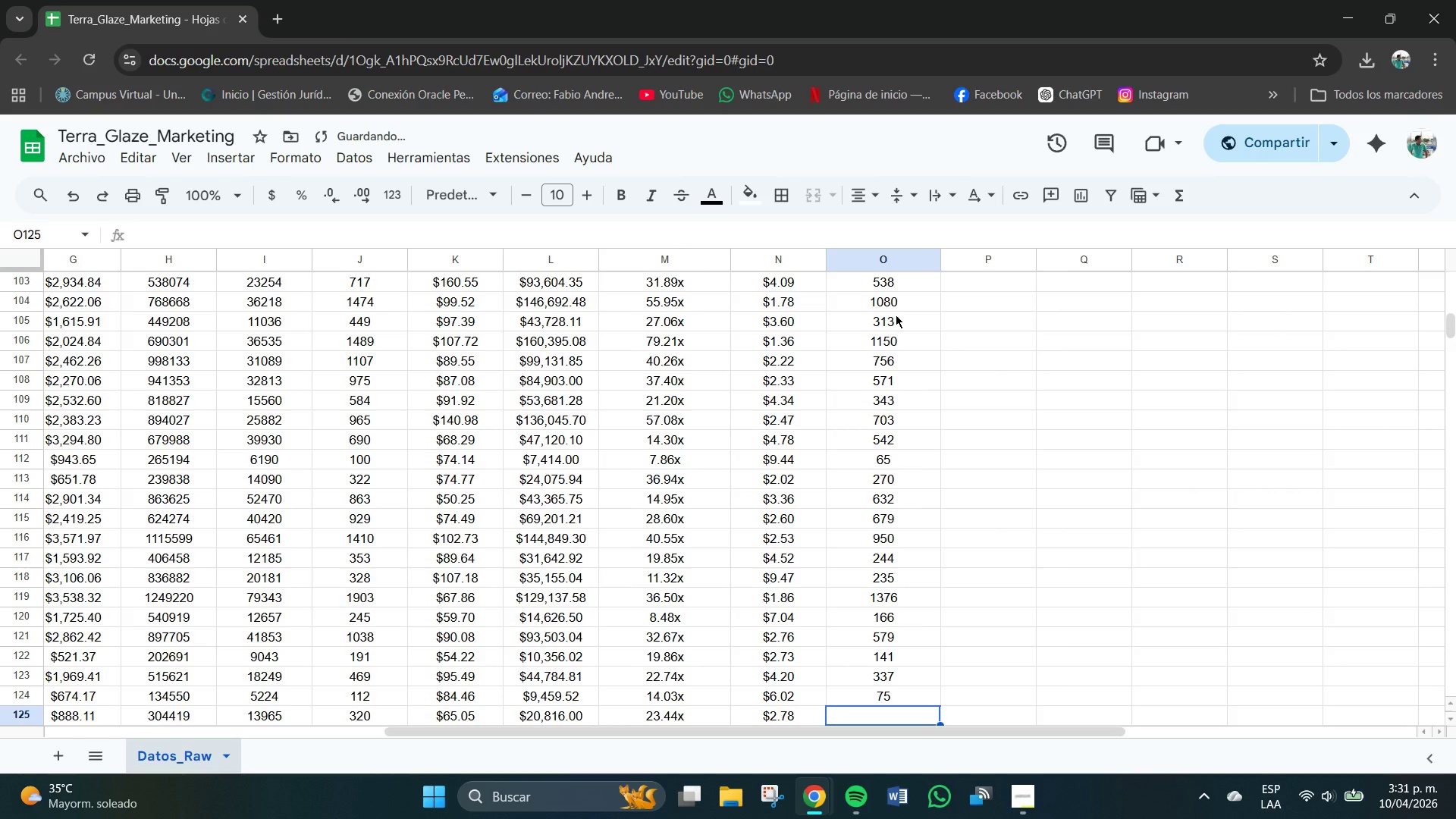 
key(Numpad1)
 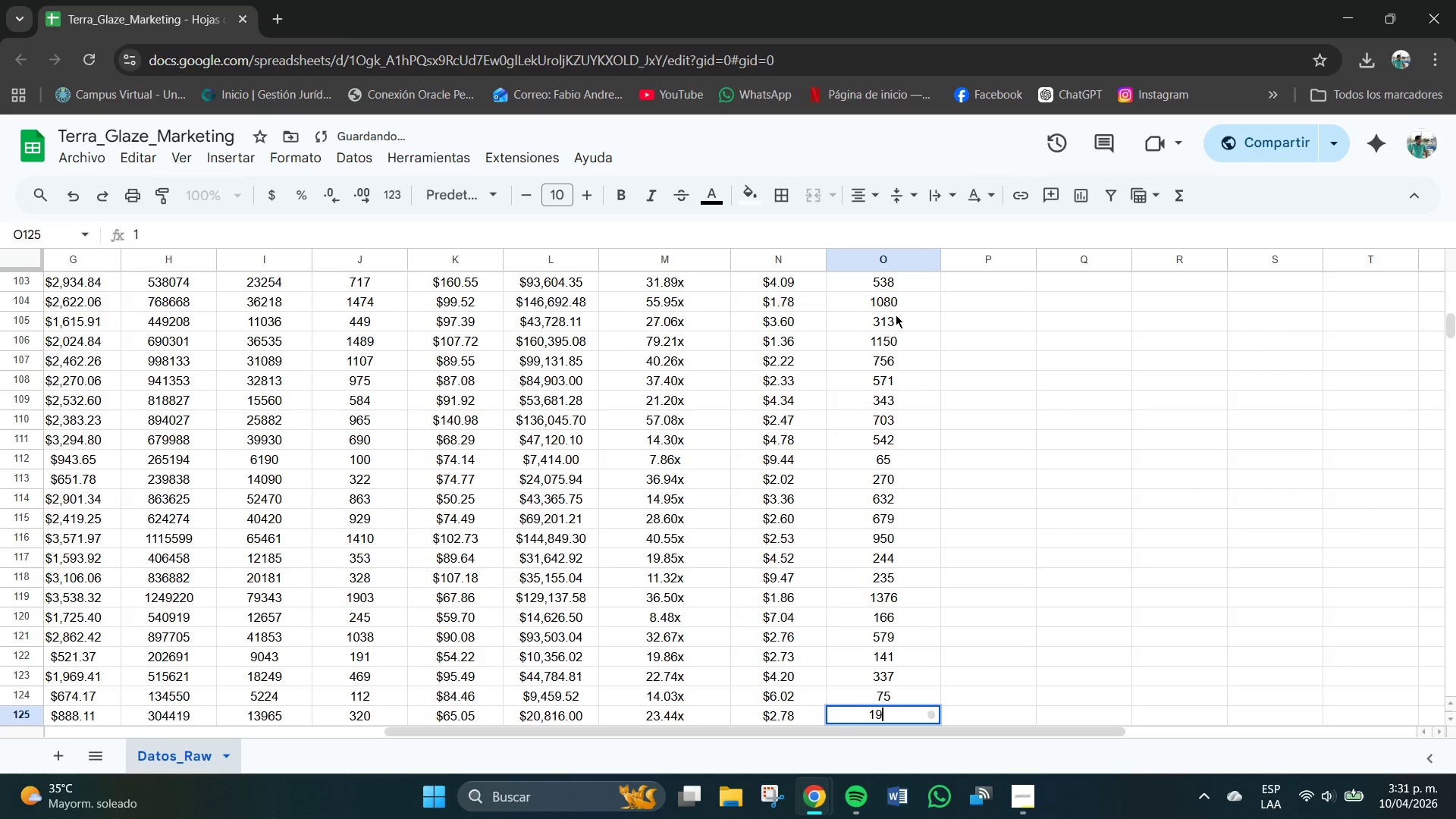 
key(Numpad9)
 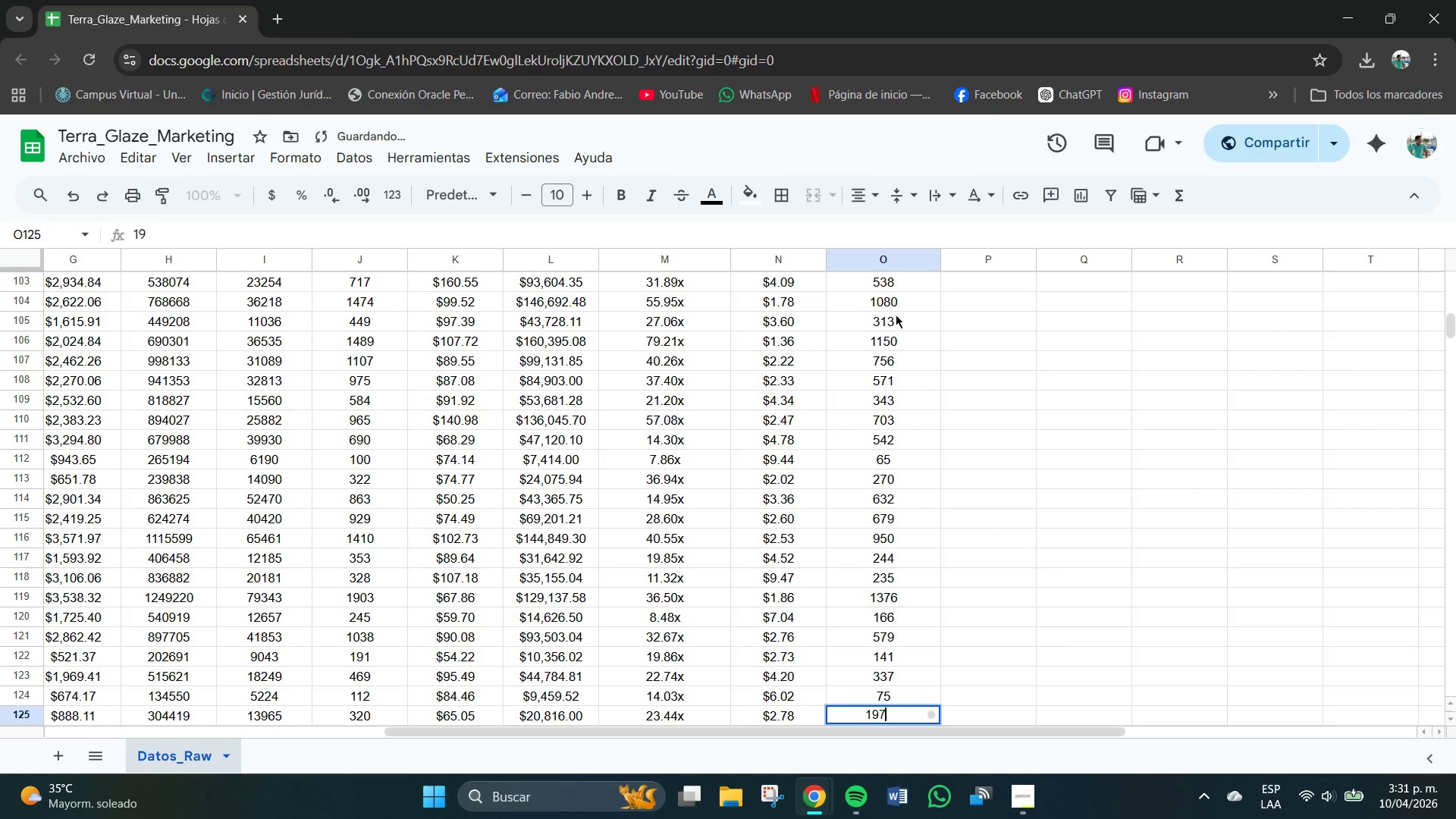 
key(Numpad7)
 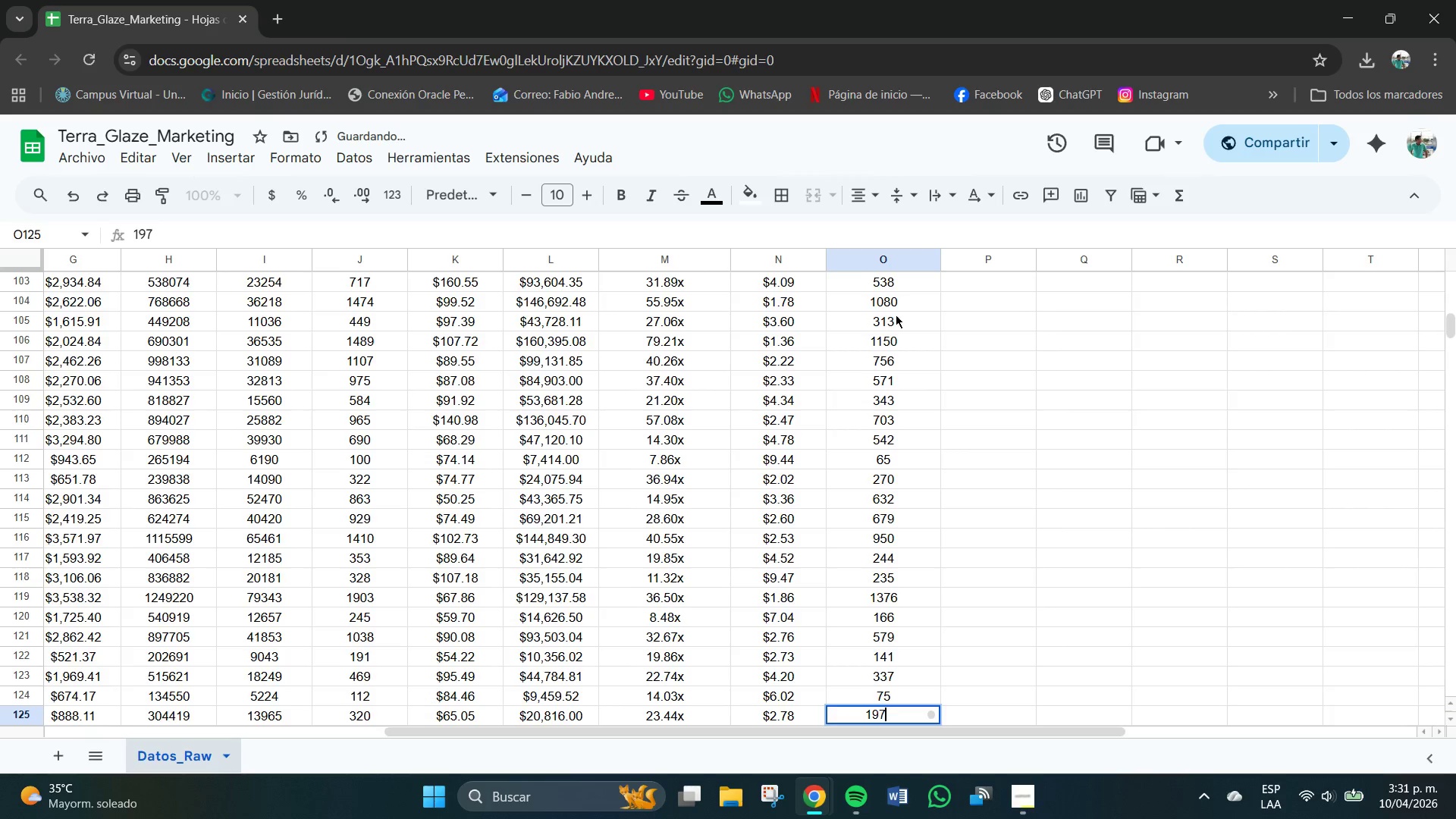 
key(NumpadEnter)
 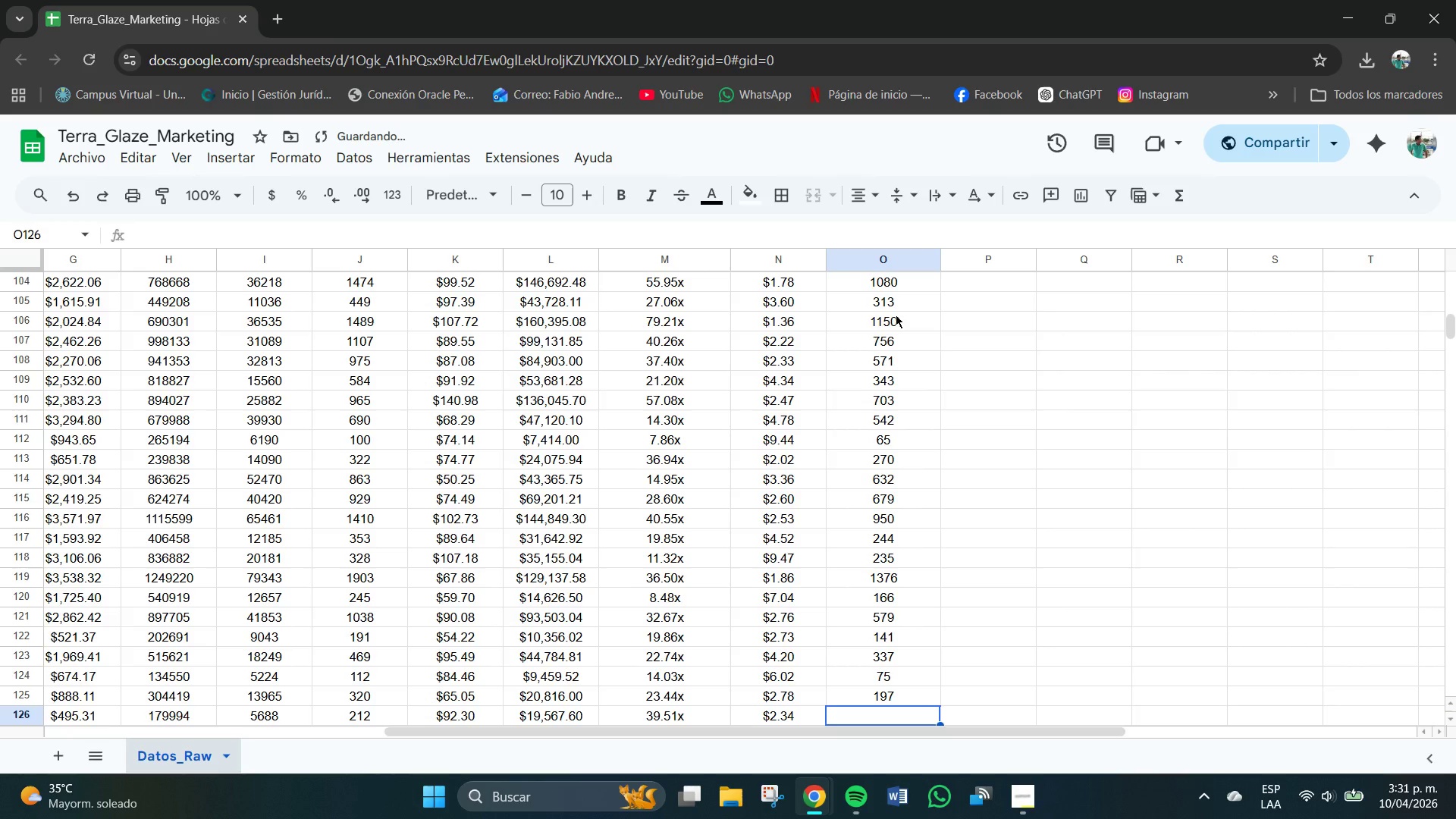 
key(Numpad4)
 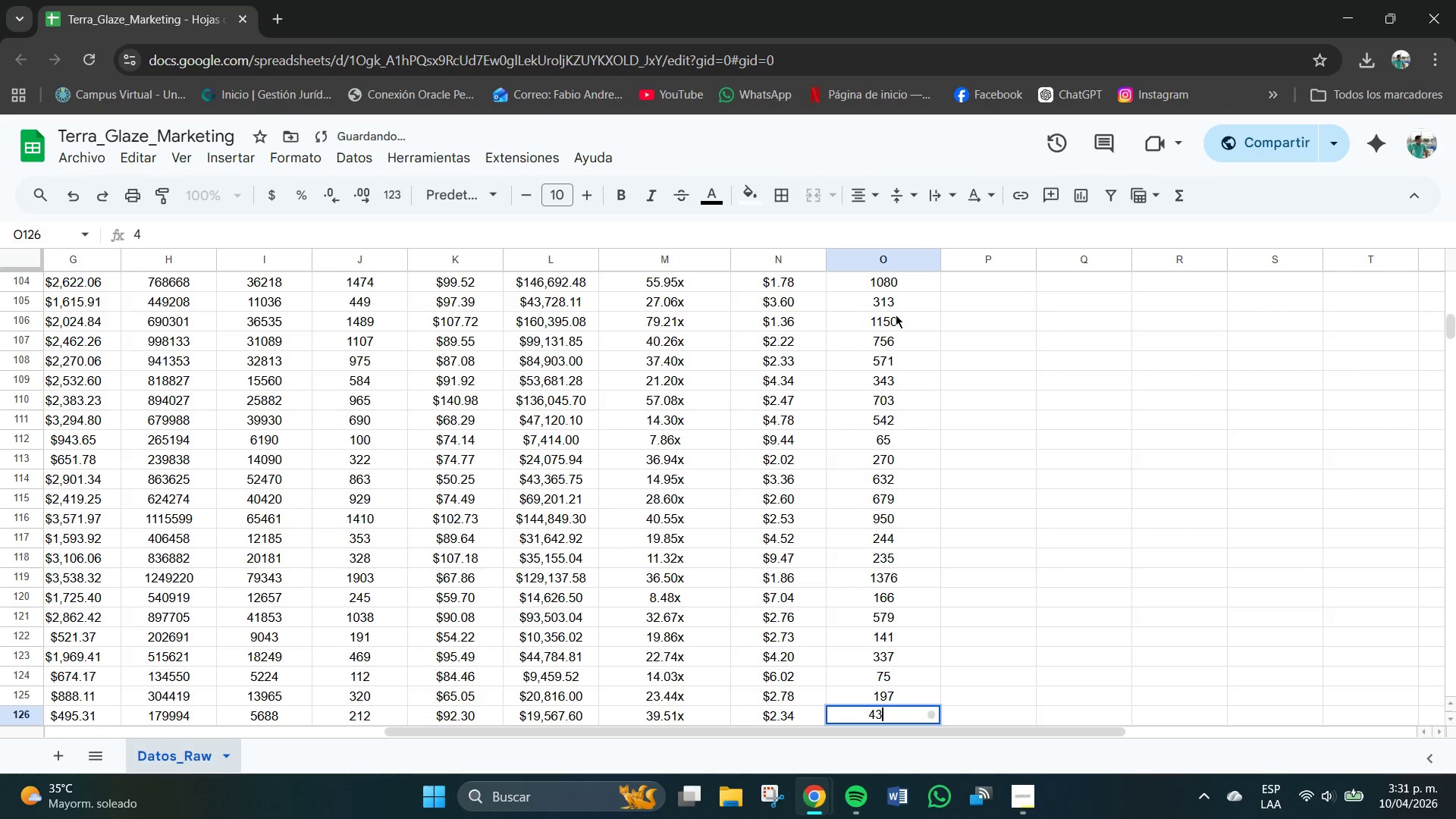 
key(Numpad3)
 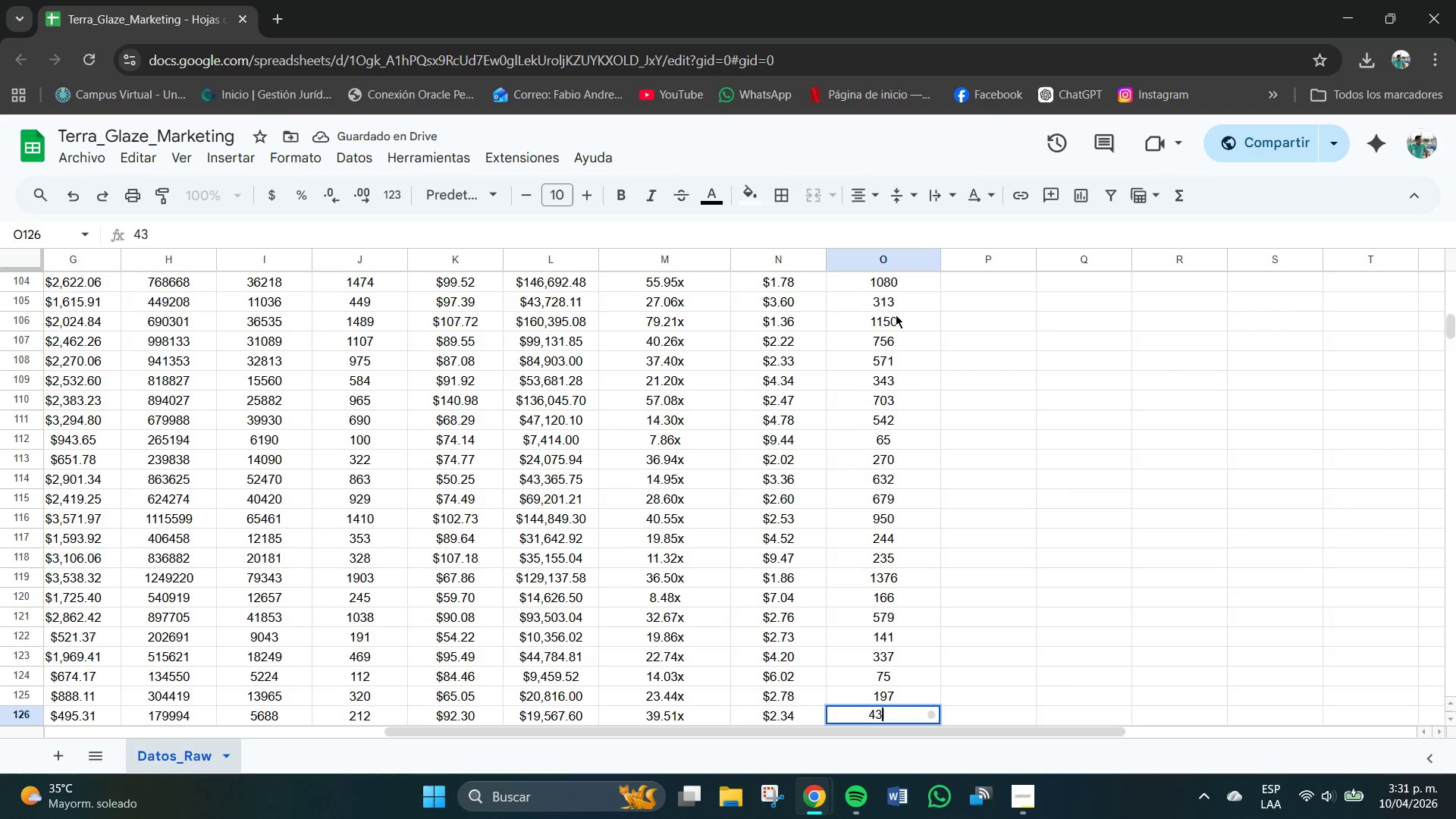 
key(NumpadEnter)
 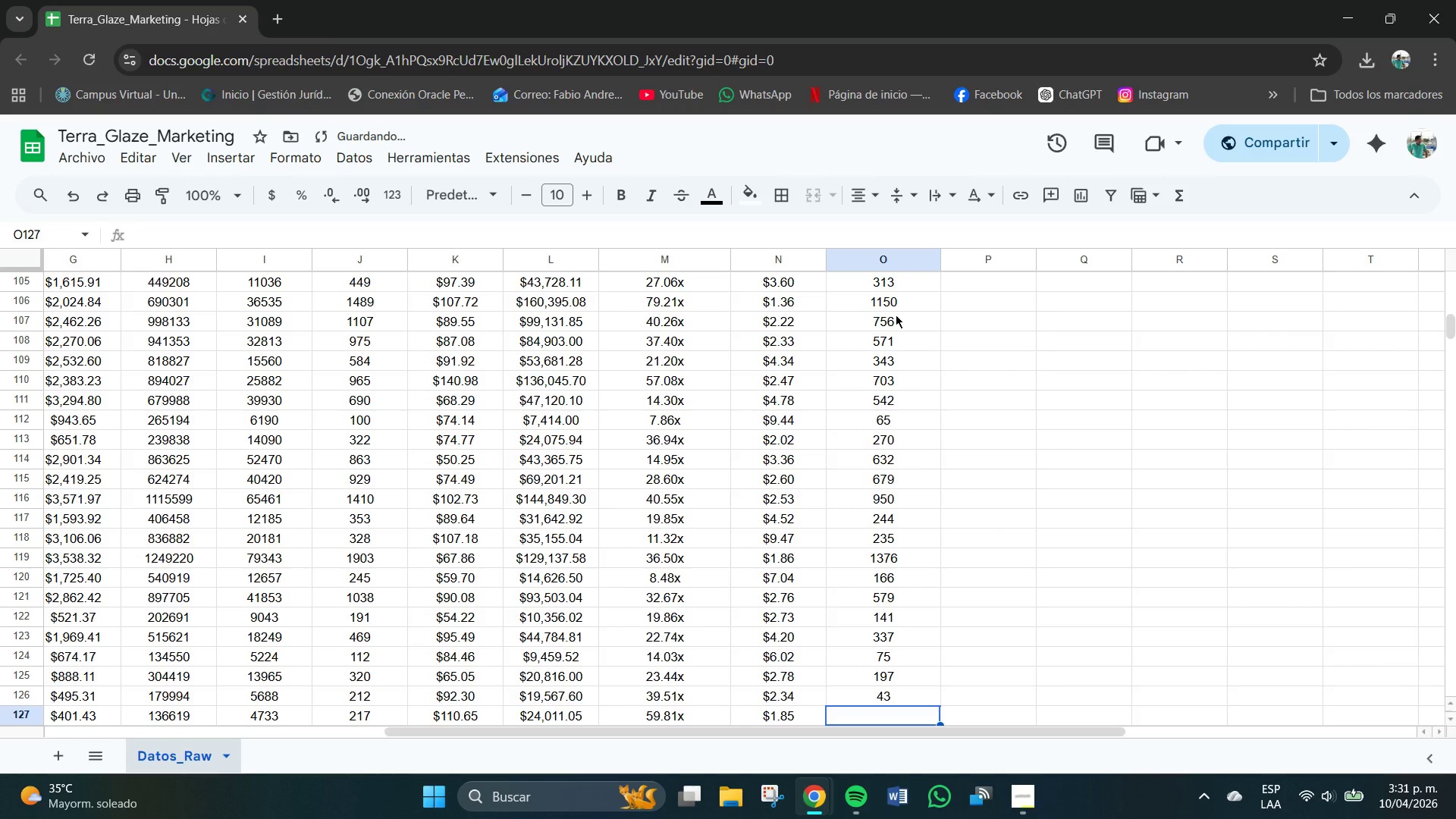 
key(Numpad1)
 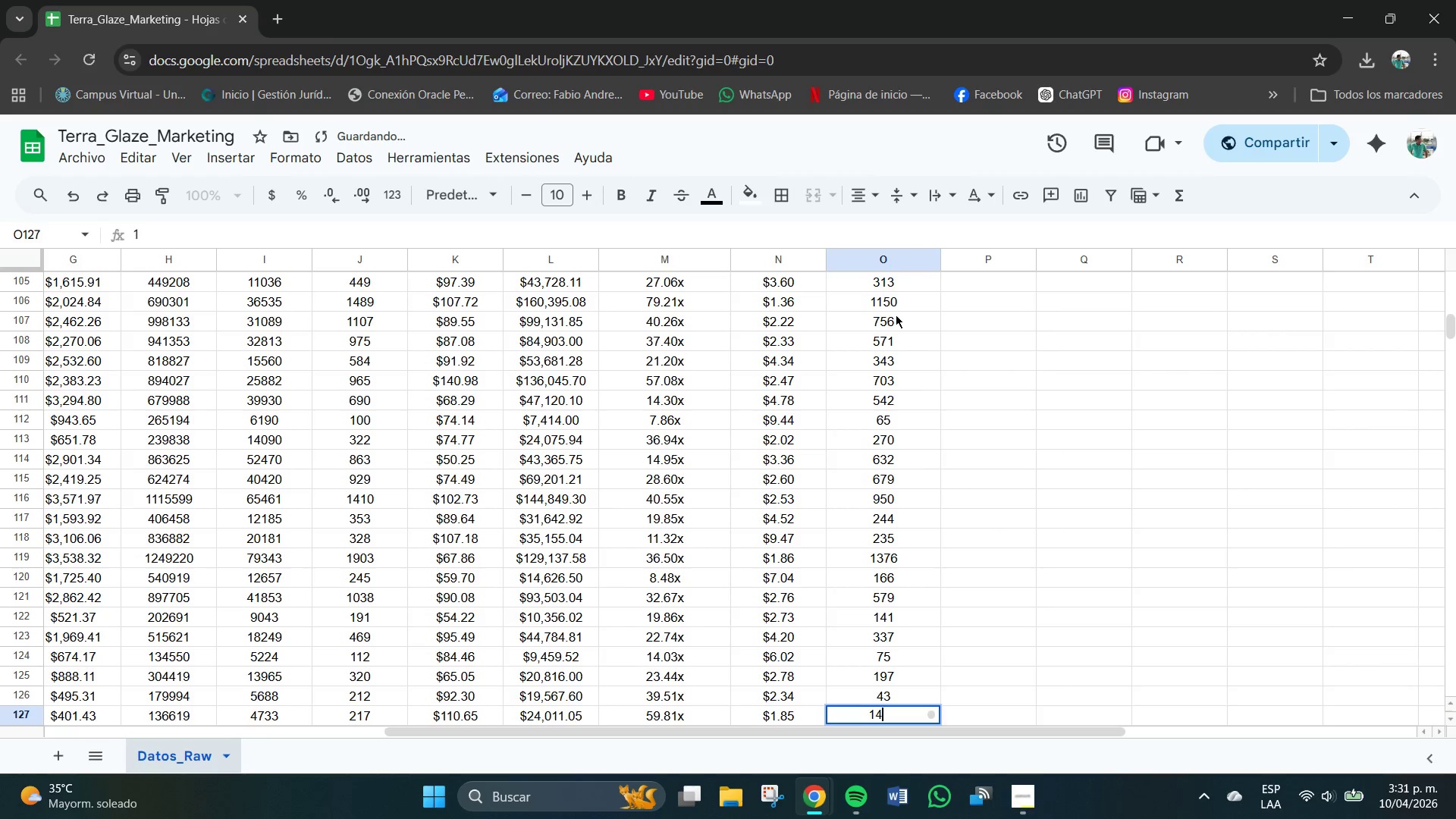 
key(Numpad4)
 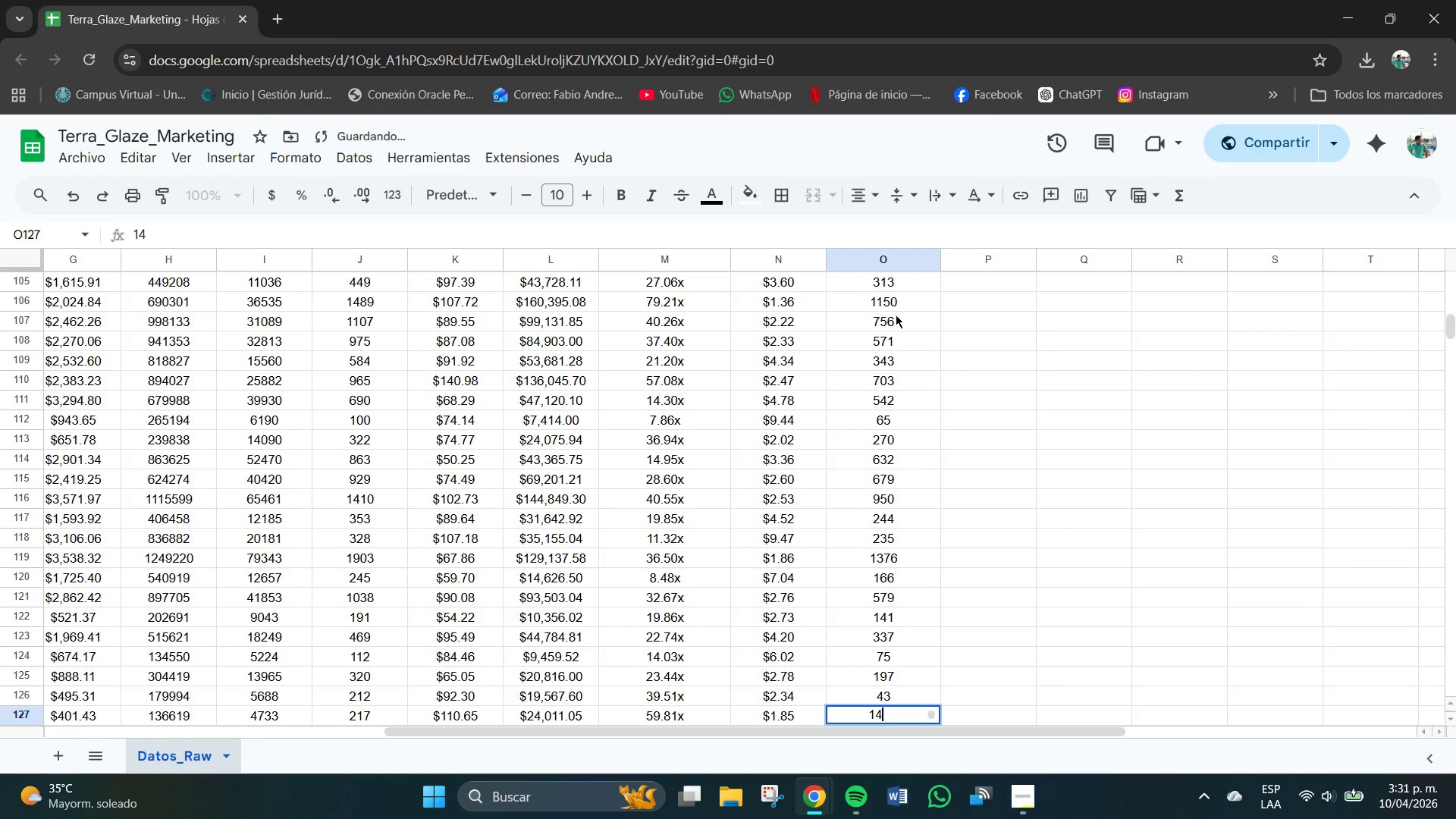 
key(Numpad7)
 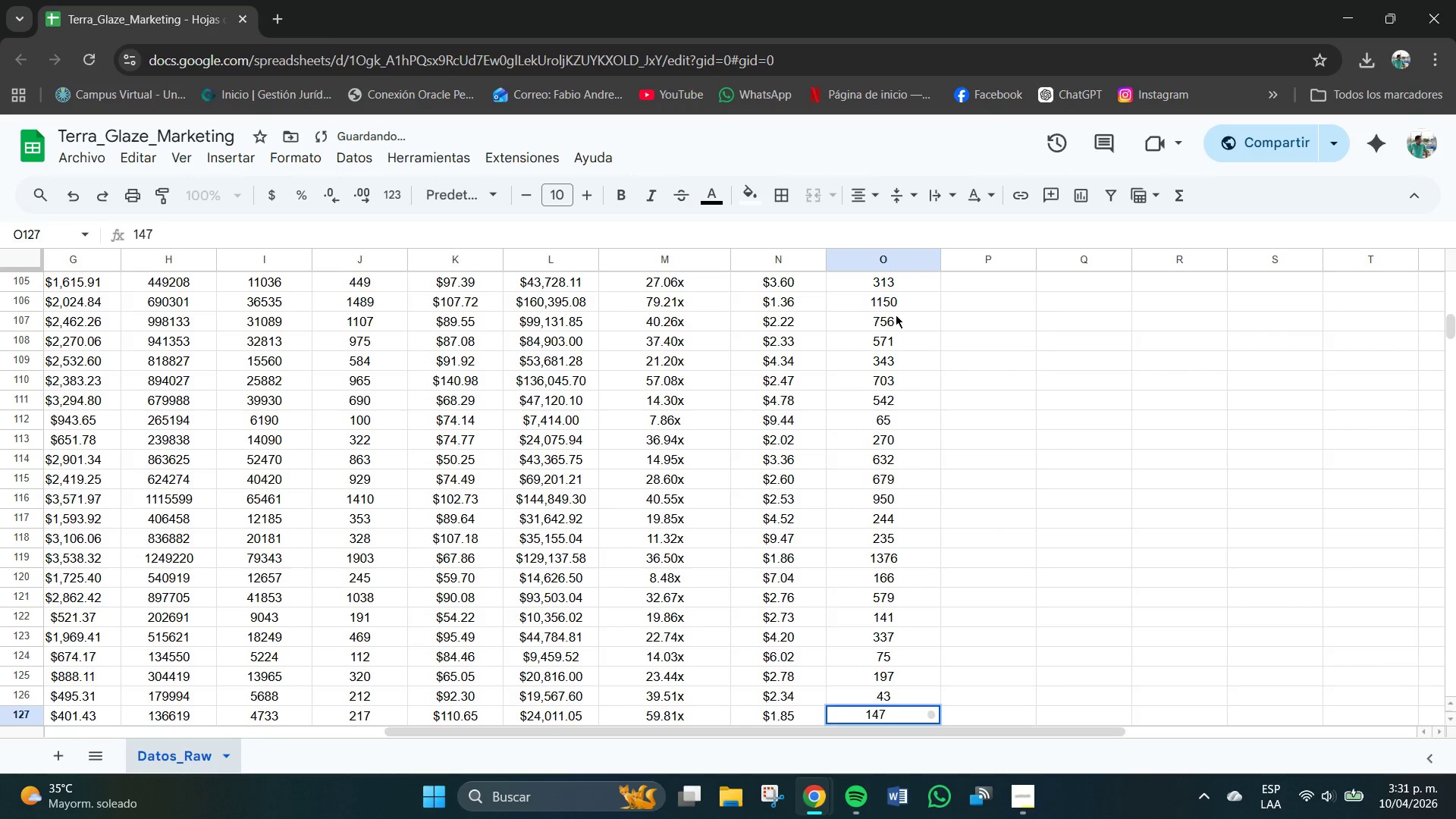 
key(NumpadEnter)
 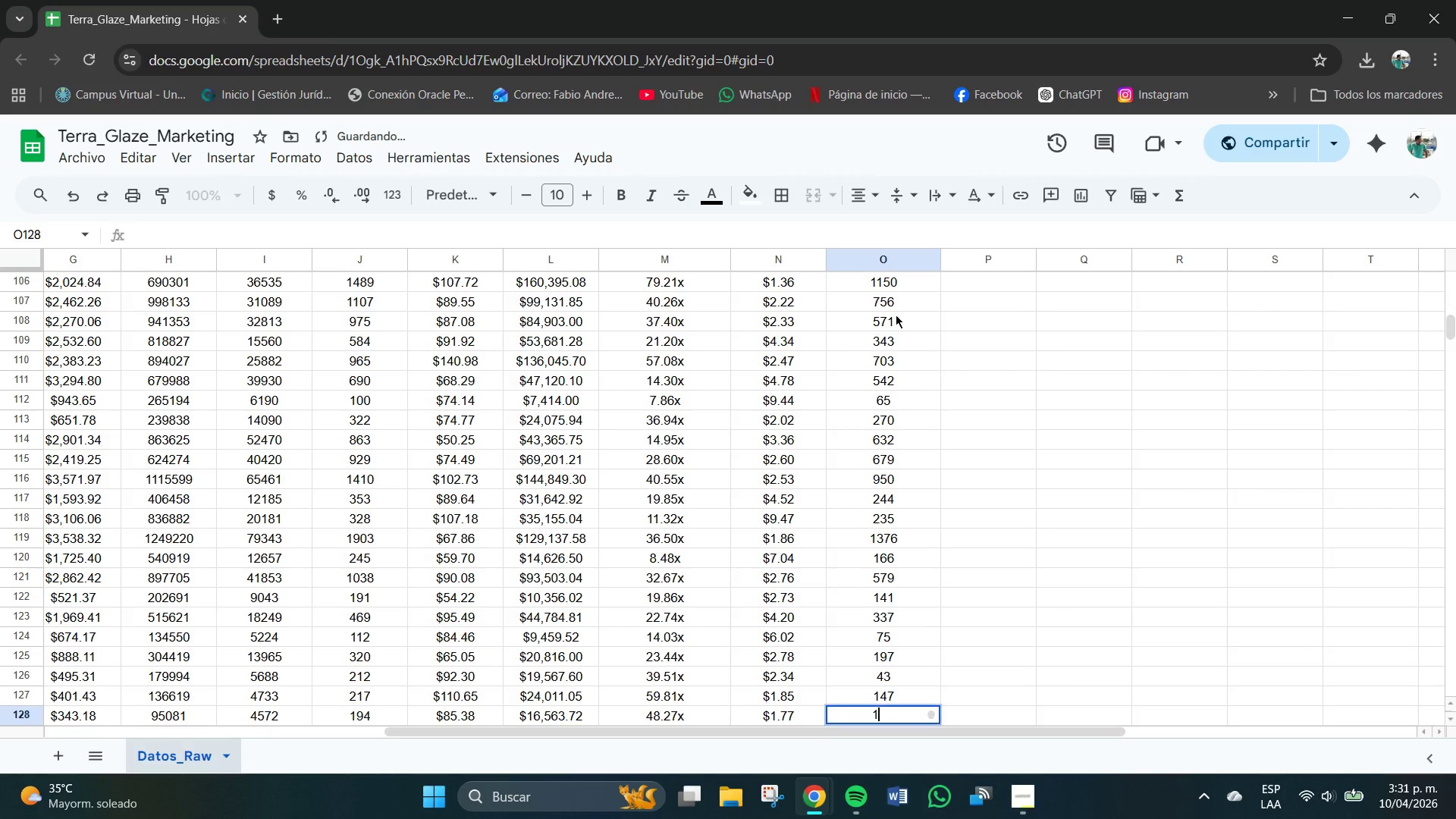 
key(Numpad1)
 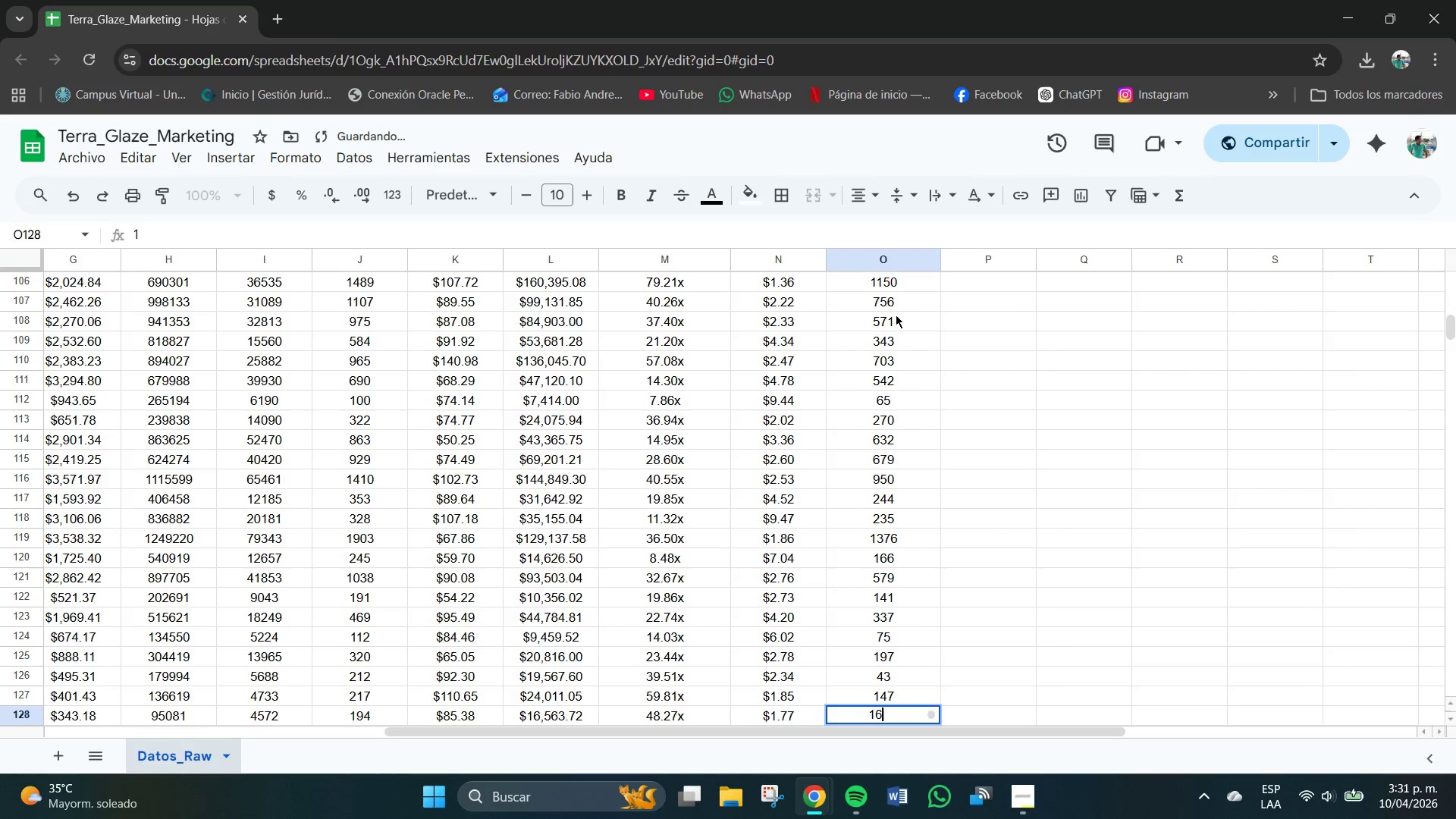 
key(Numpad6)
 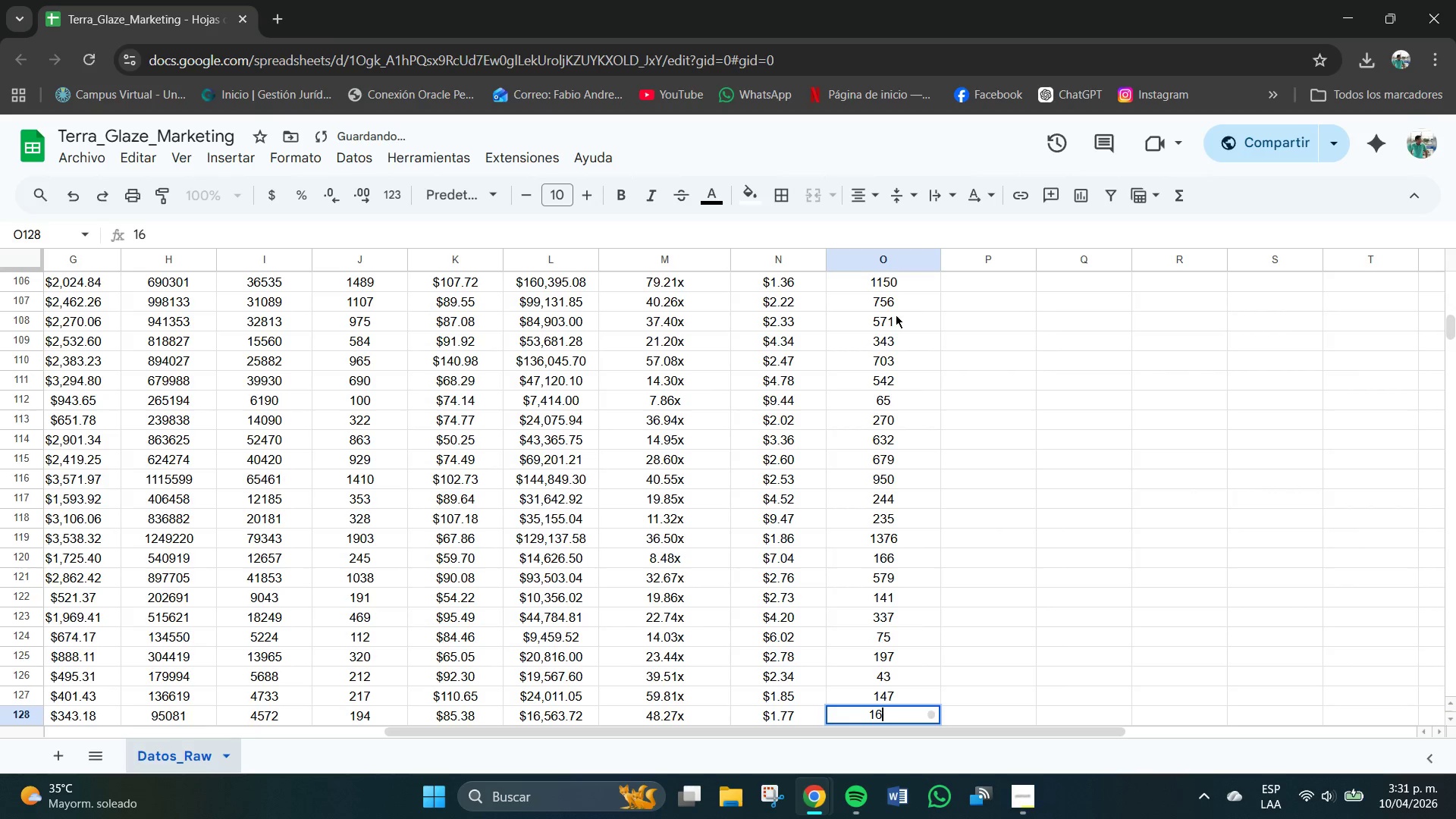 
key(Numpad2)
 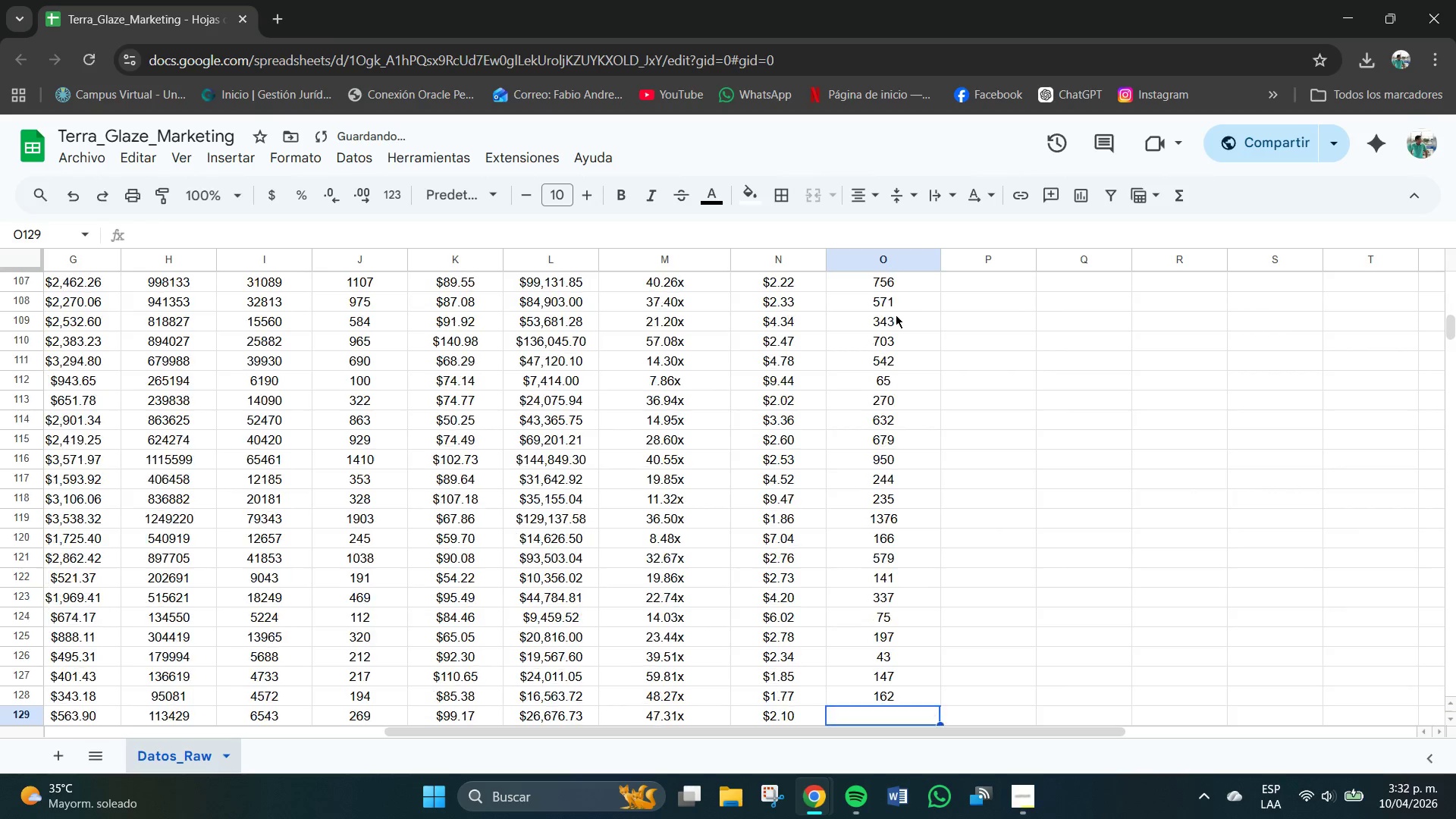 
key(NumpadEnter)
 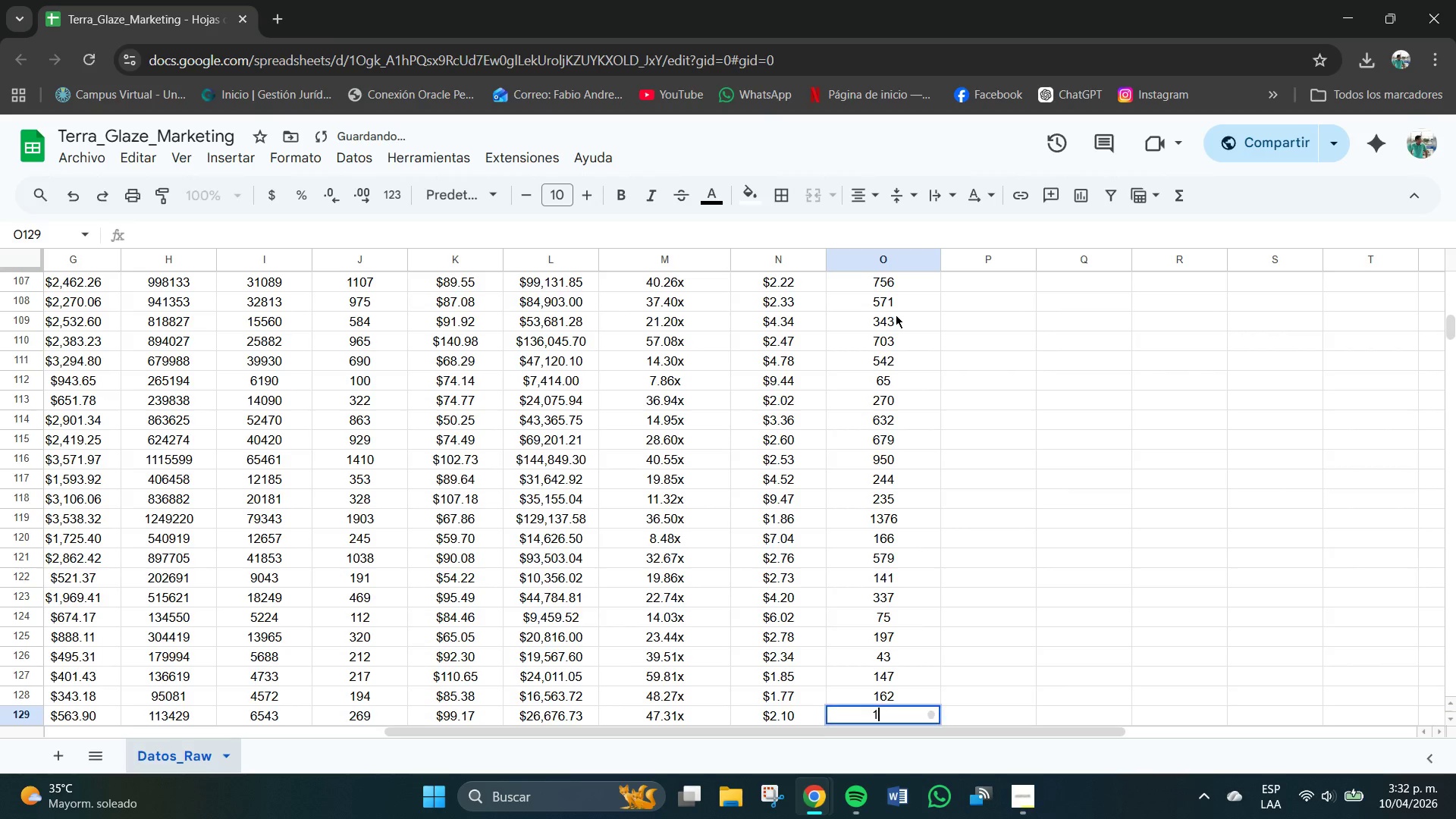 
key(Numpad1)
 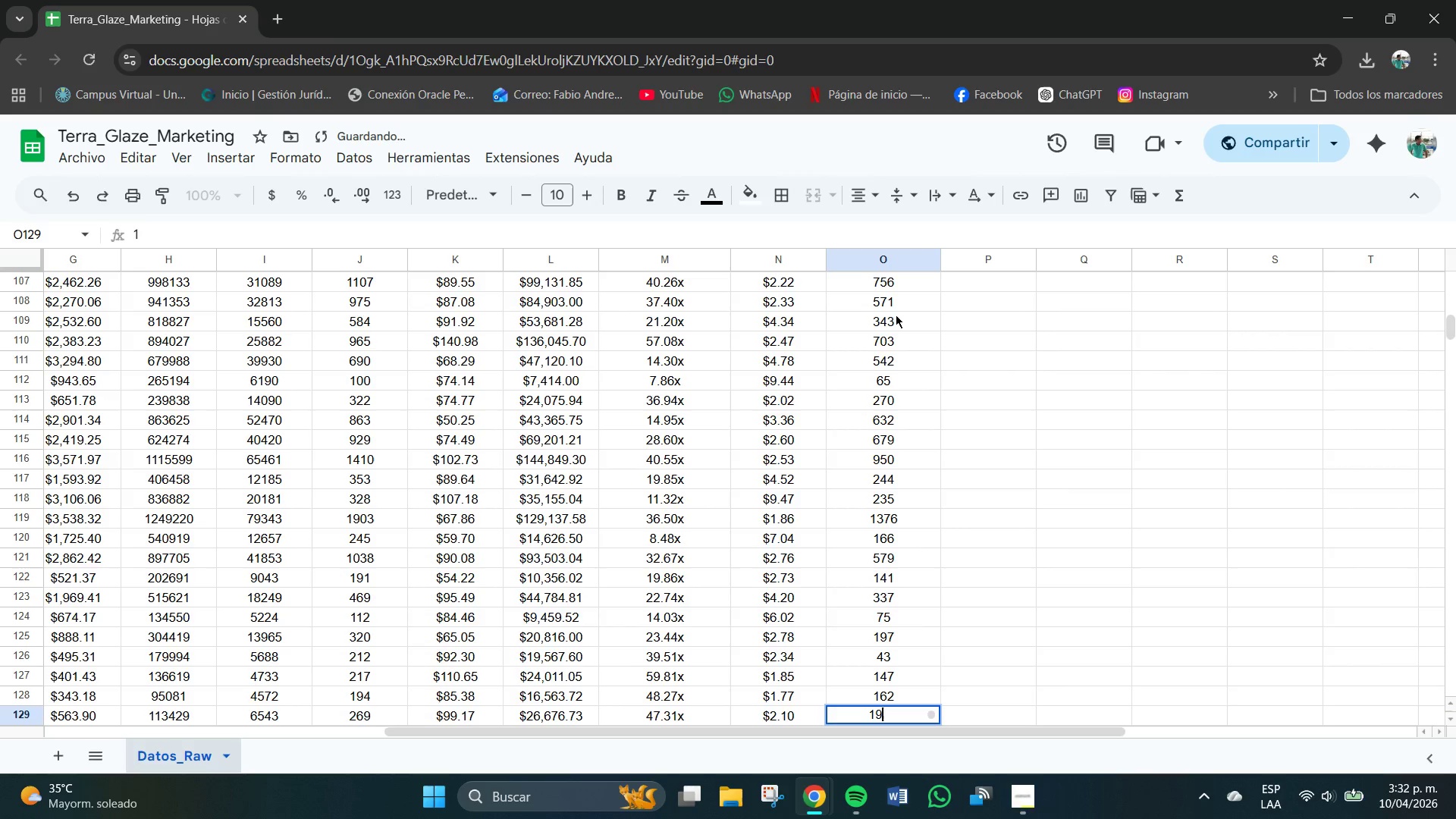 
key(Numpad9)
 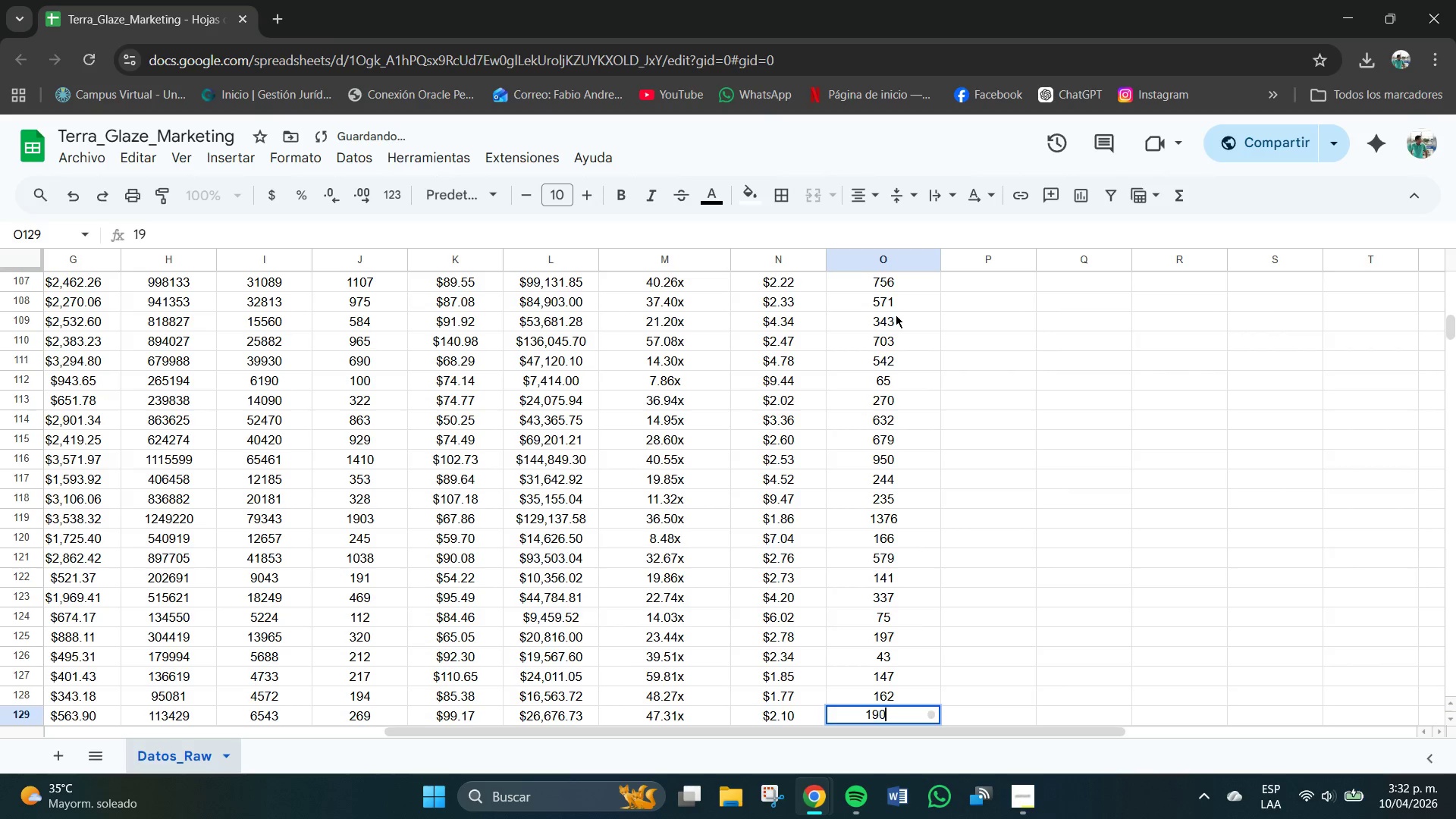 
key(Numpad0)
 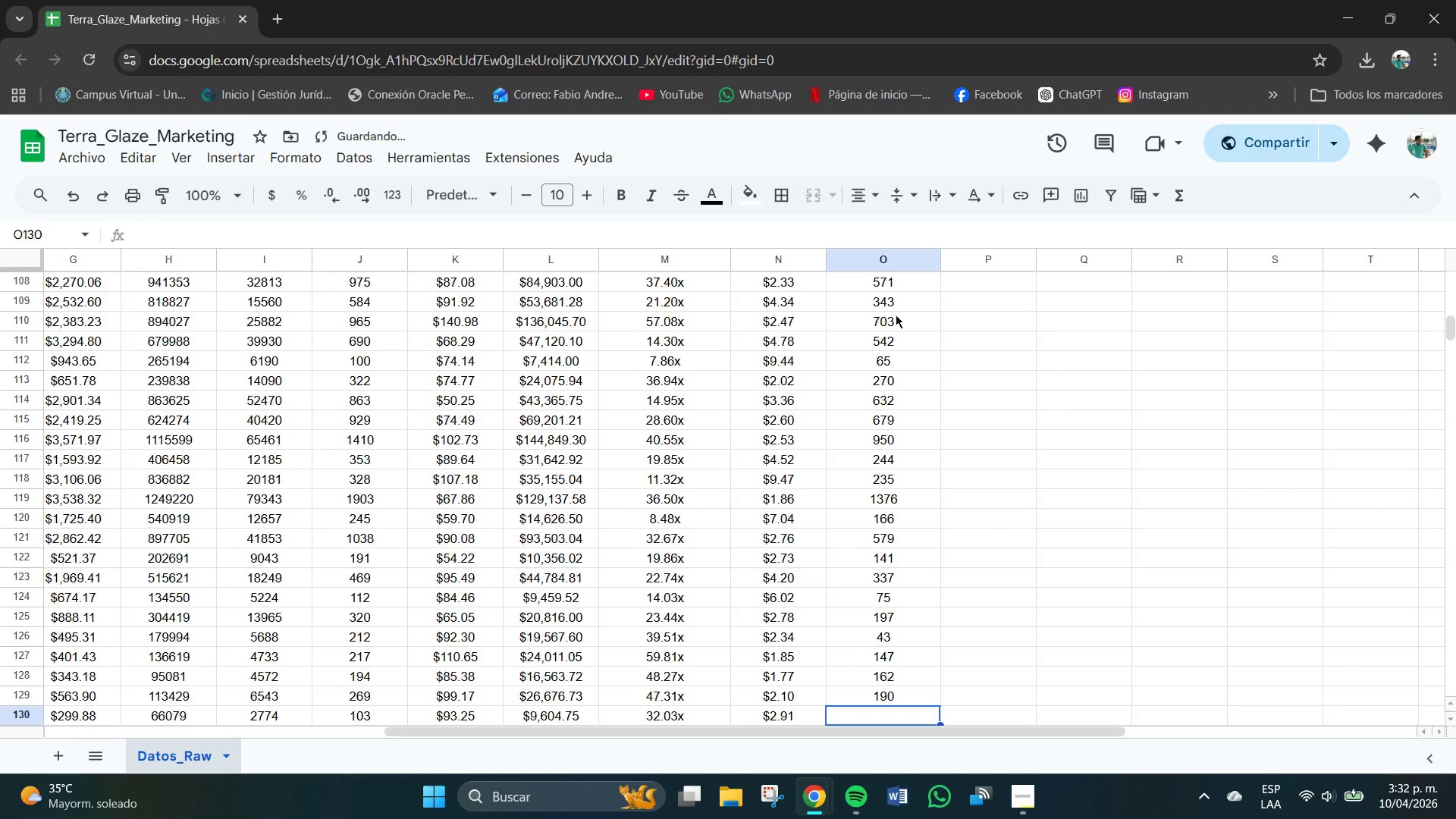 
key(NumpadEnter)
 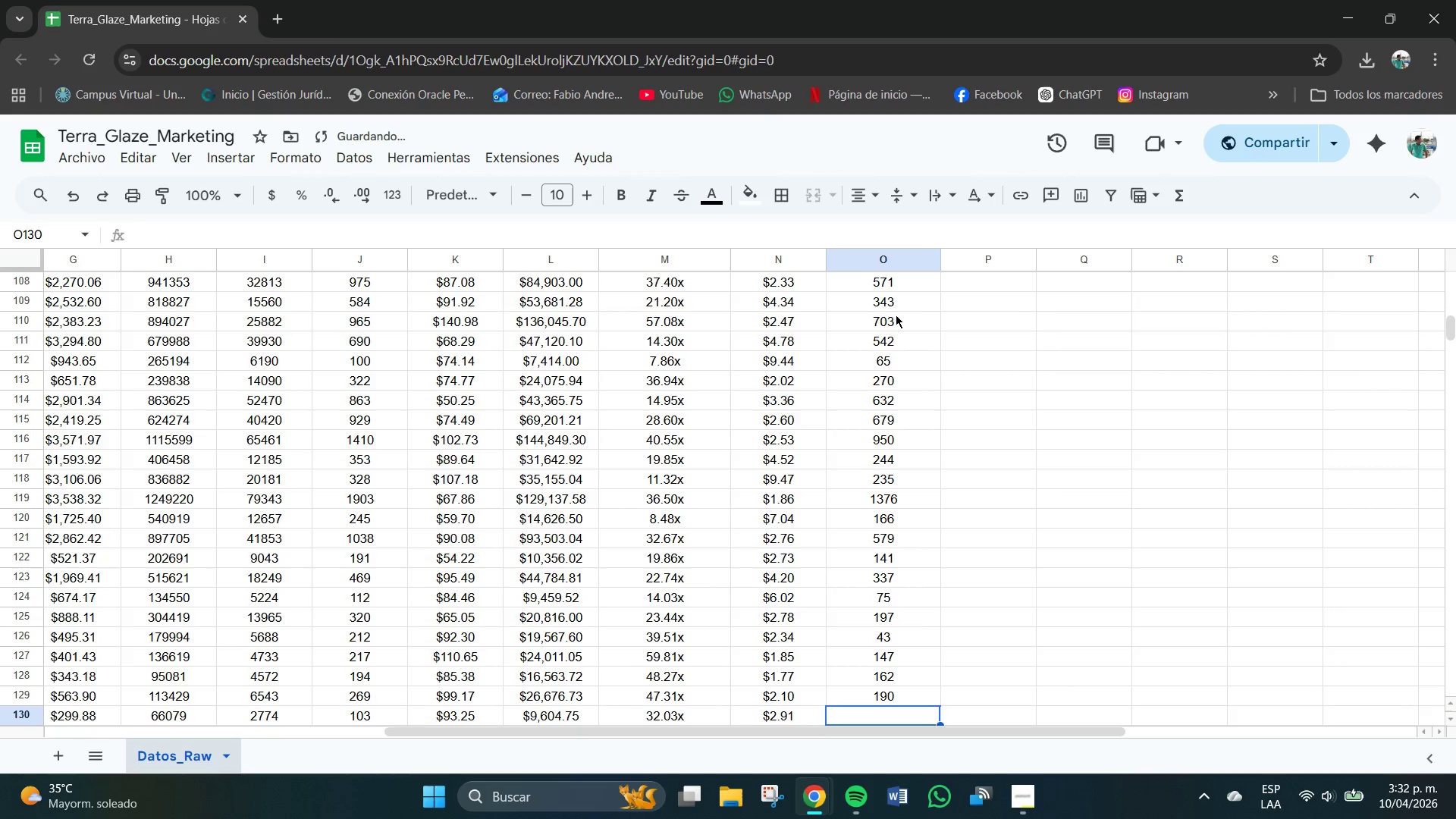 
key(Numpad8)
 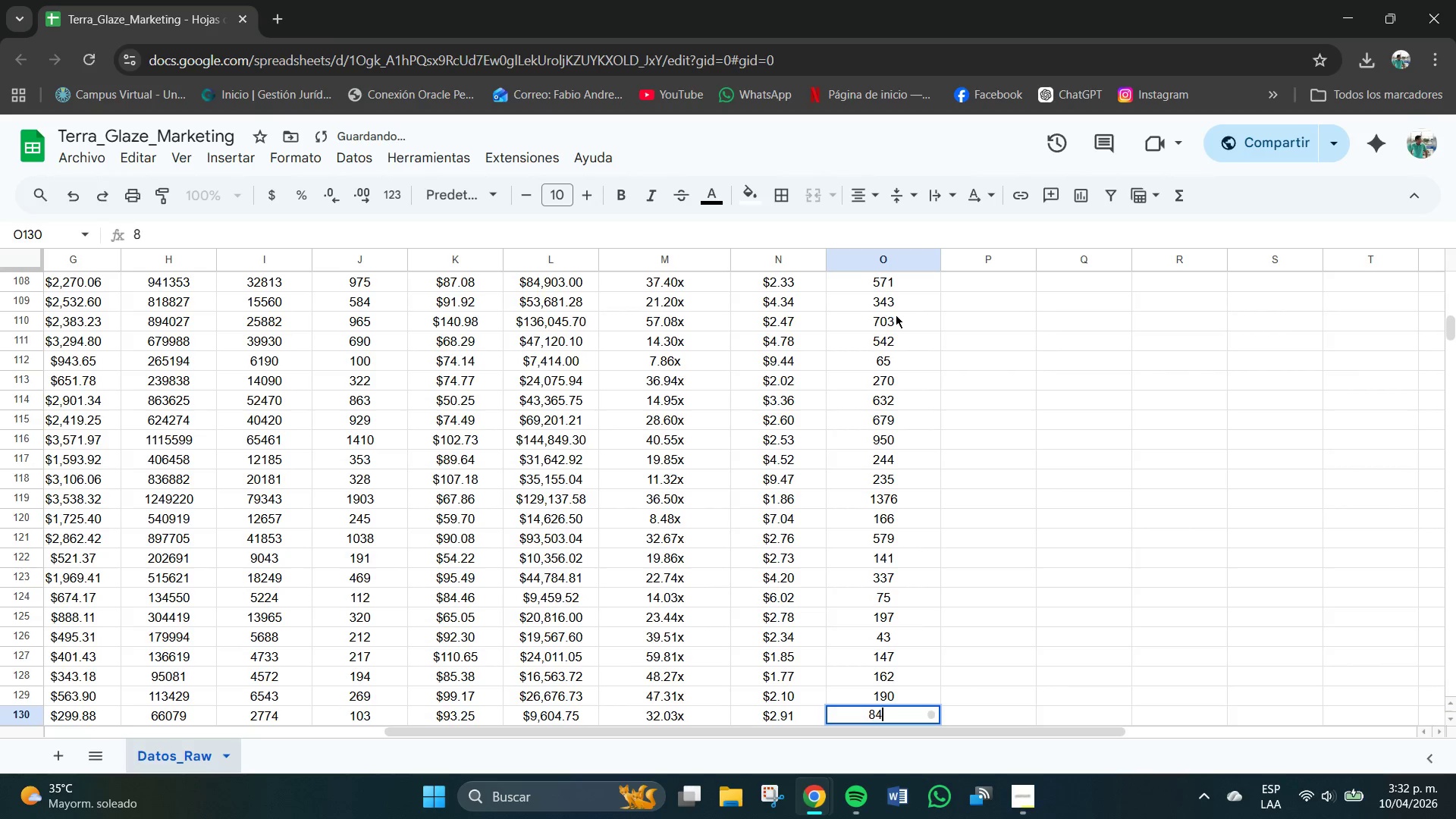 
key(Numpad4)
 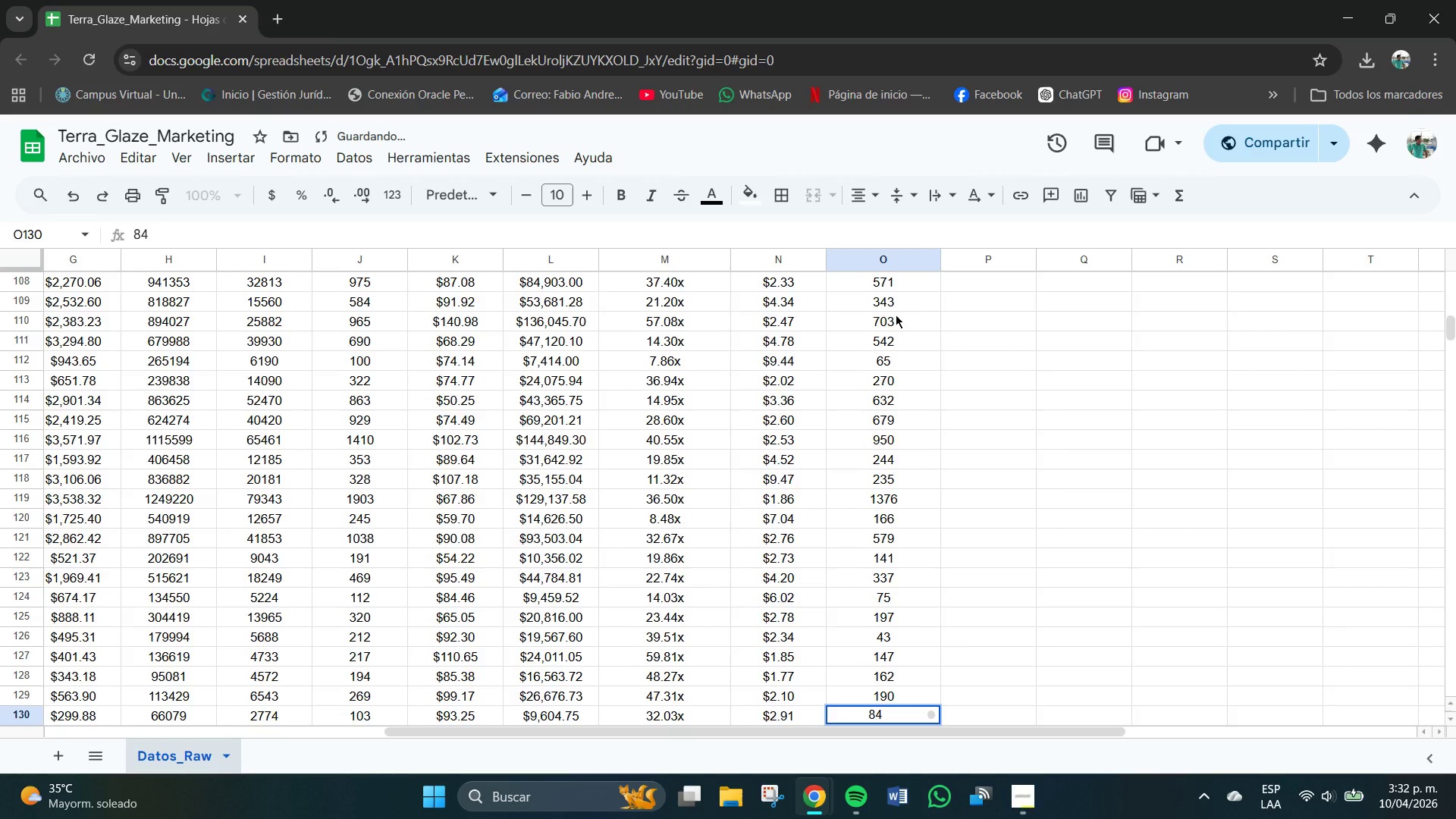 
key(NumpadEnter)
 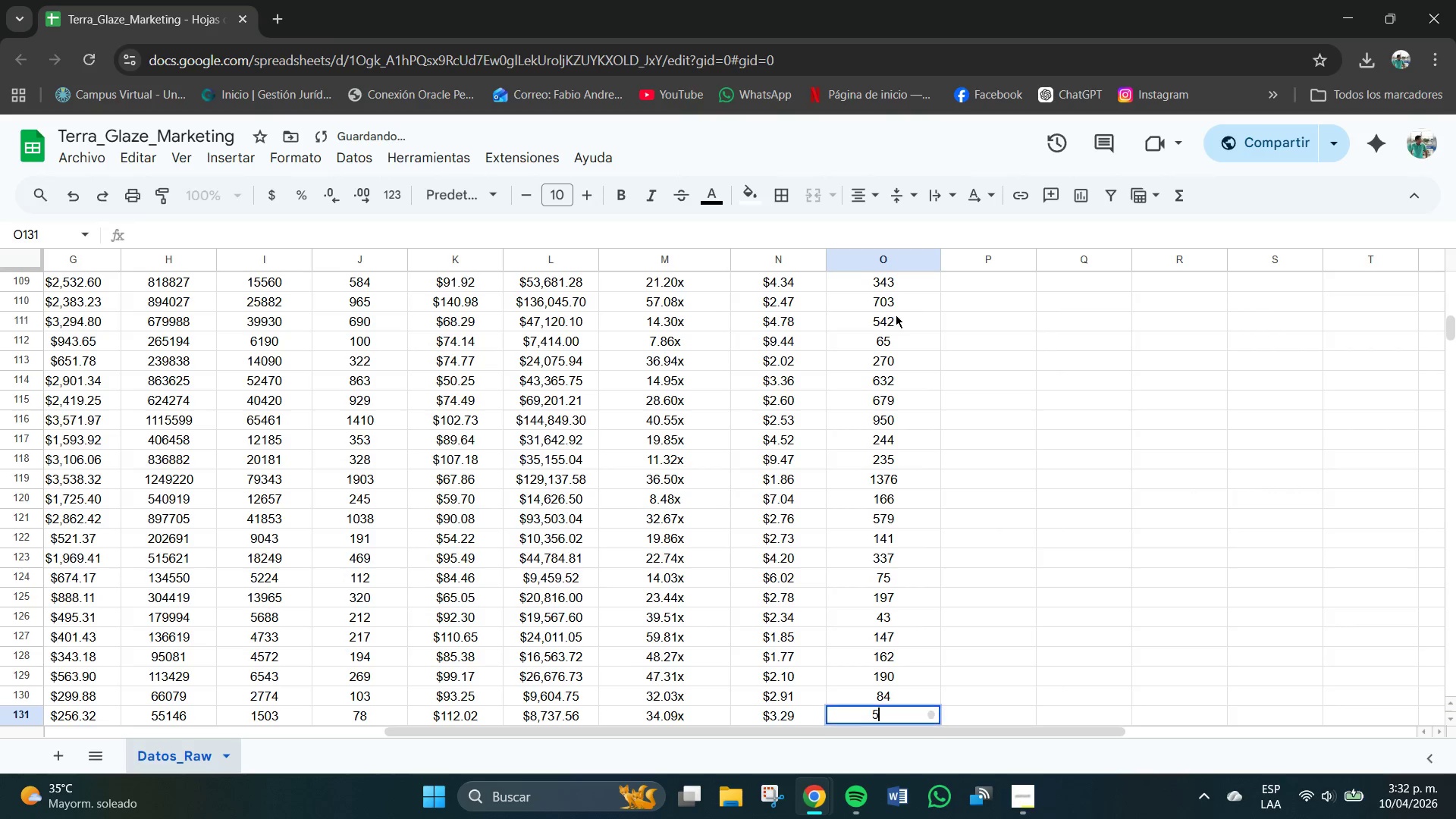 
key(Numpad5)
 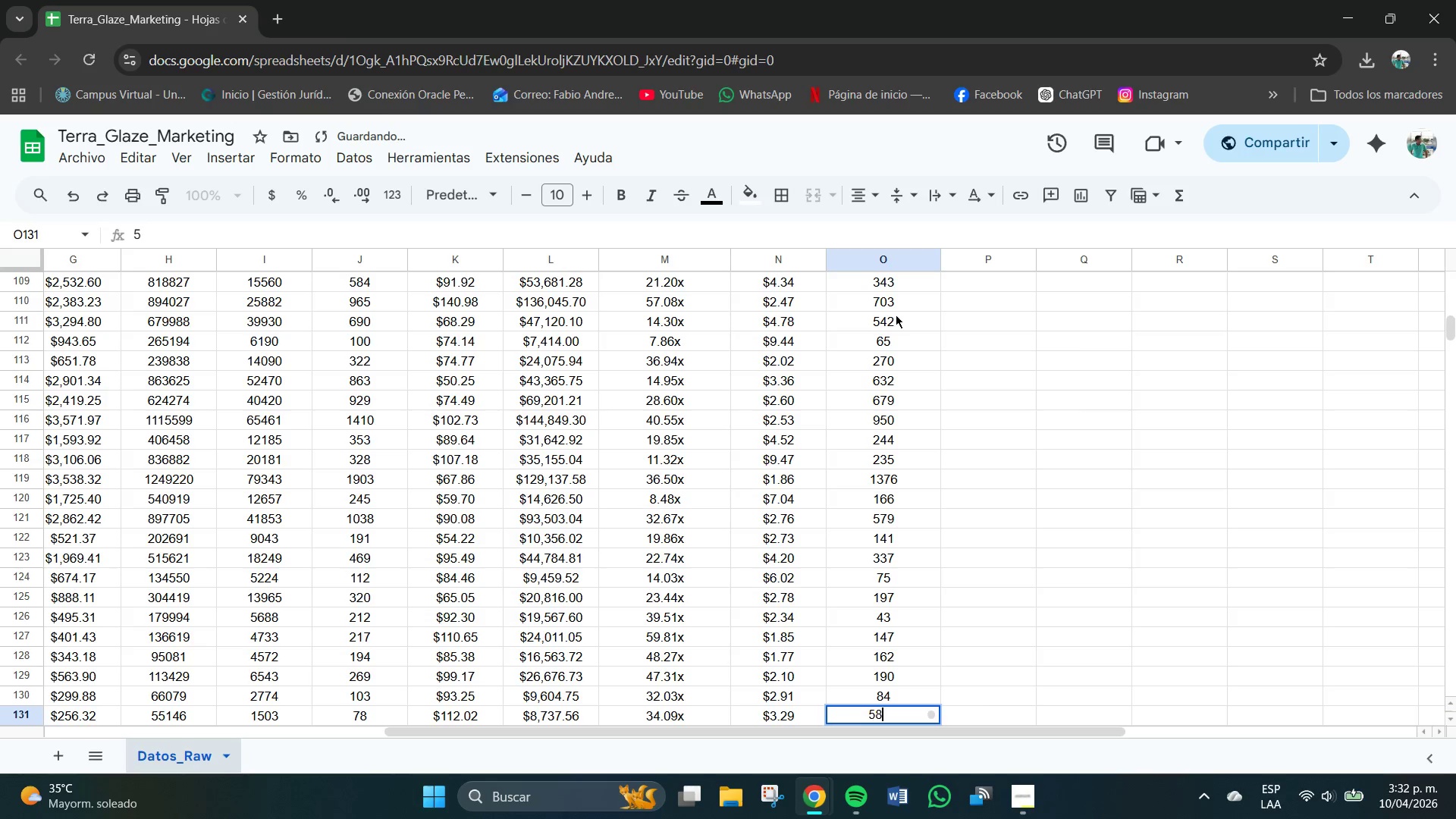 
key(Numpad8)
 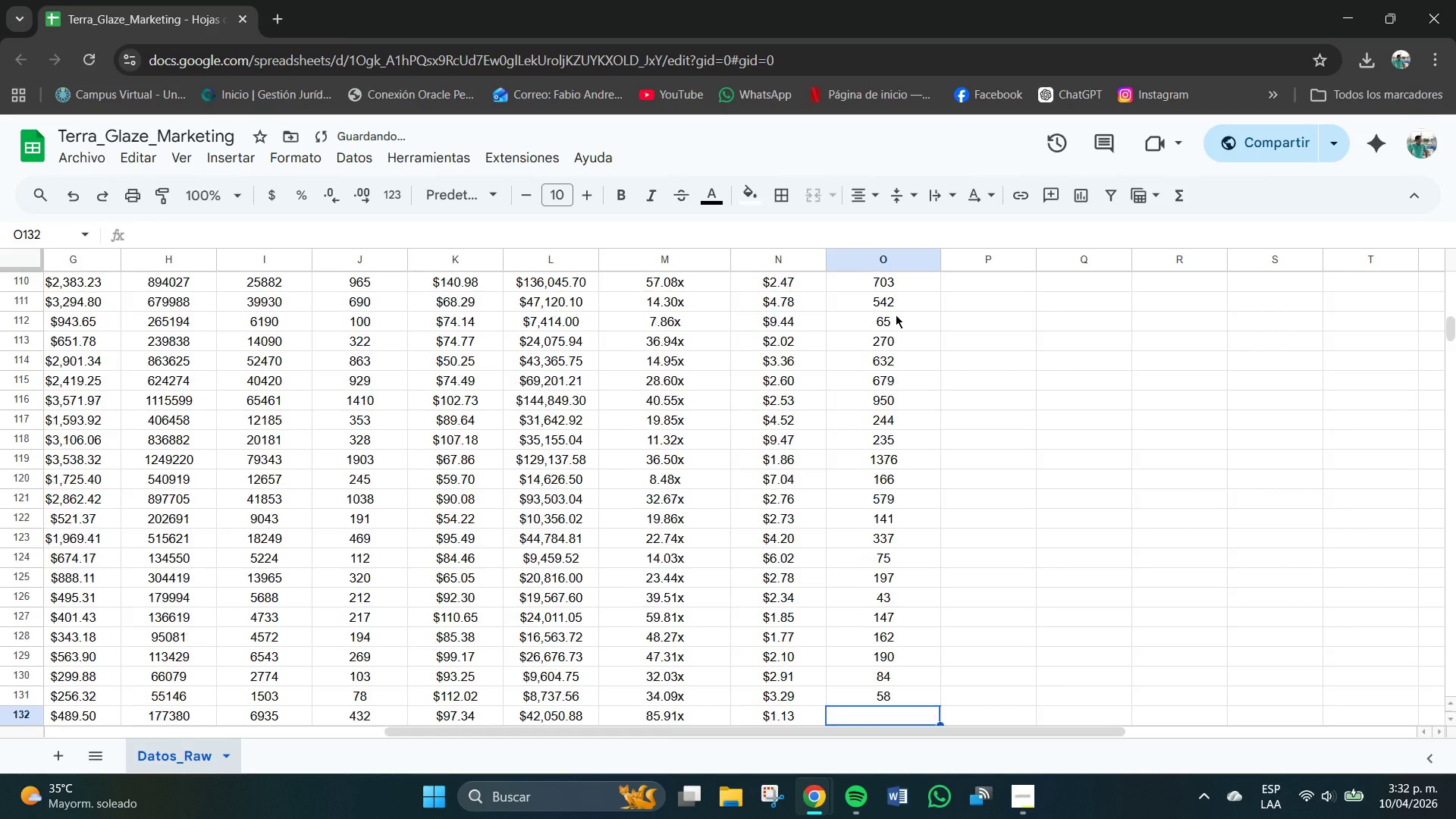 
key(NumpadEnter)
 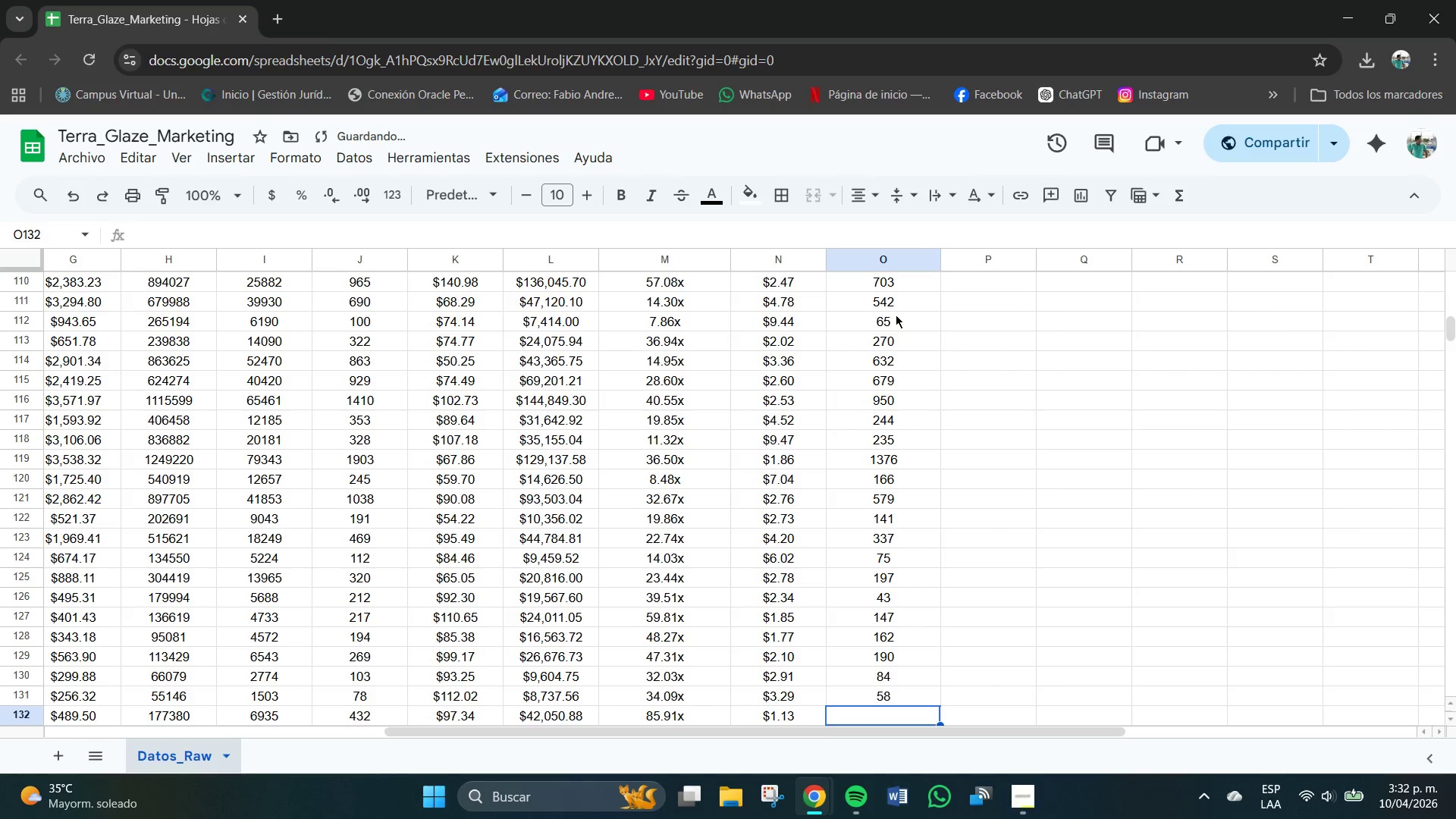 
key(Numpad3)
 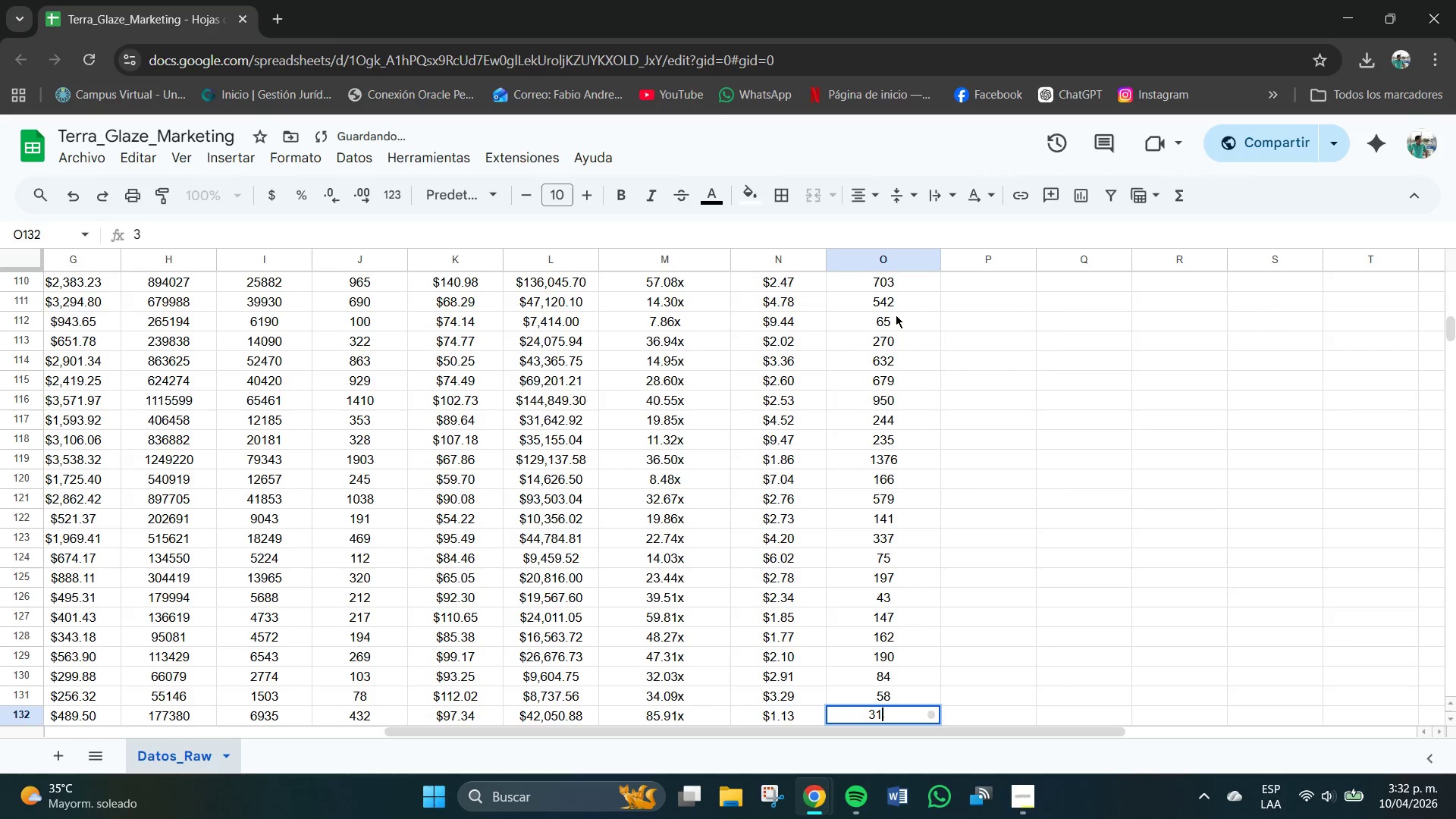 
key(Numpad1)
 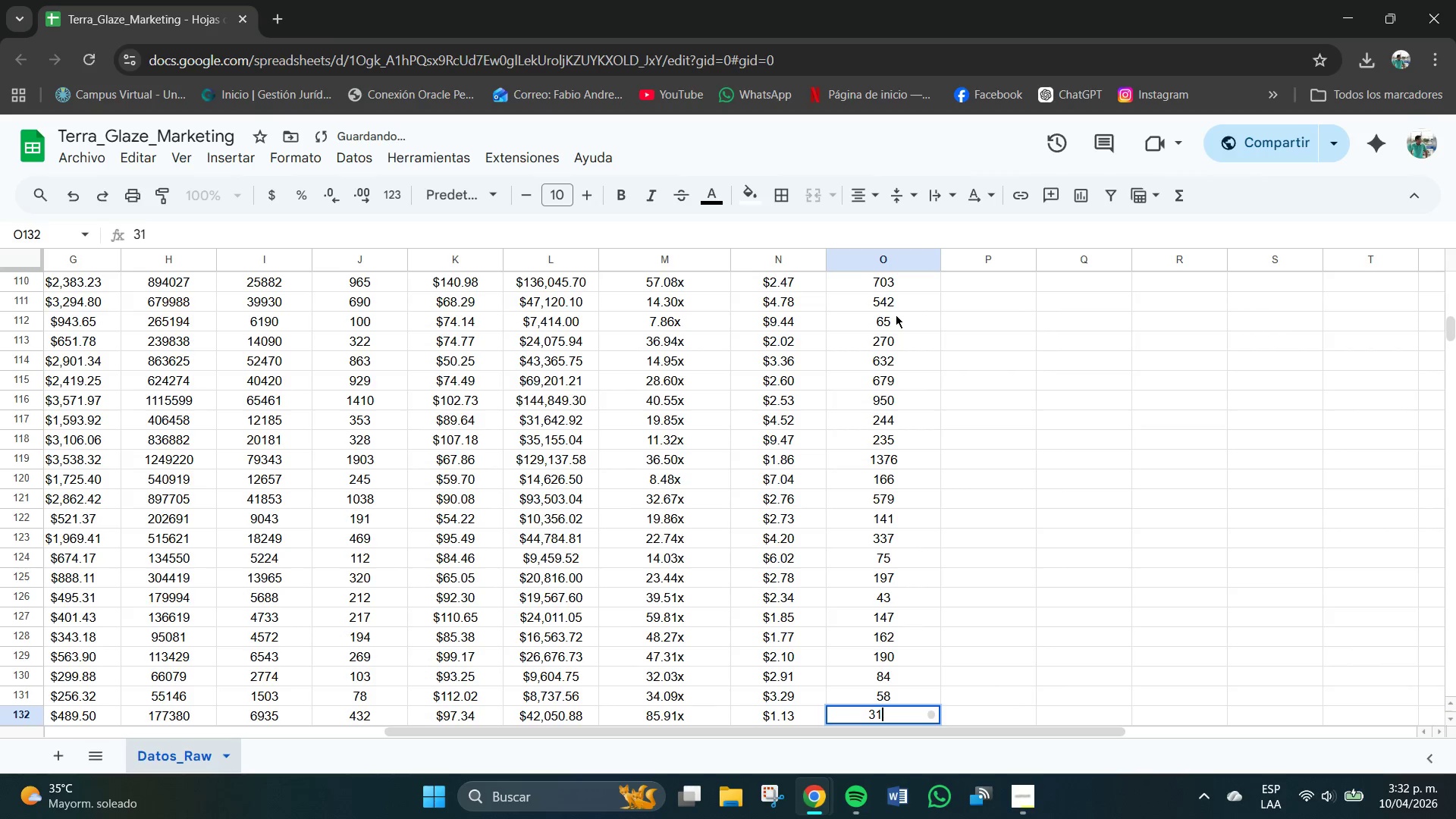 
key(Numpad9)
 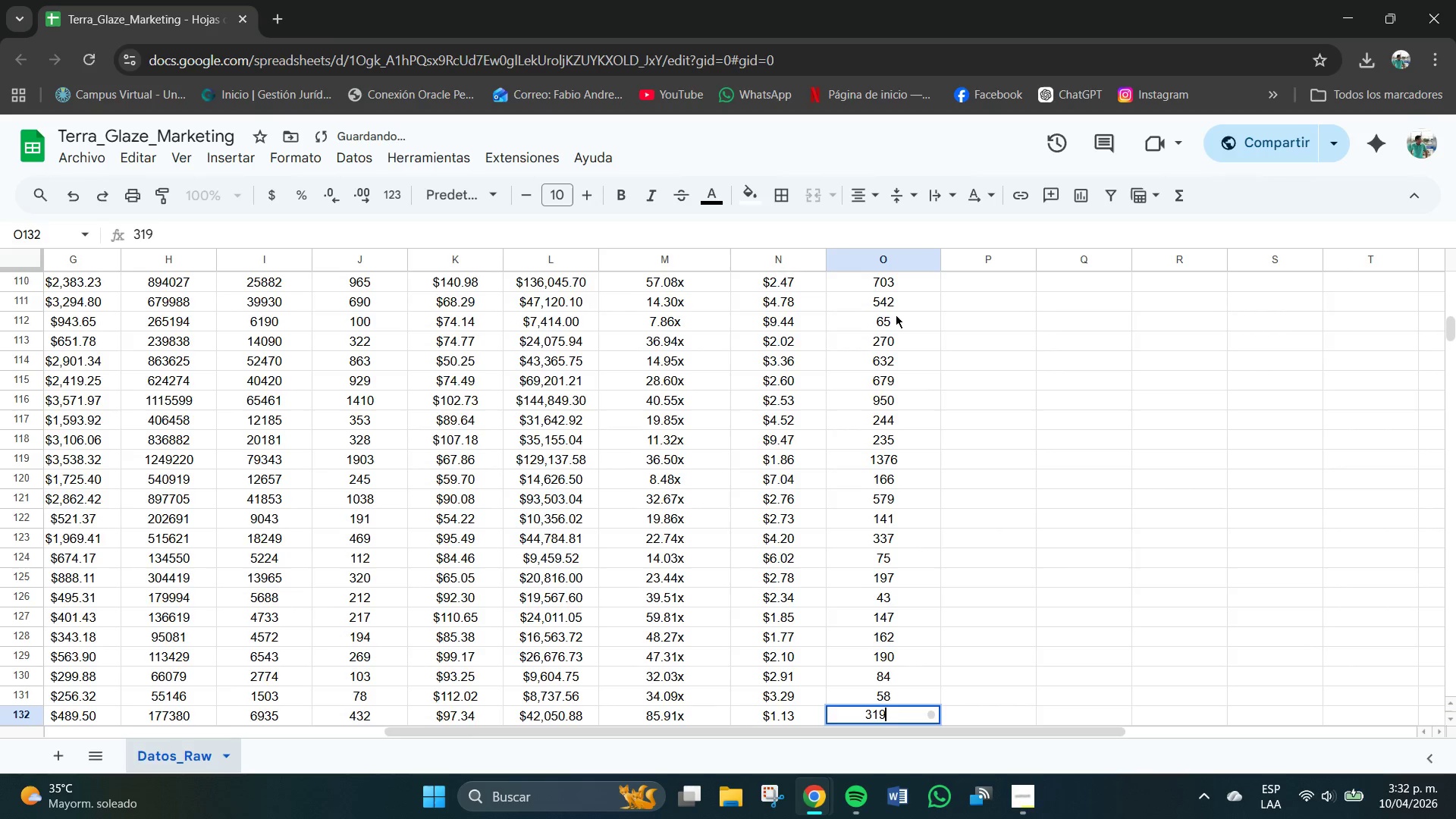 
key(NumpadEnter)
 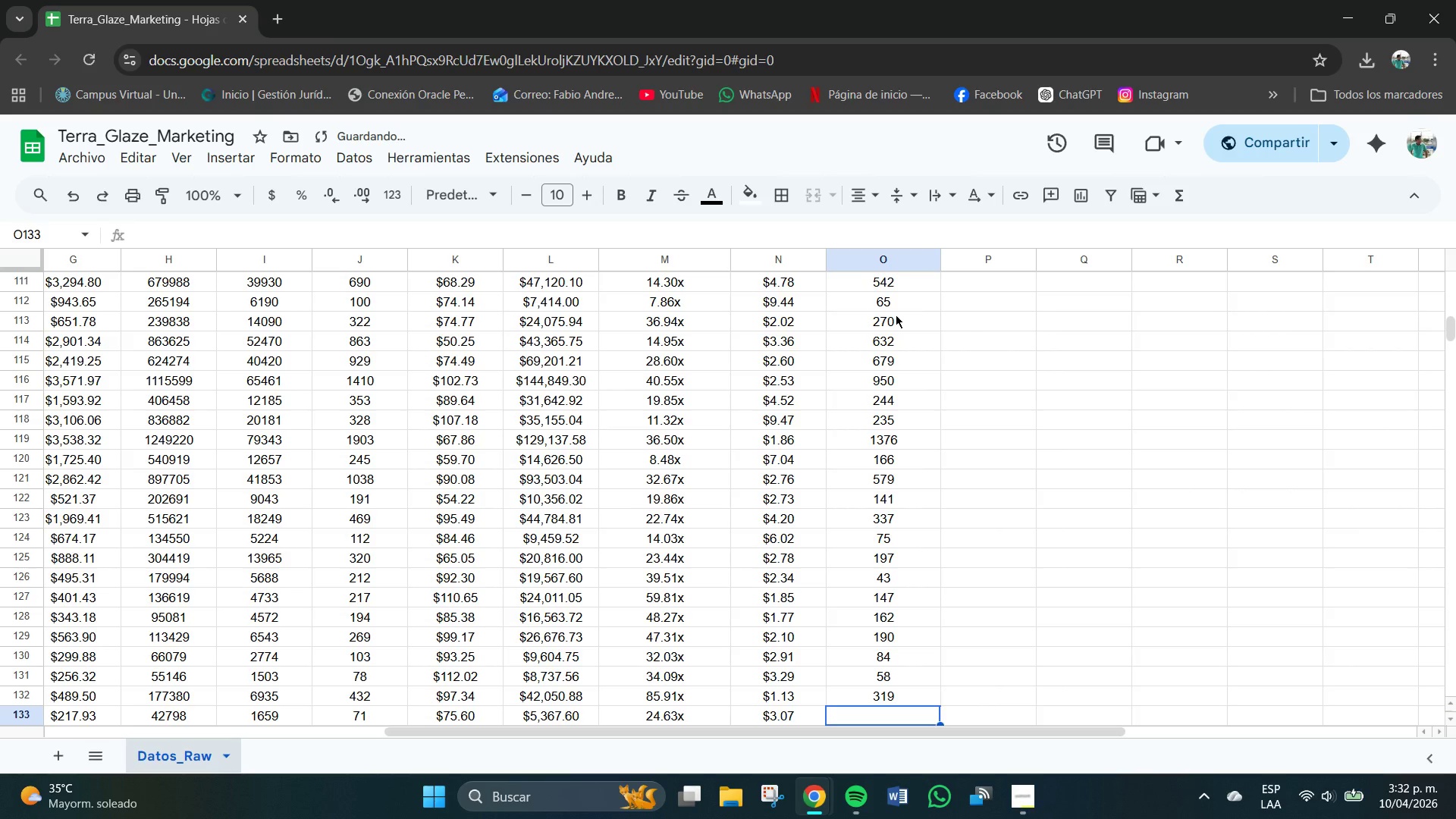 
key(Numpad4)
 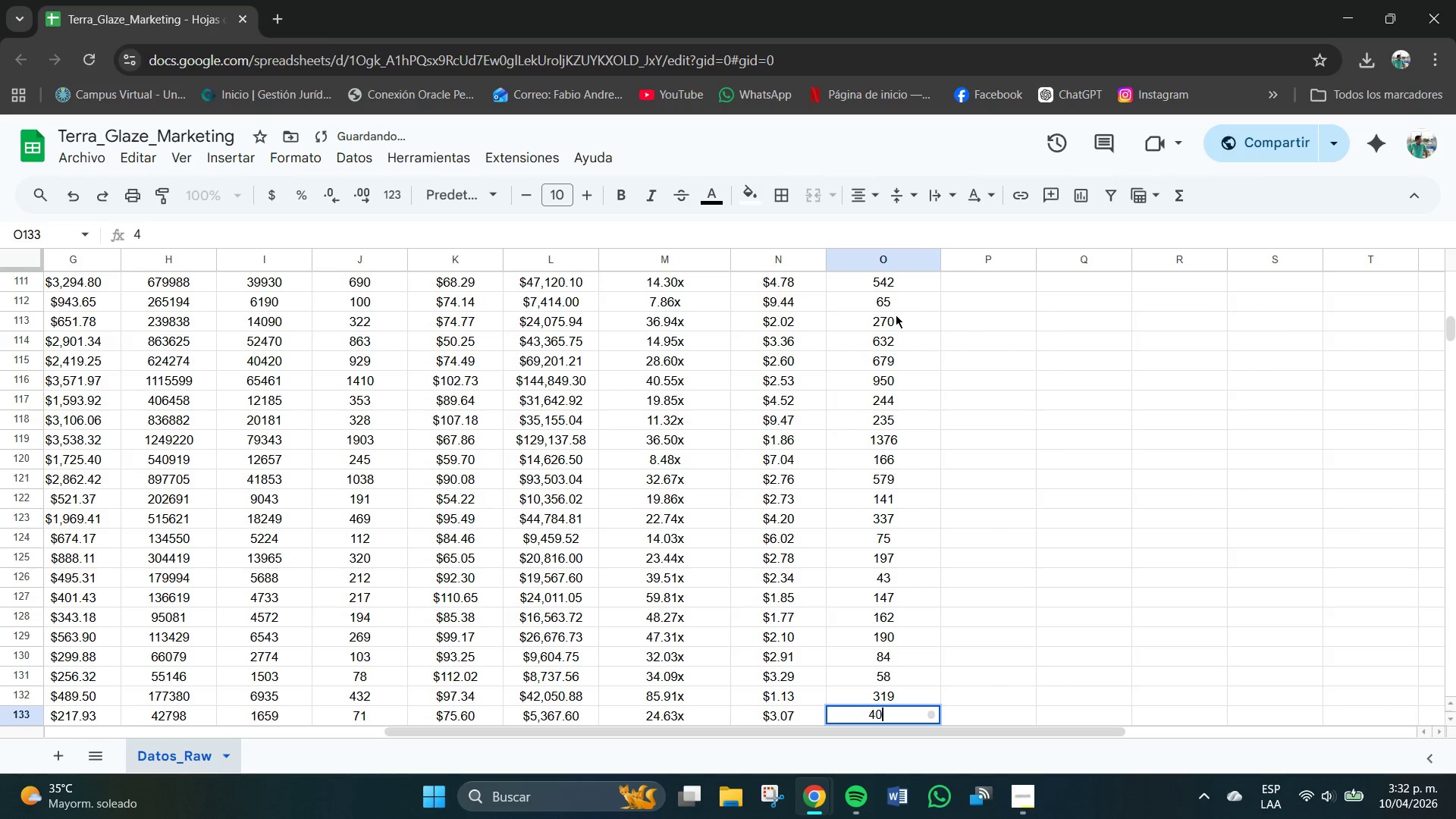 
key(Numpad0)
 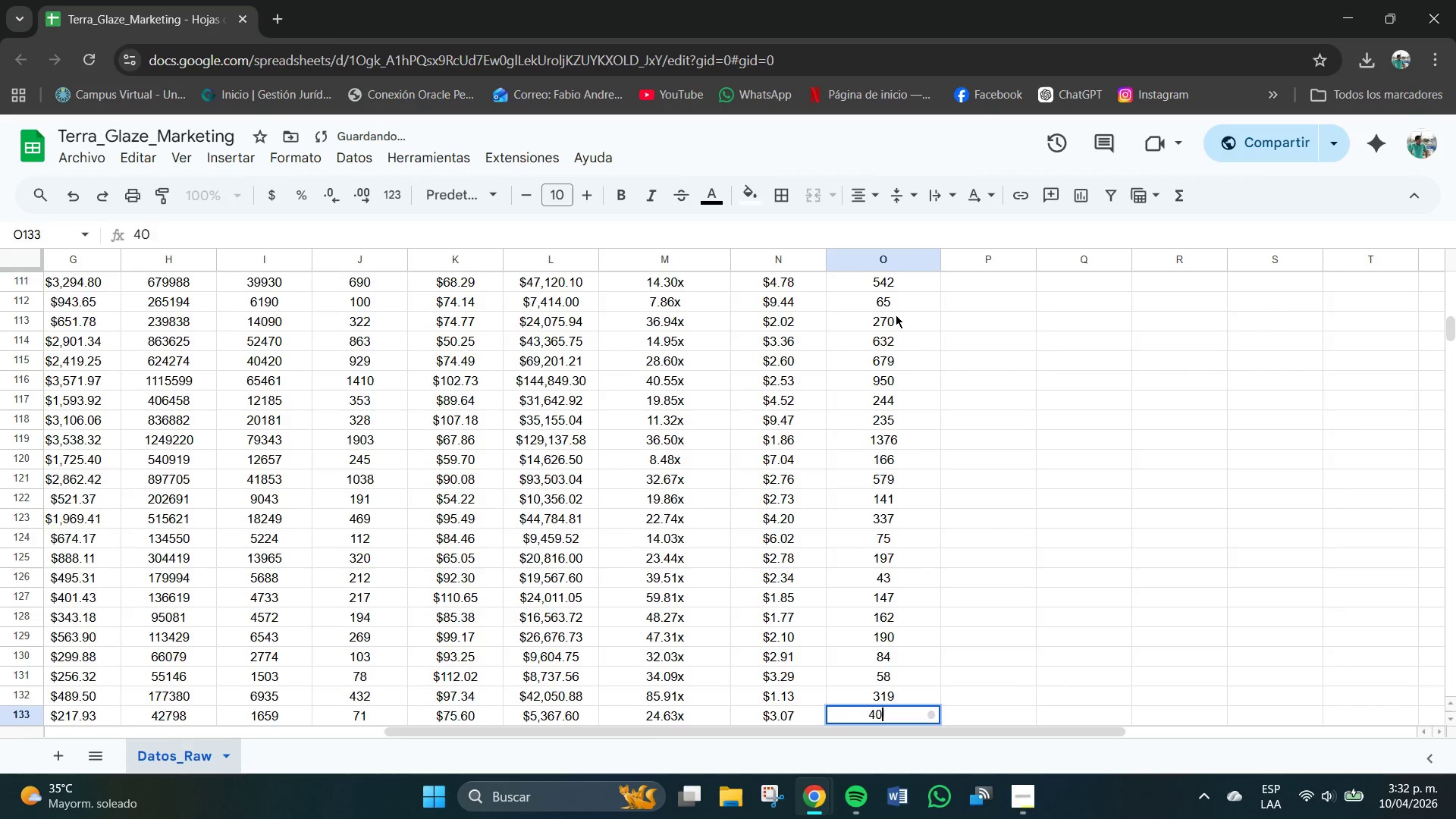 
key(NumpadEnter)
 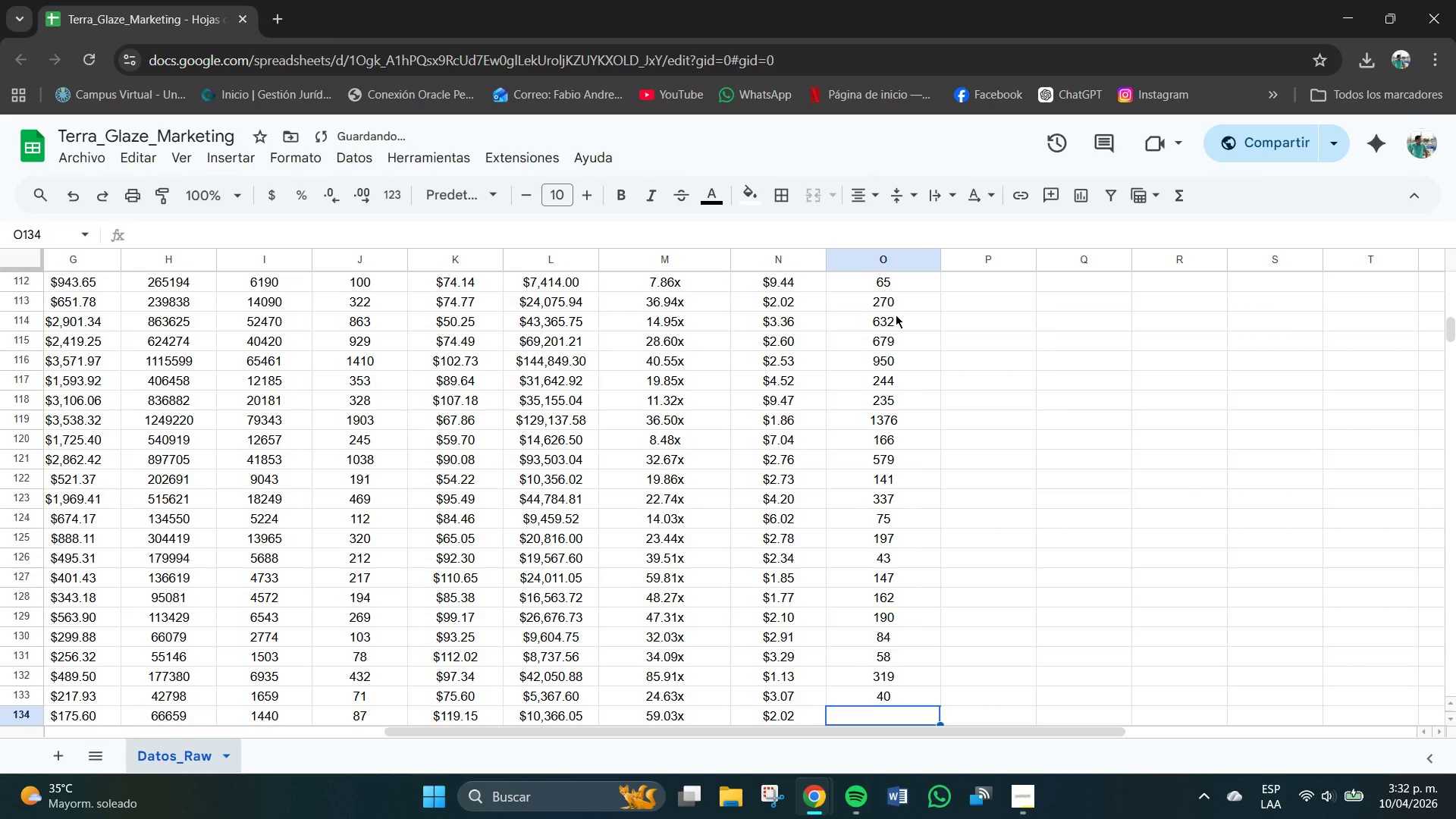 
key(Numpad6)
 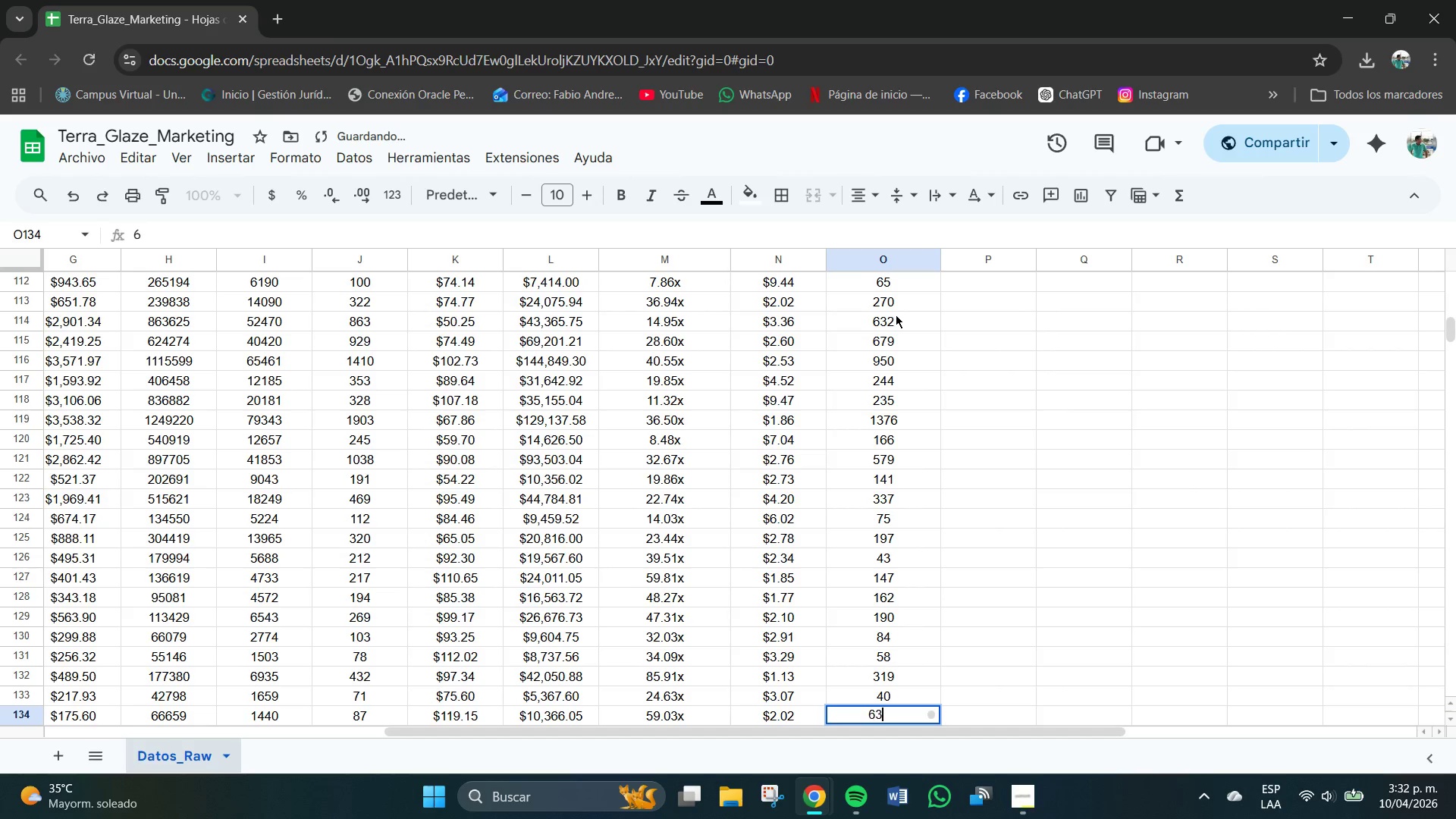 
key(Numpad3)
 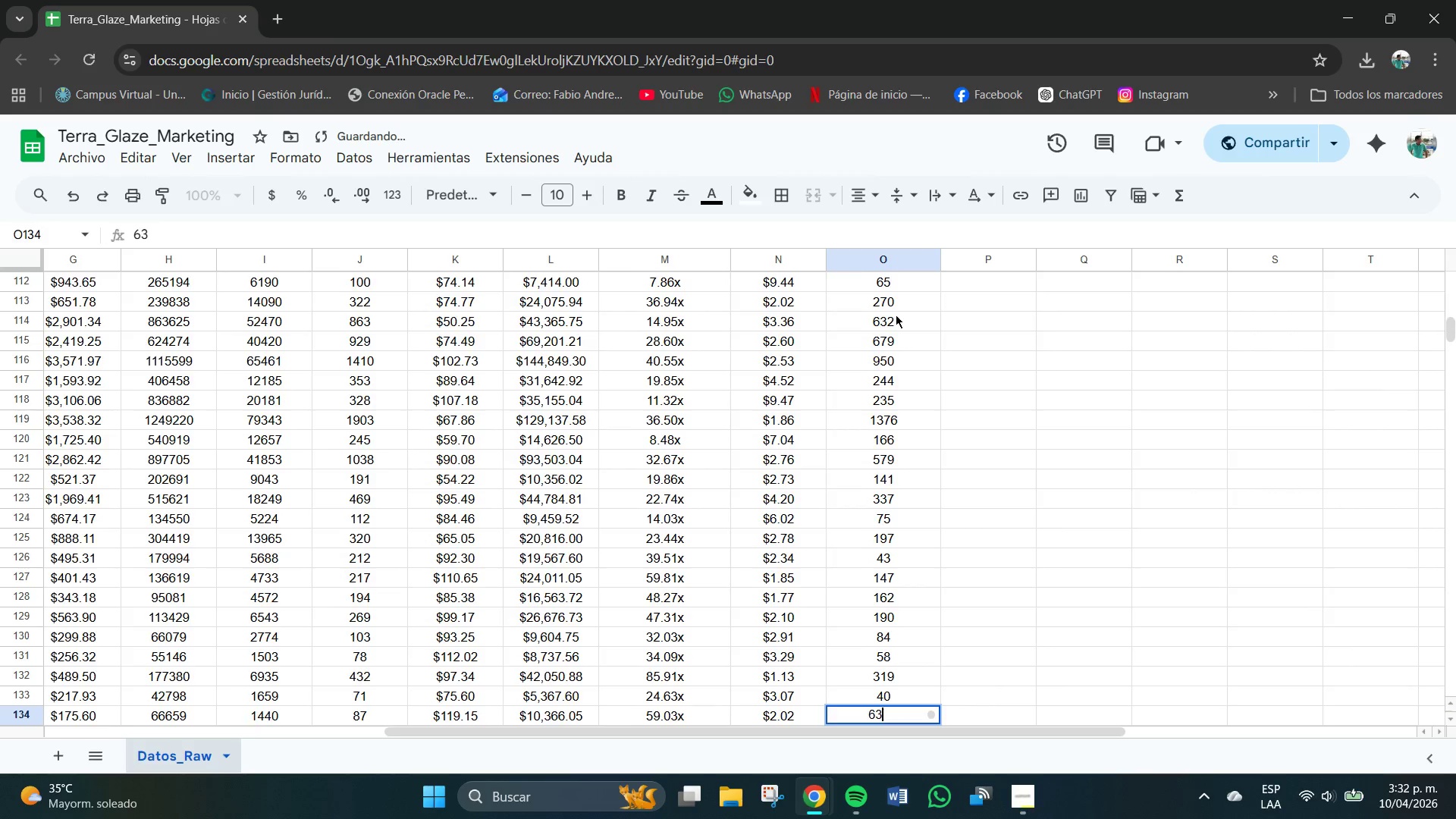 
key(NumpadEnter)
 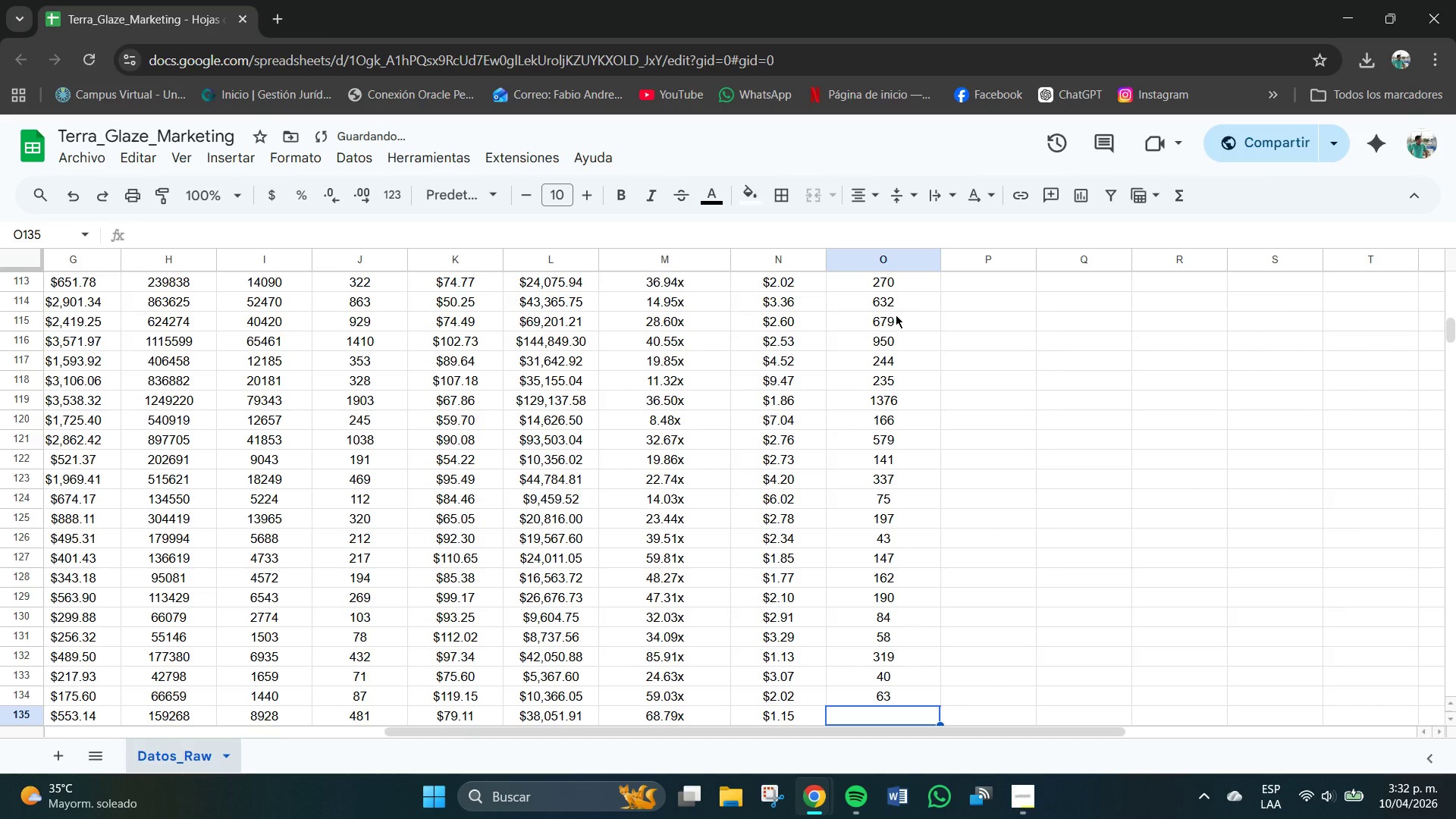 
key(Numpad3)
 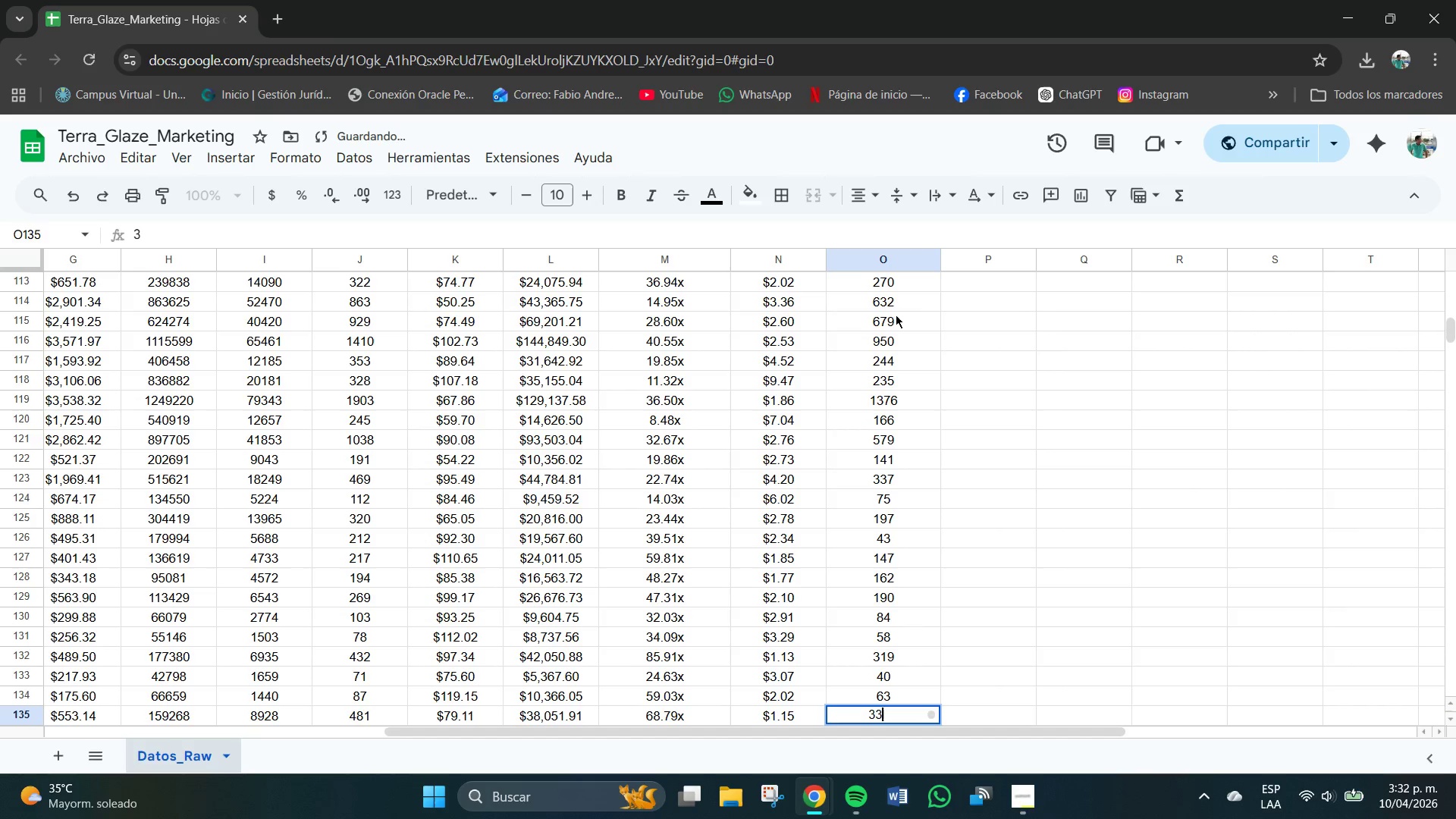 
key(Numpad3)
 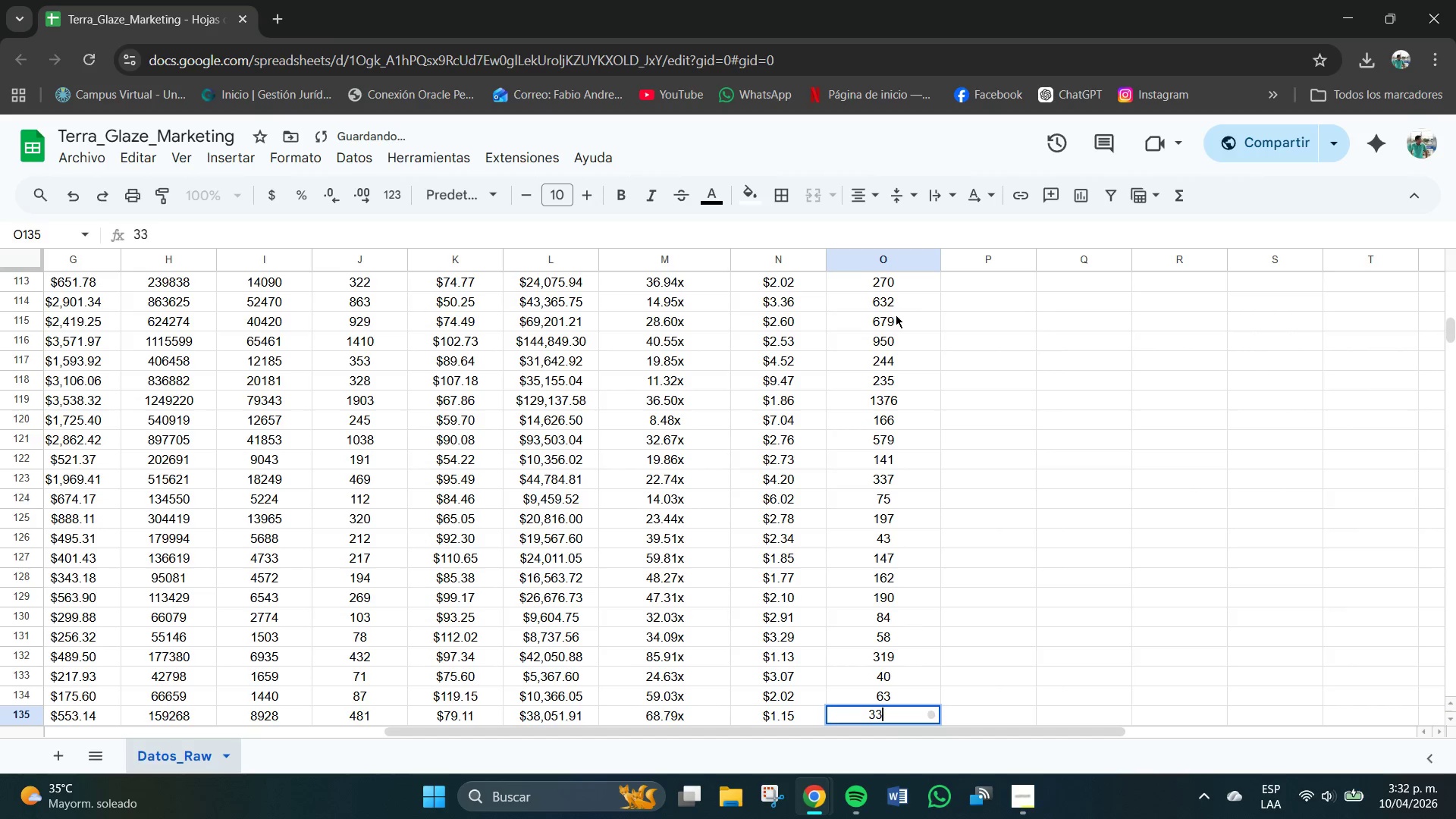 
key(Numpad3)
 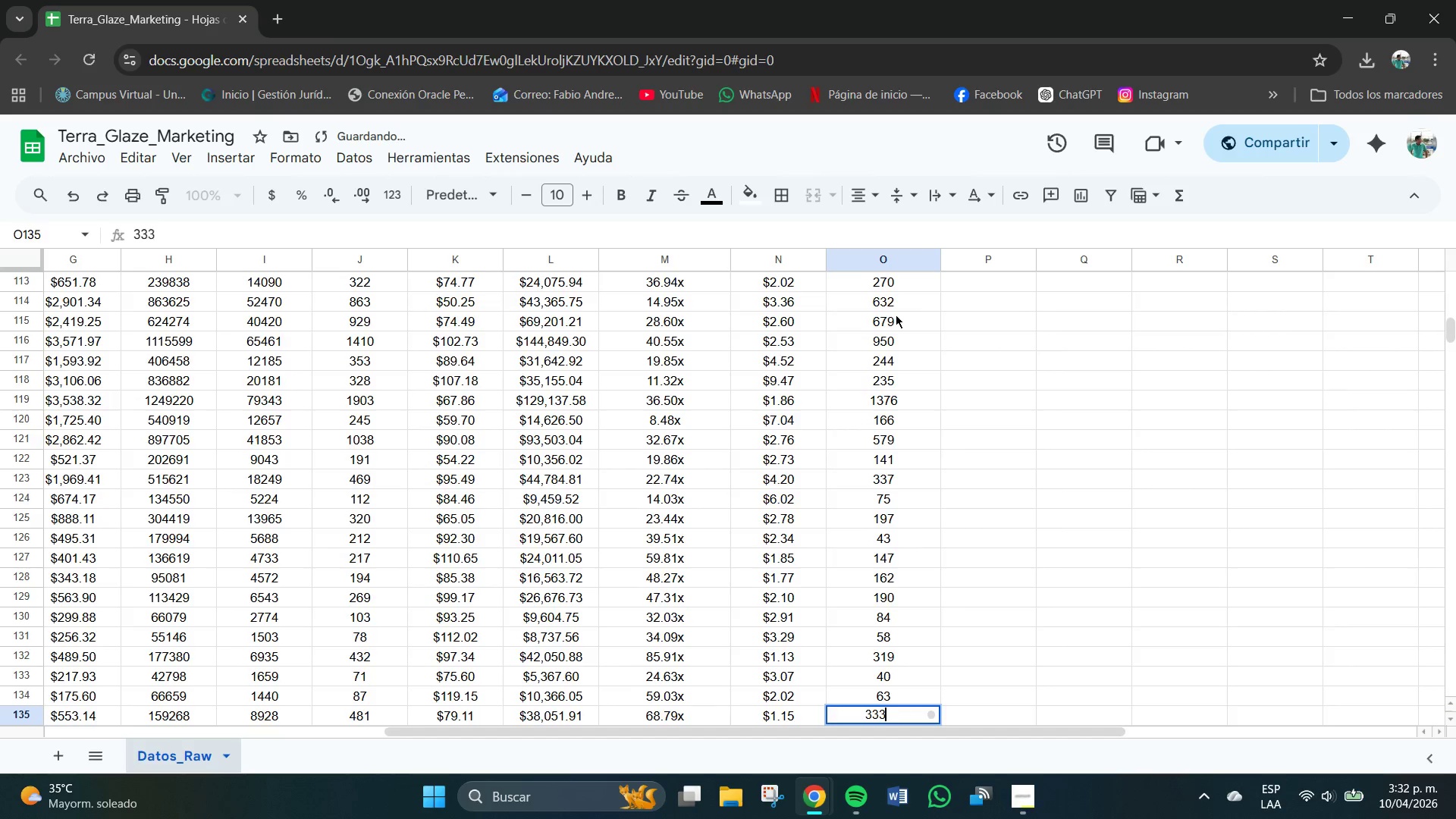 
key(NumpadEnter)
 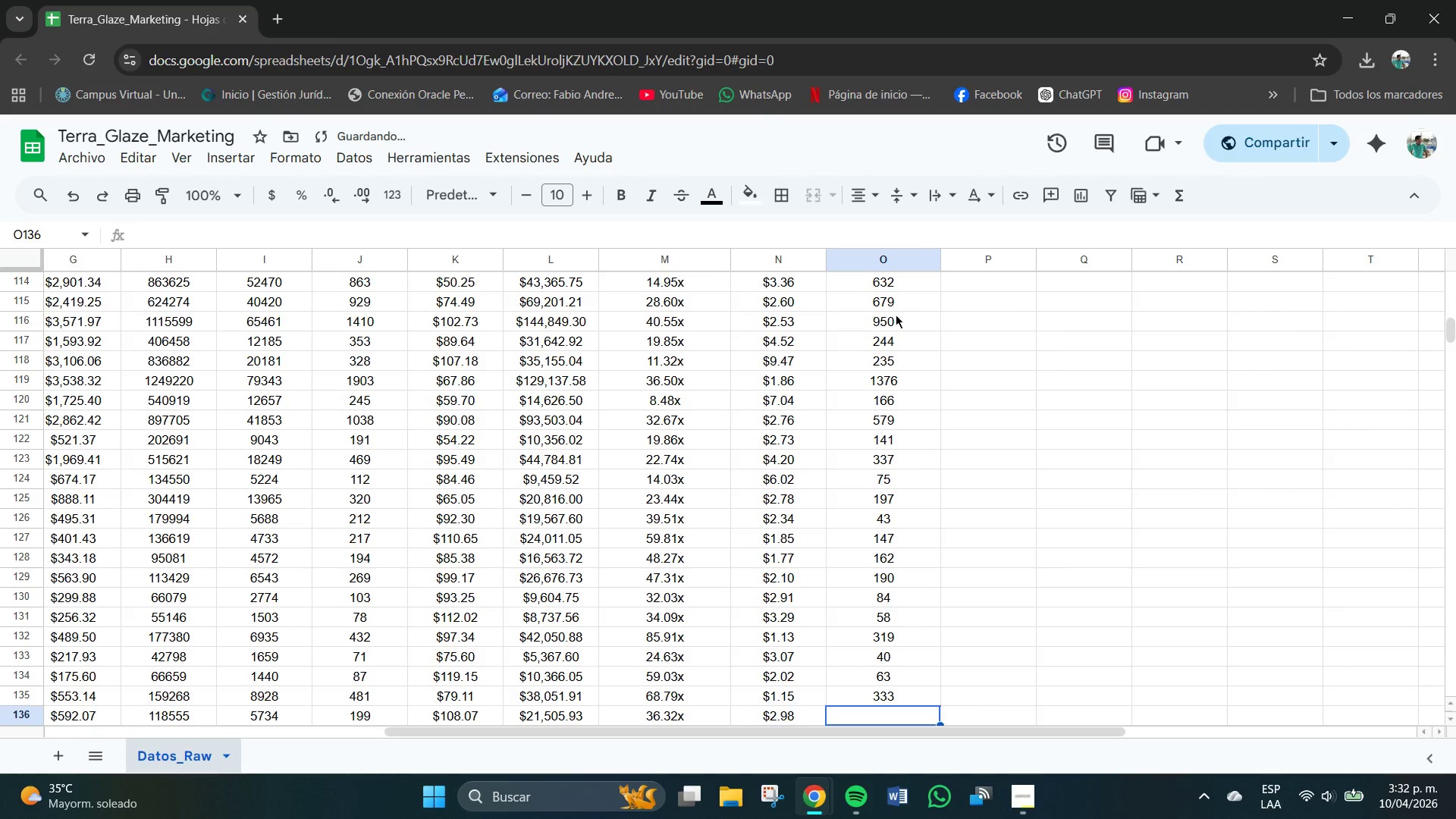 
key(Numpad1)
 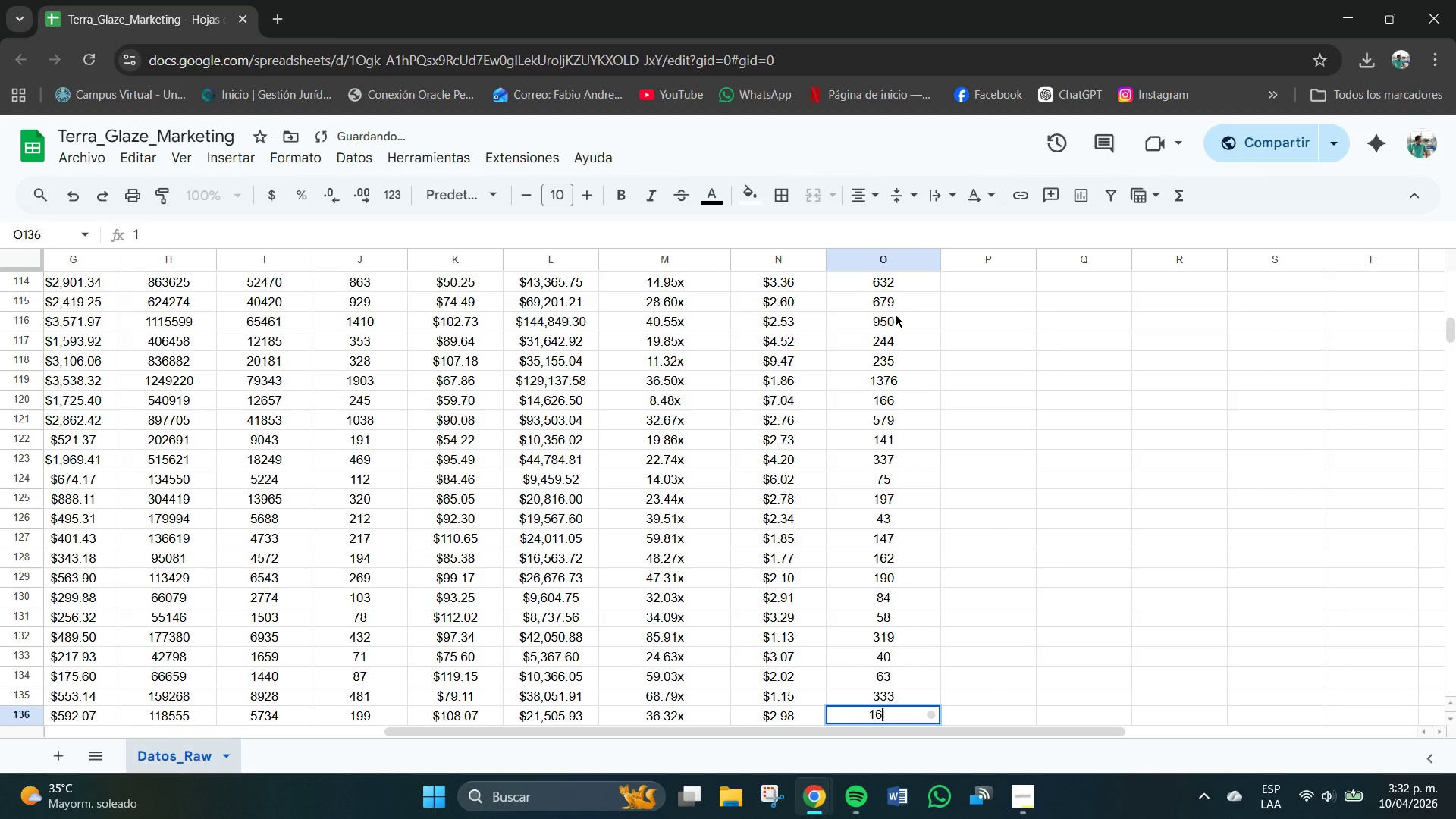 
key(Numpad6)
 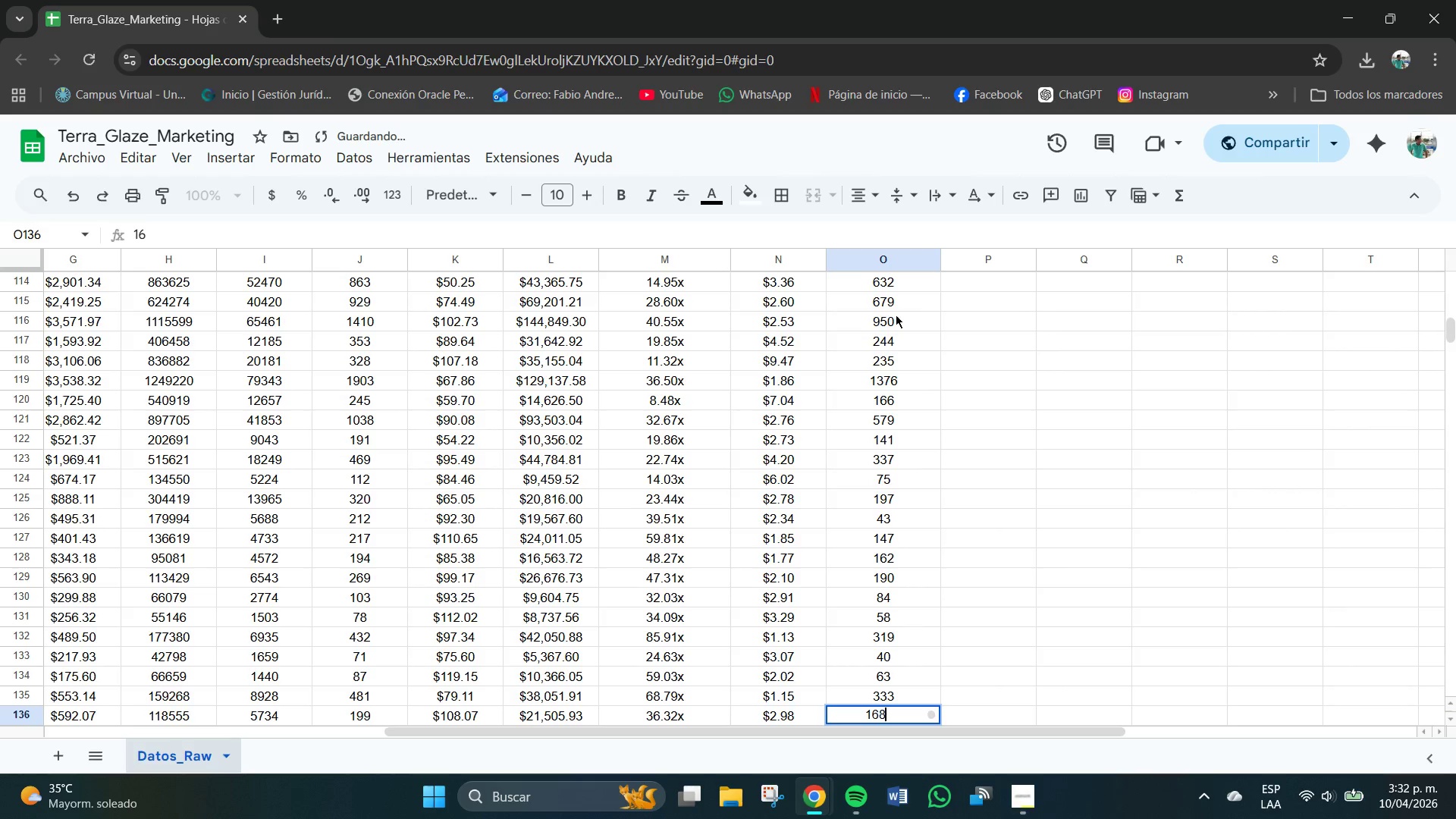 
key(Numpad8)
 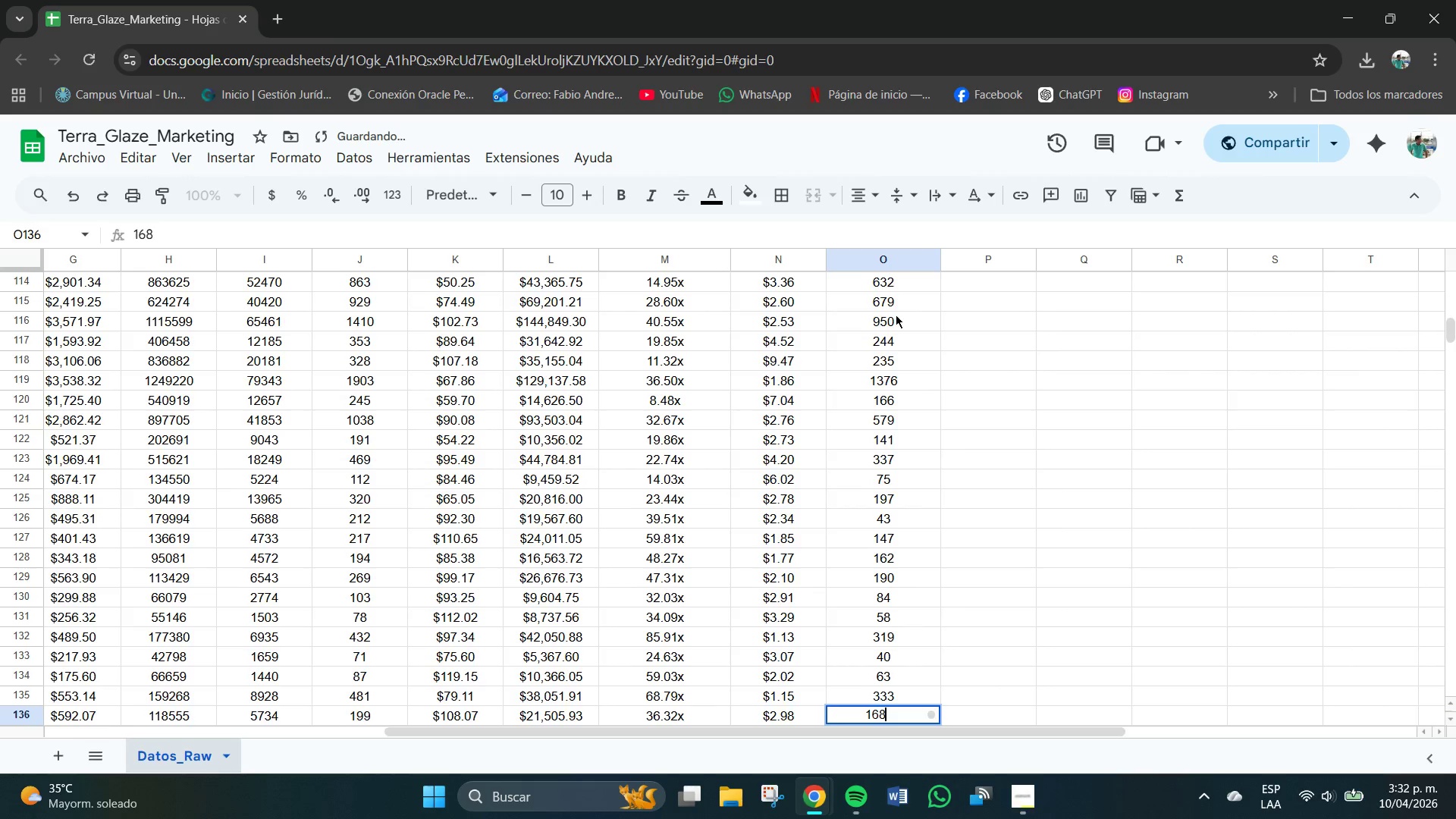 
key(NumpadEnter)
 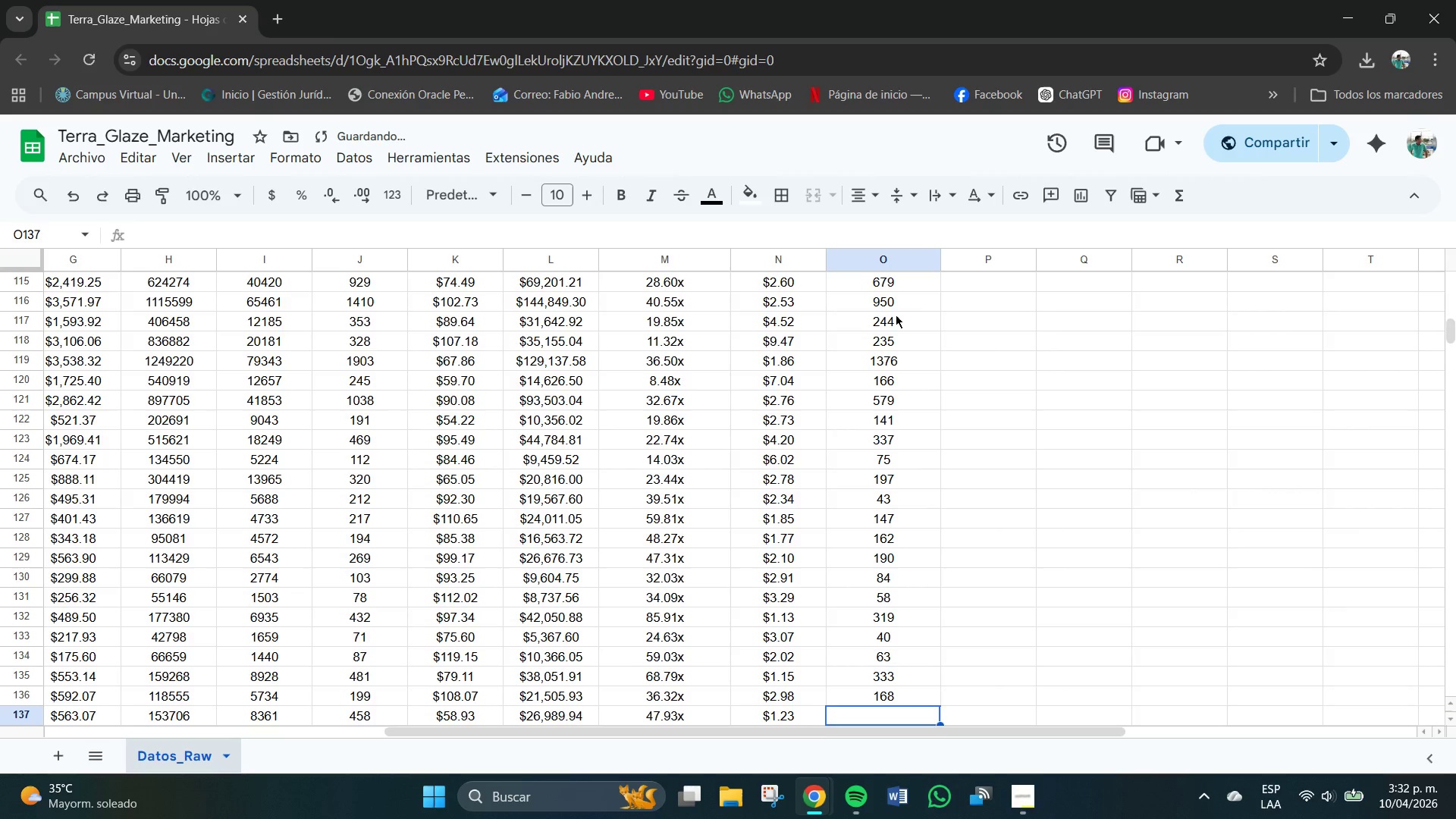 
key(Numpad3)
 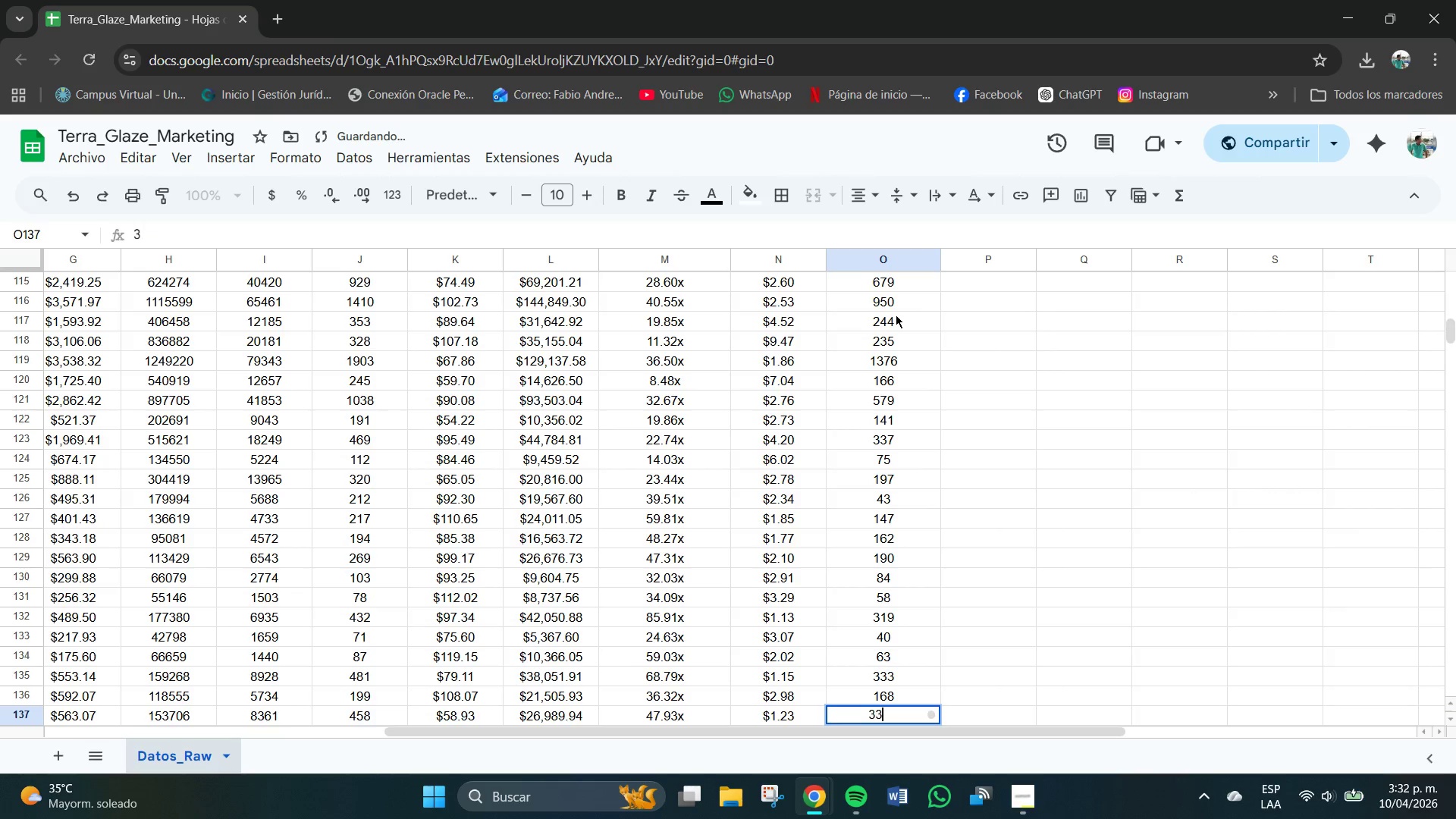 
key(Numpad3)
 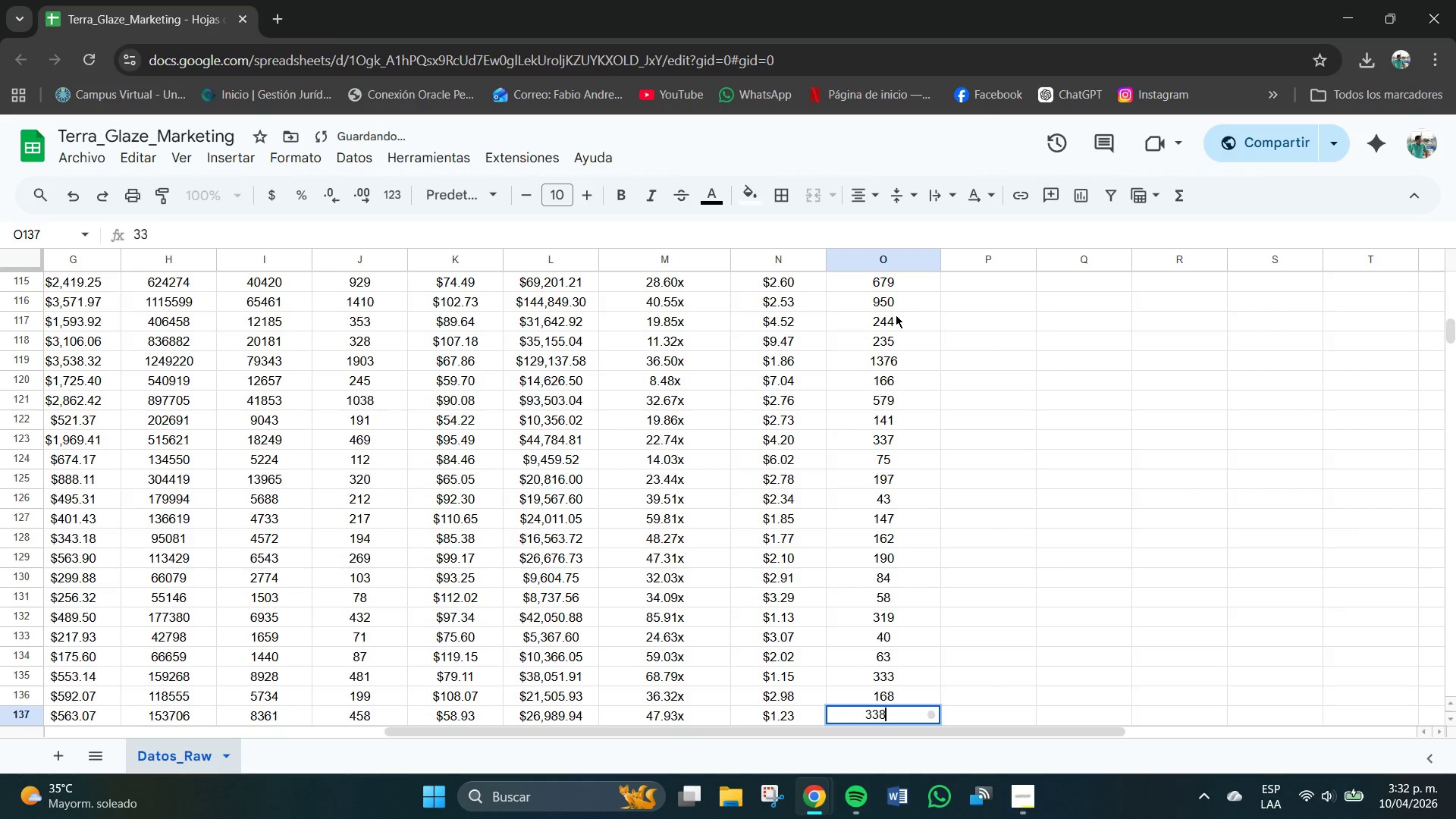 
key(Numpad8)
 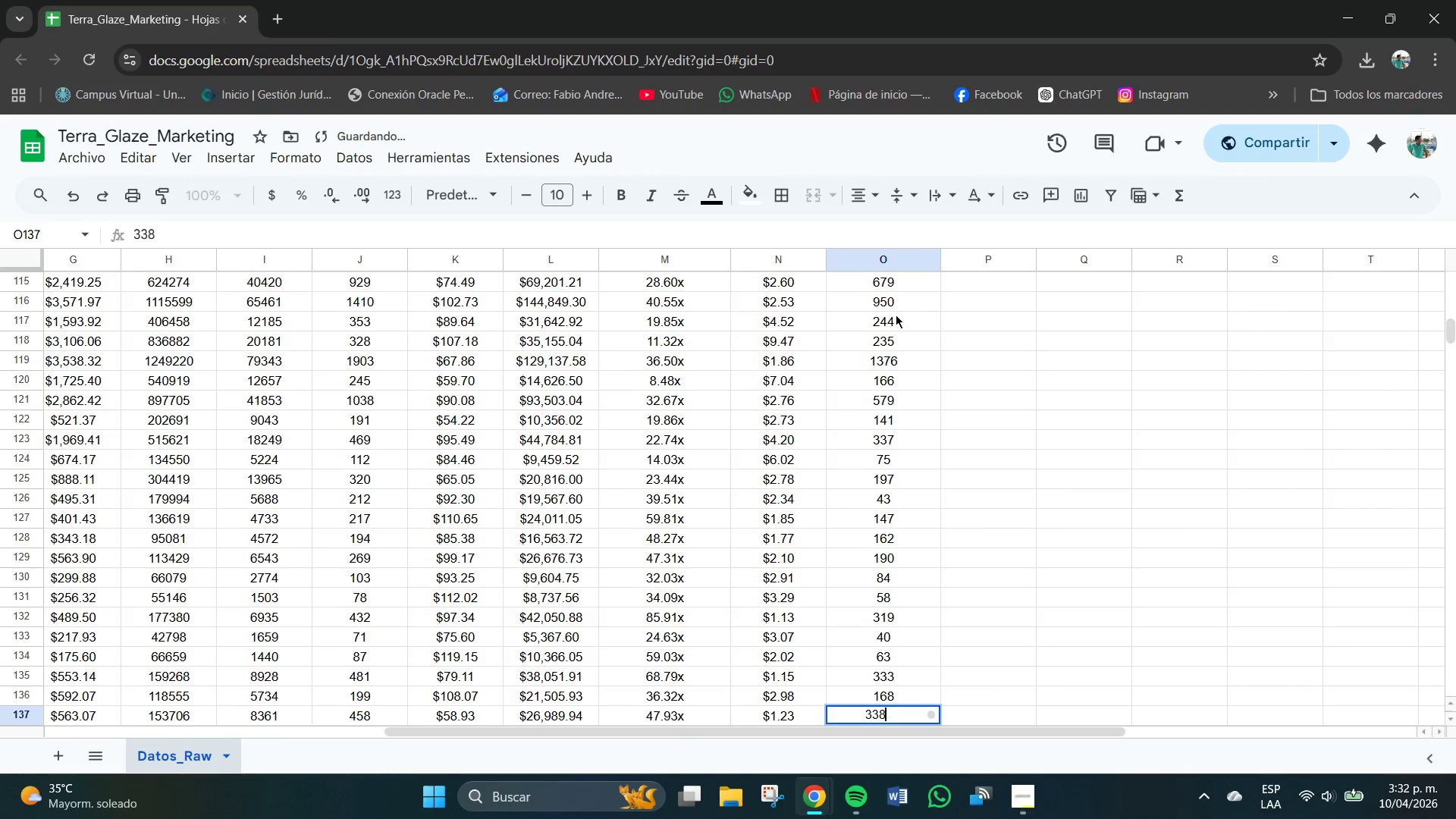 
key(NumpadEnter)
 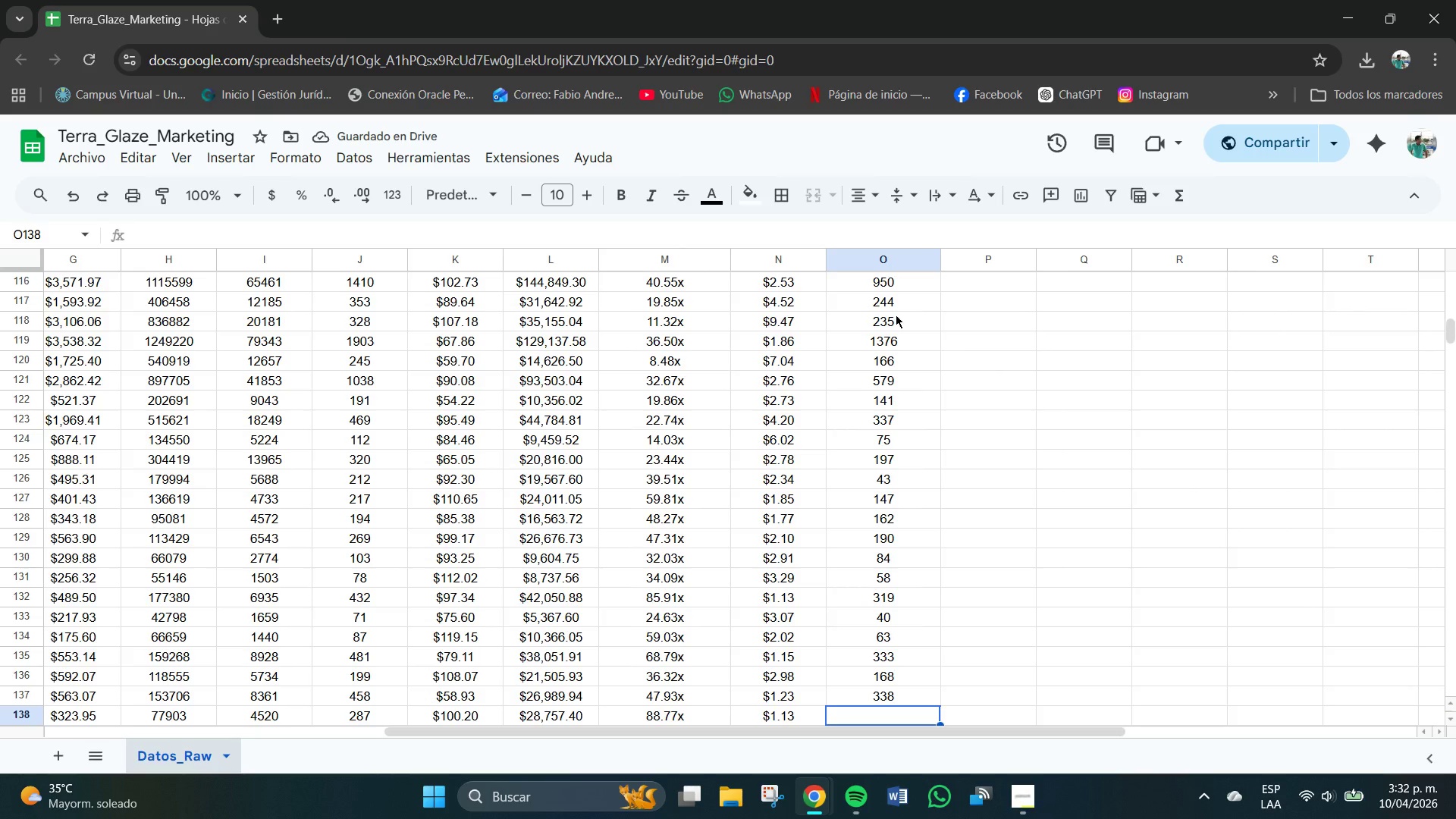 
wait(6.56)
 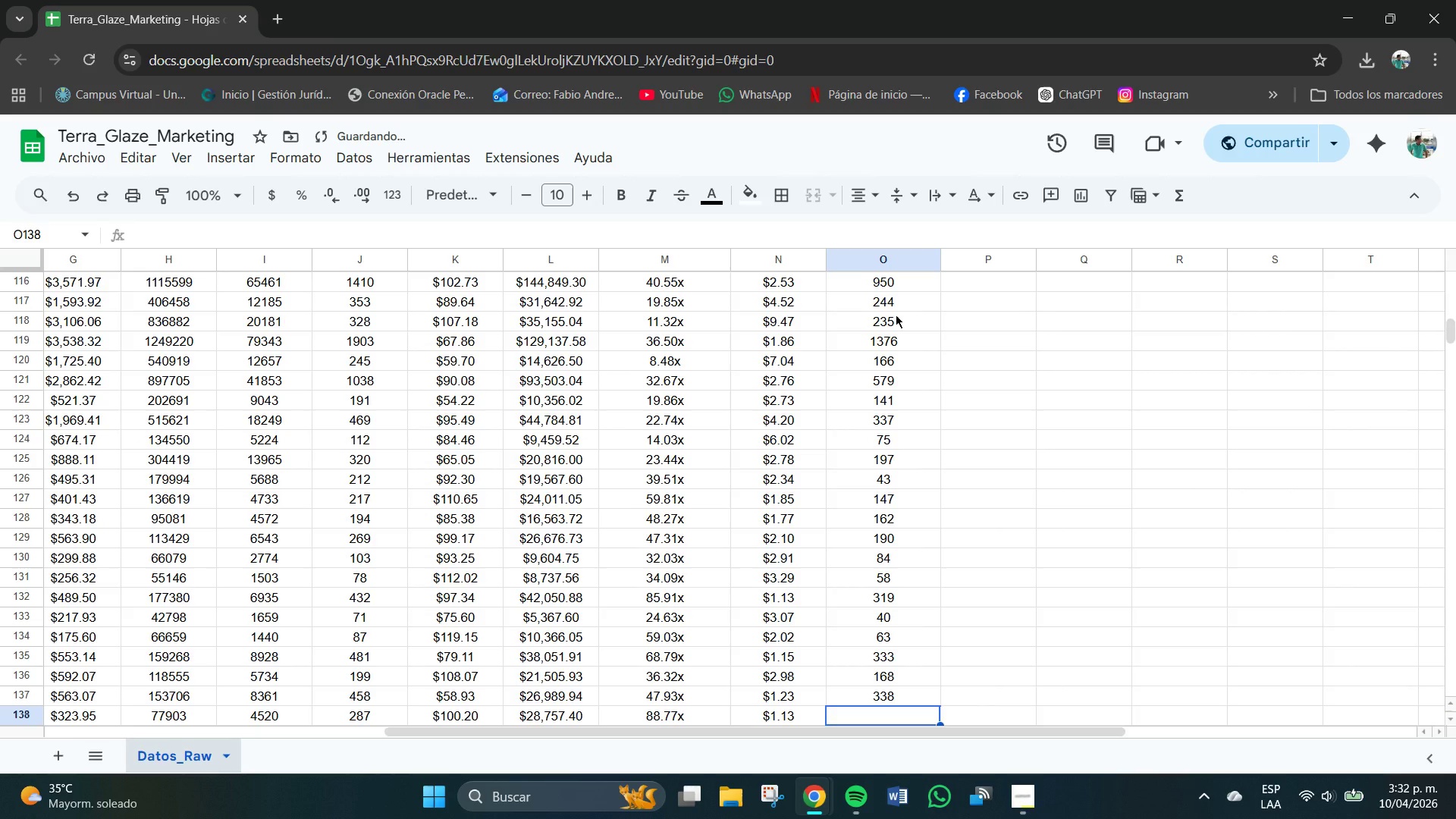 
key(Numpad1)
 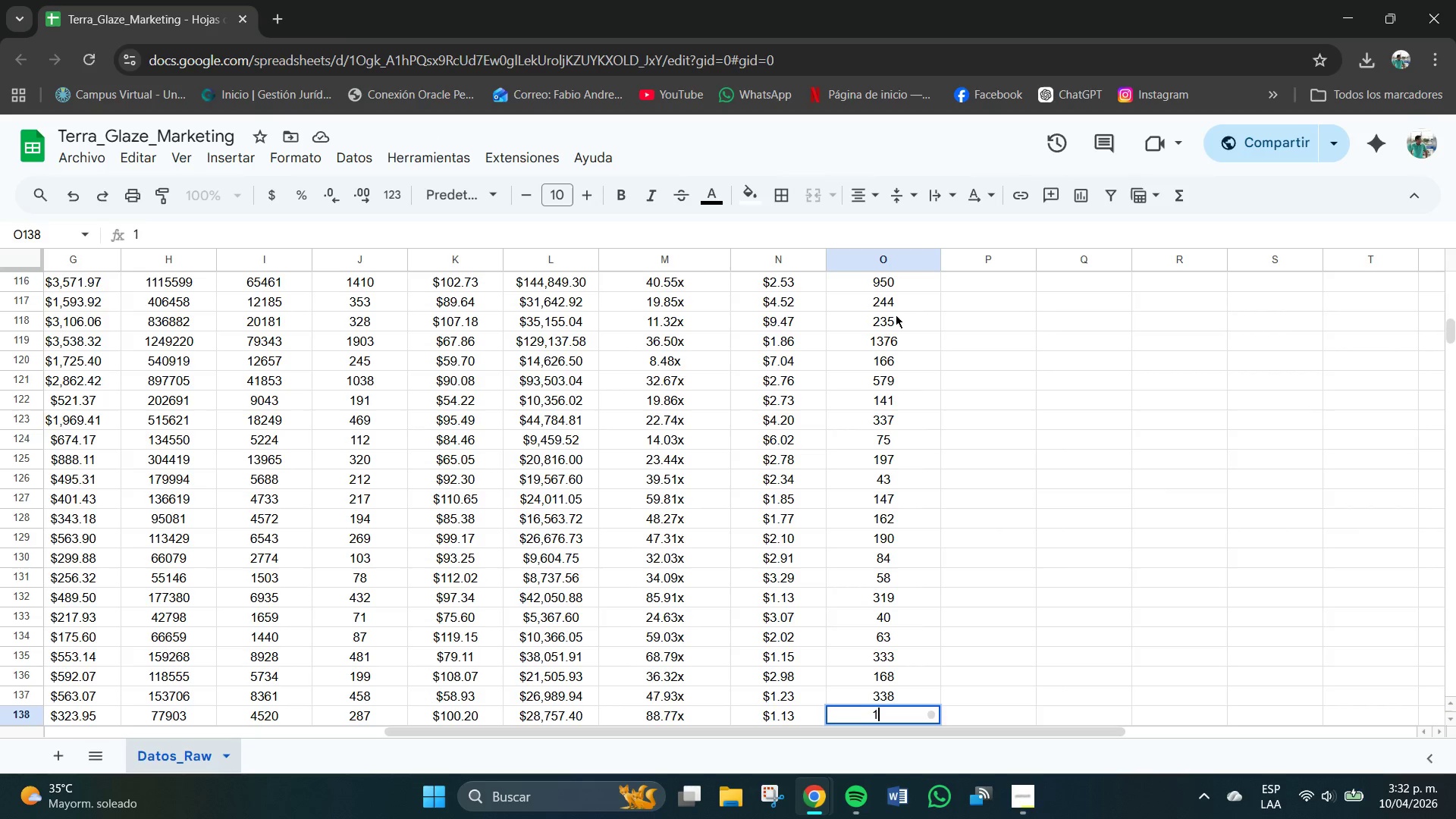 
key(Numpad7)
 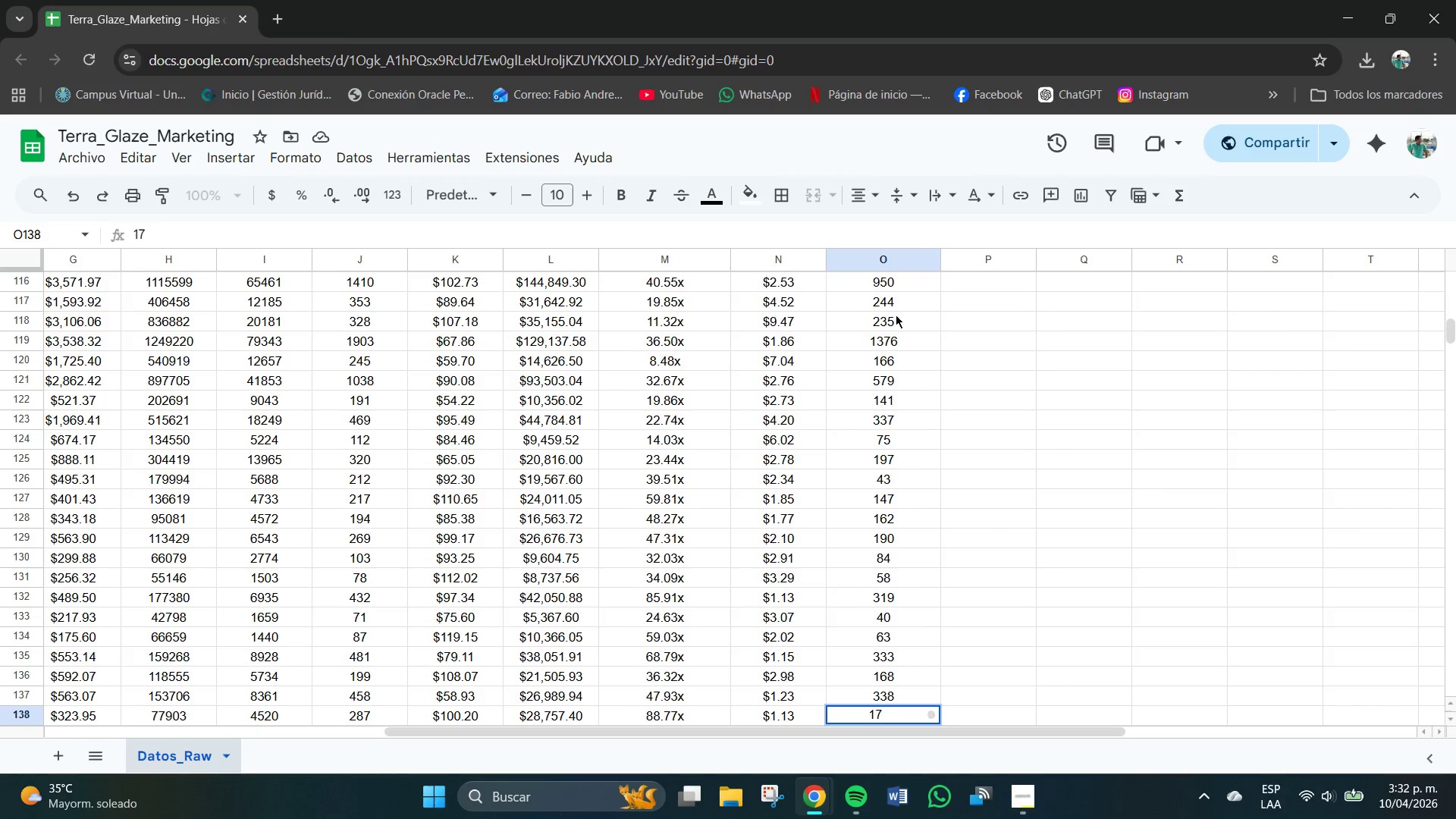 
key(Numpad0)
 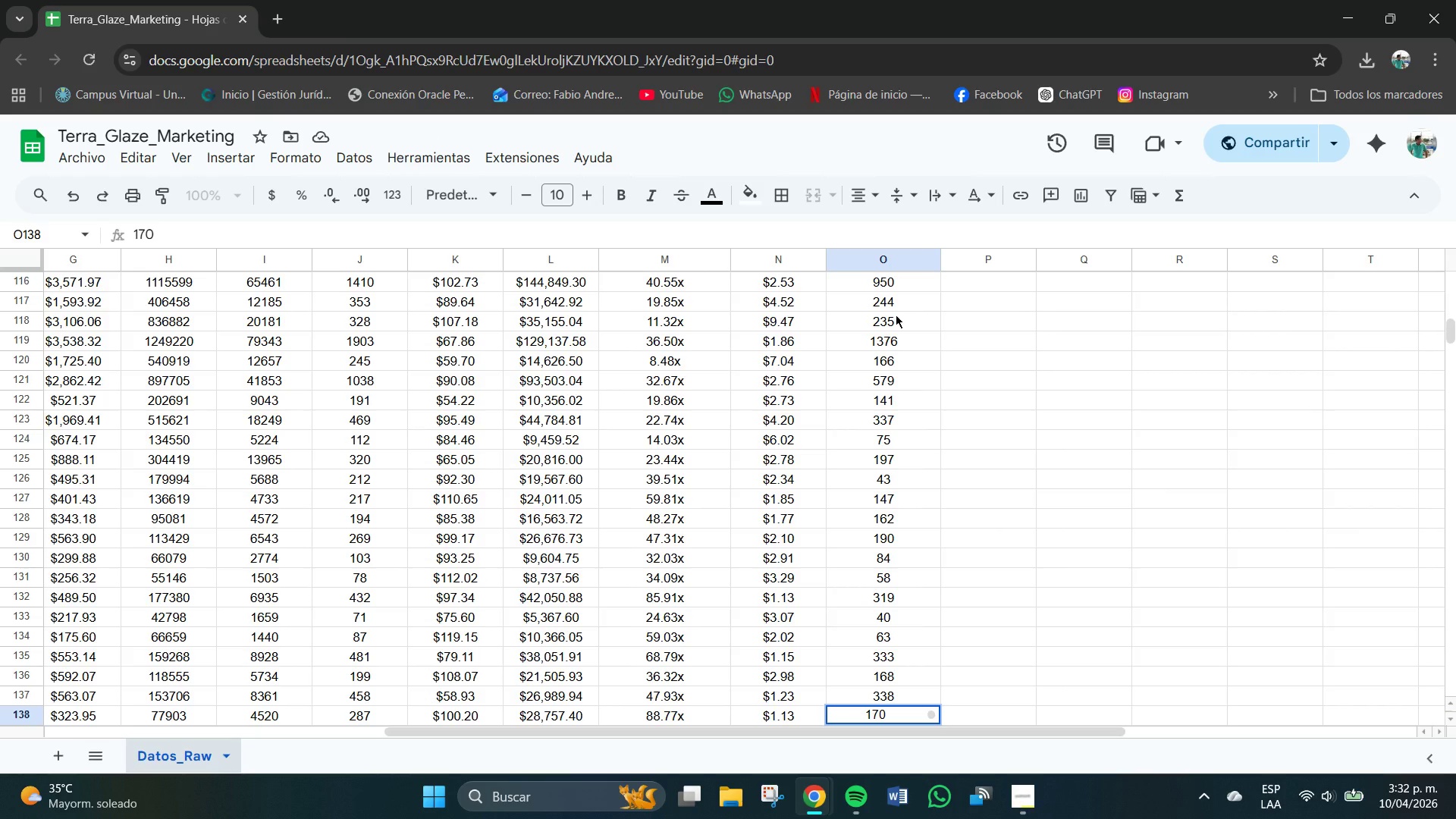 
key(NumpadEnter)
 